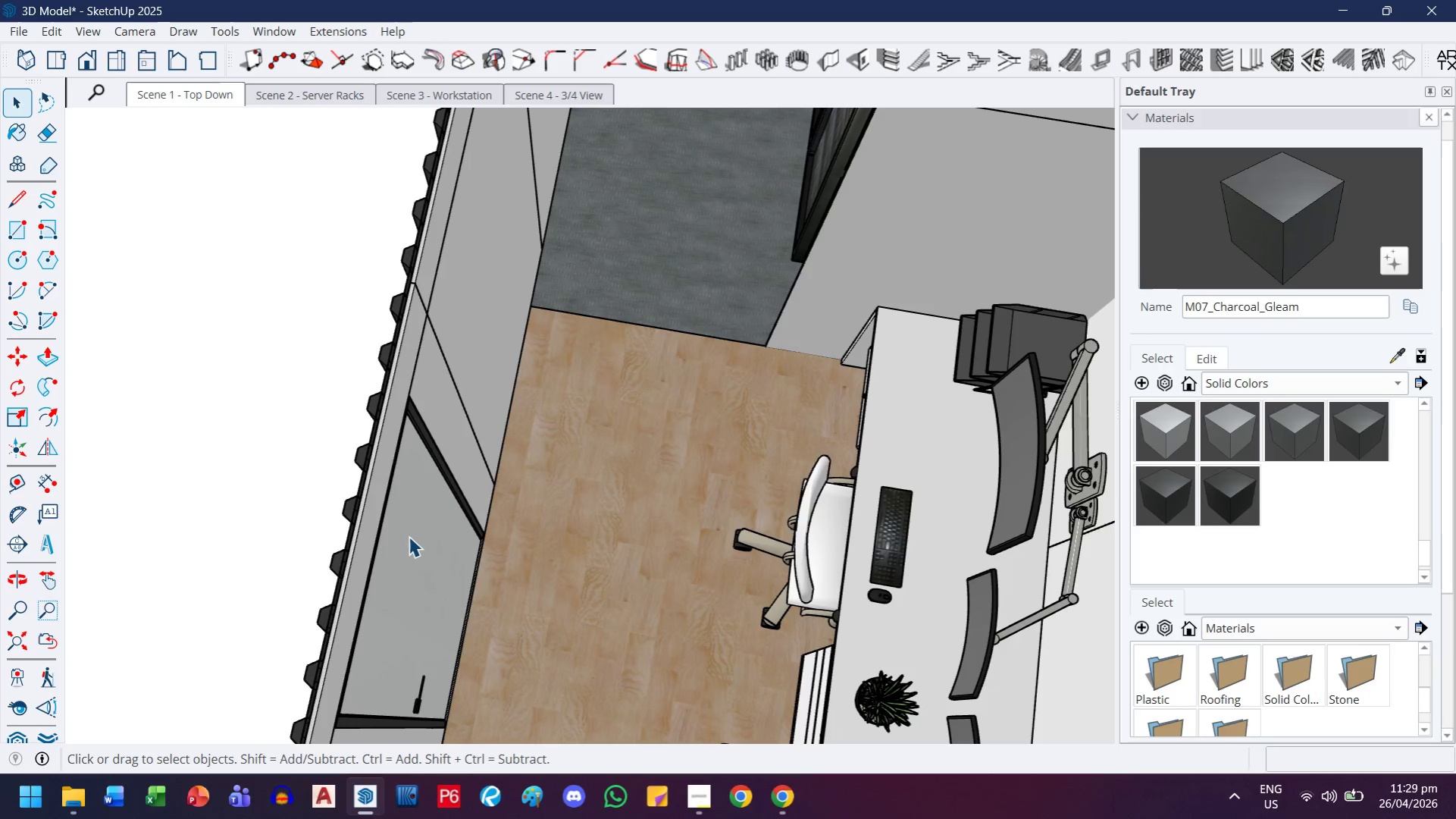 
left_click([412, 384])
 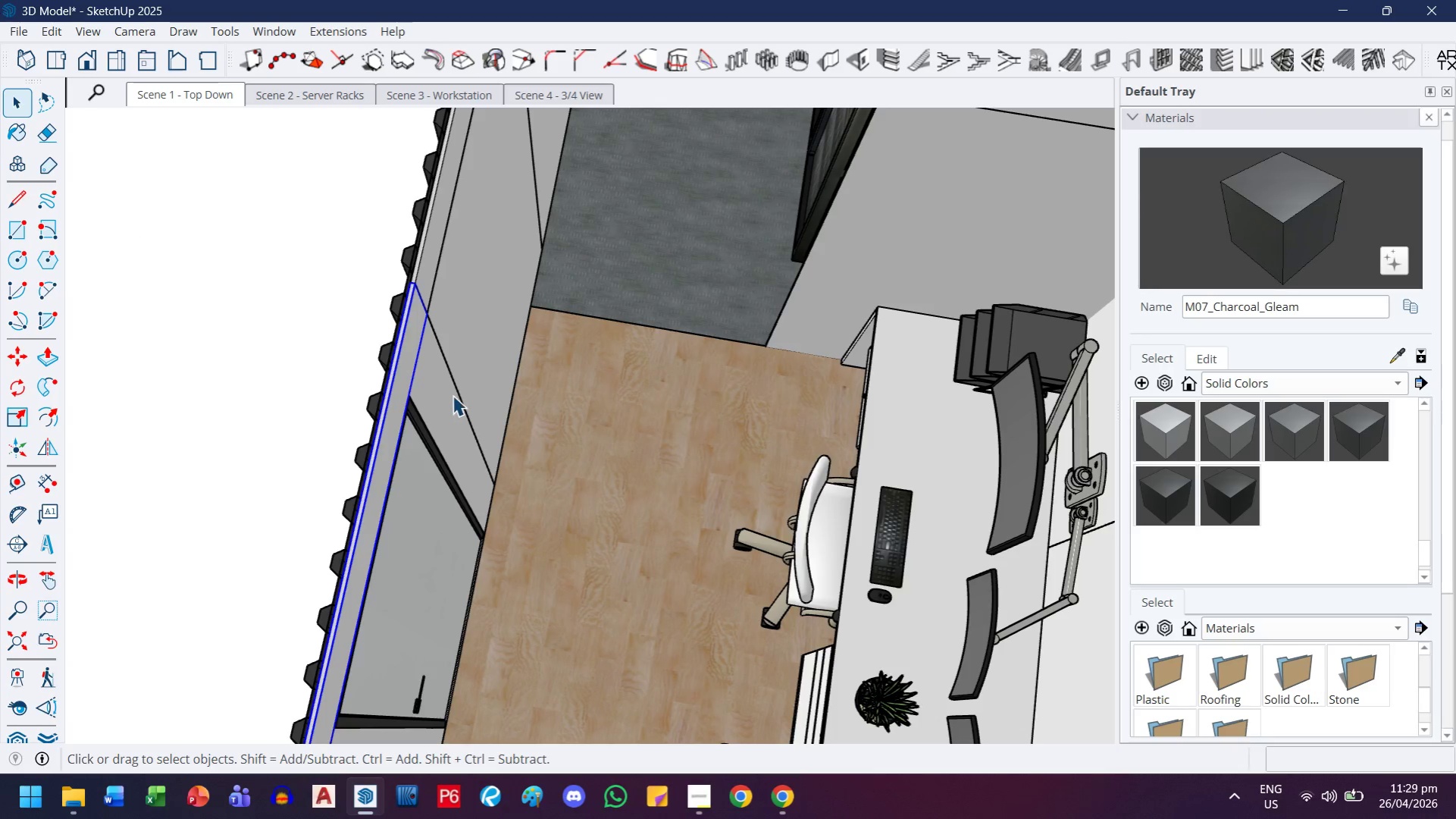 
hold_key(key=ControlLeft, duration=1.19)
double_click([445, 488])
 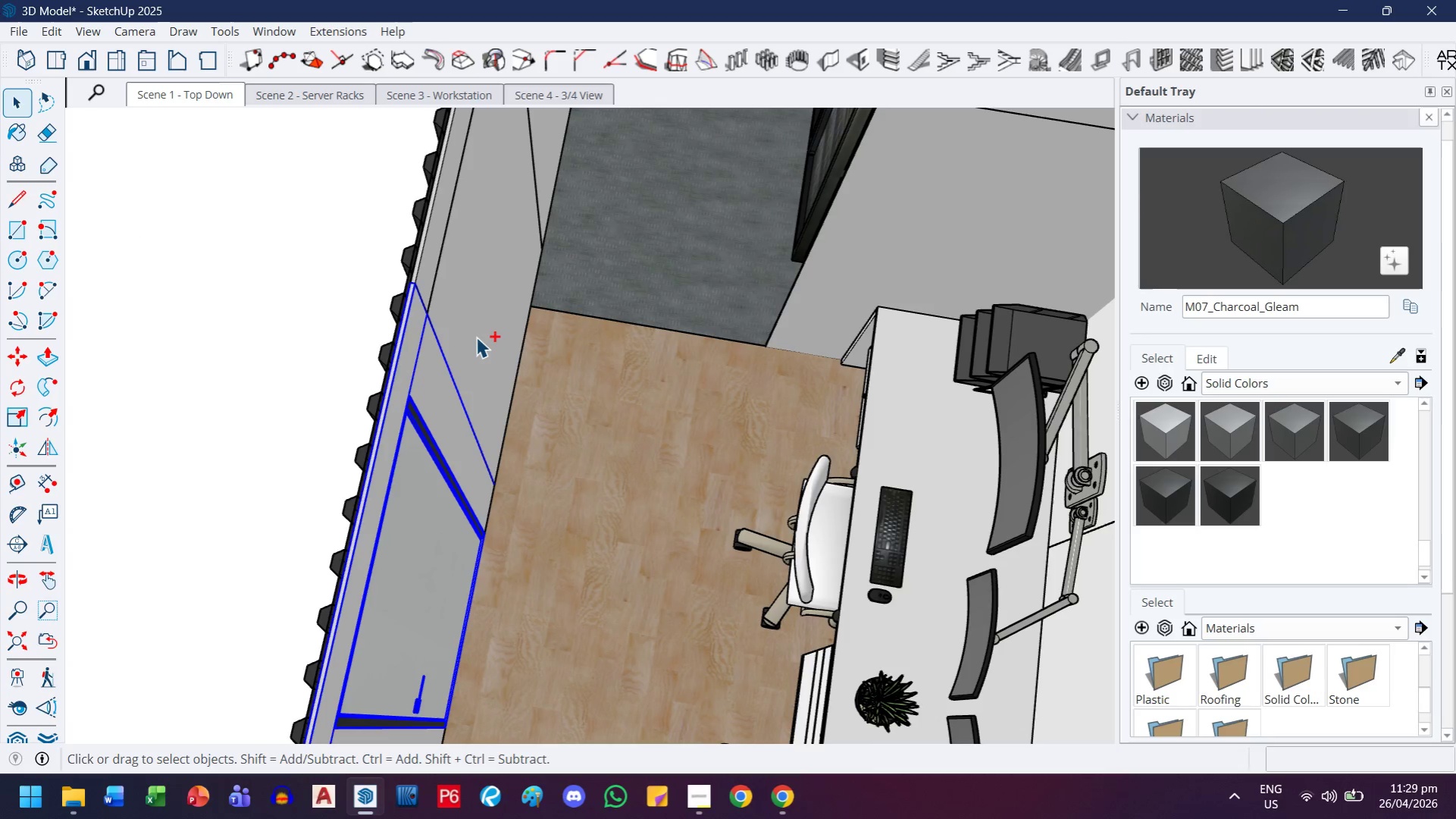 
triple_click([477, 325])
 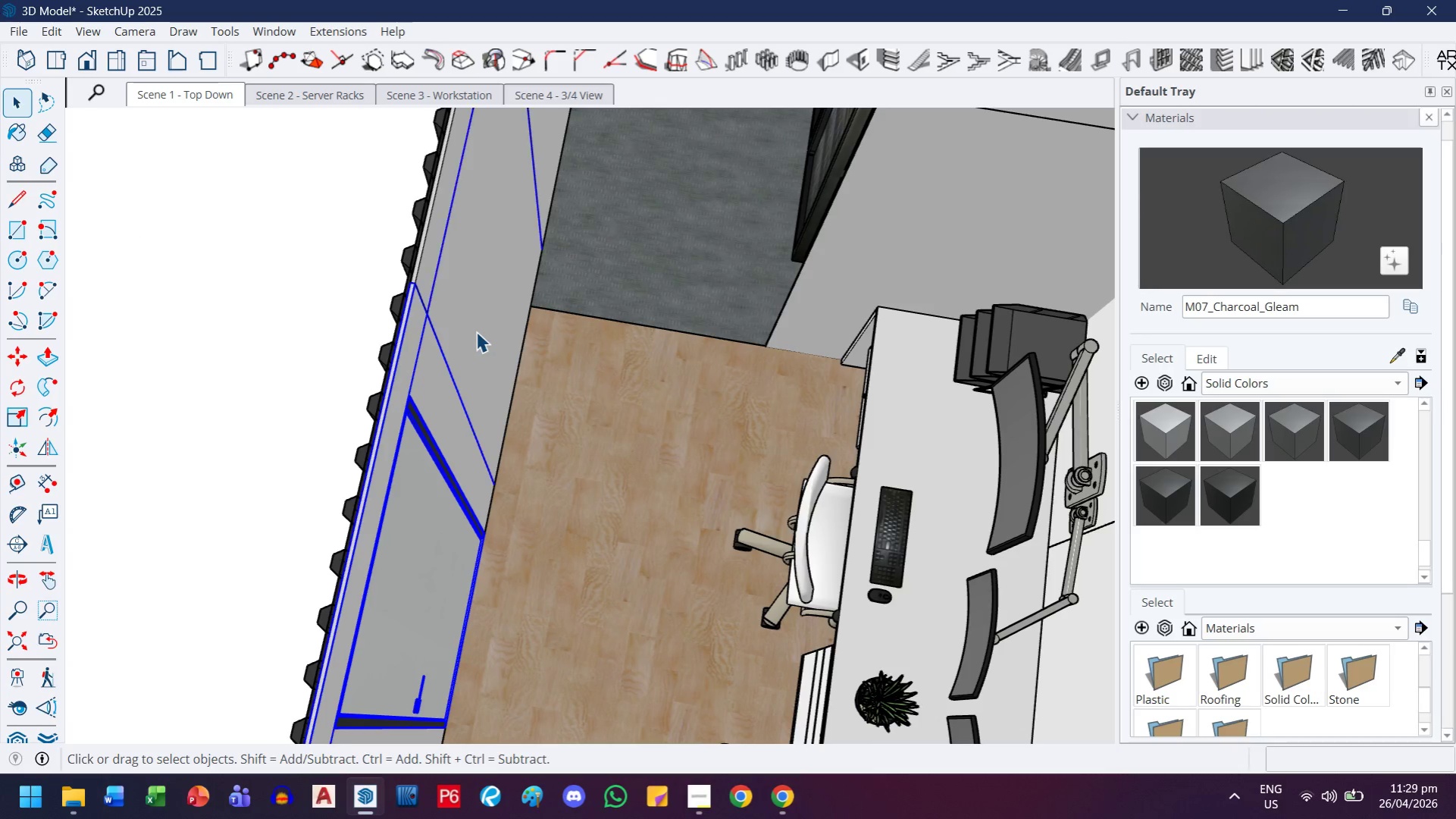 
key(H)
 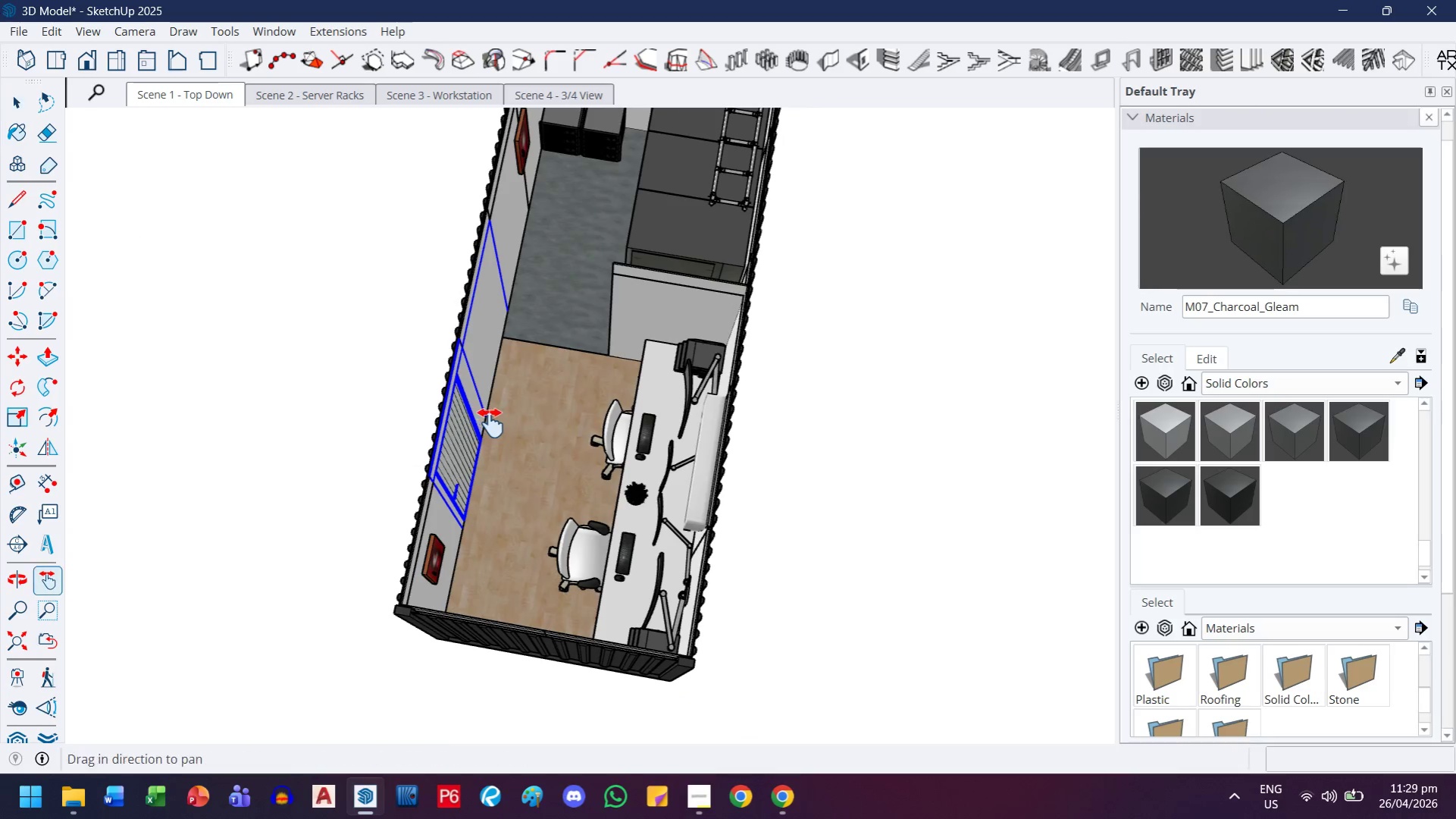 
left_click_drag(start_coordinate=[490, 427], to_coordinate=[481, 401])
 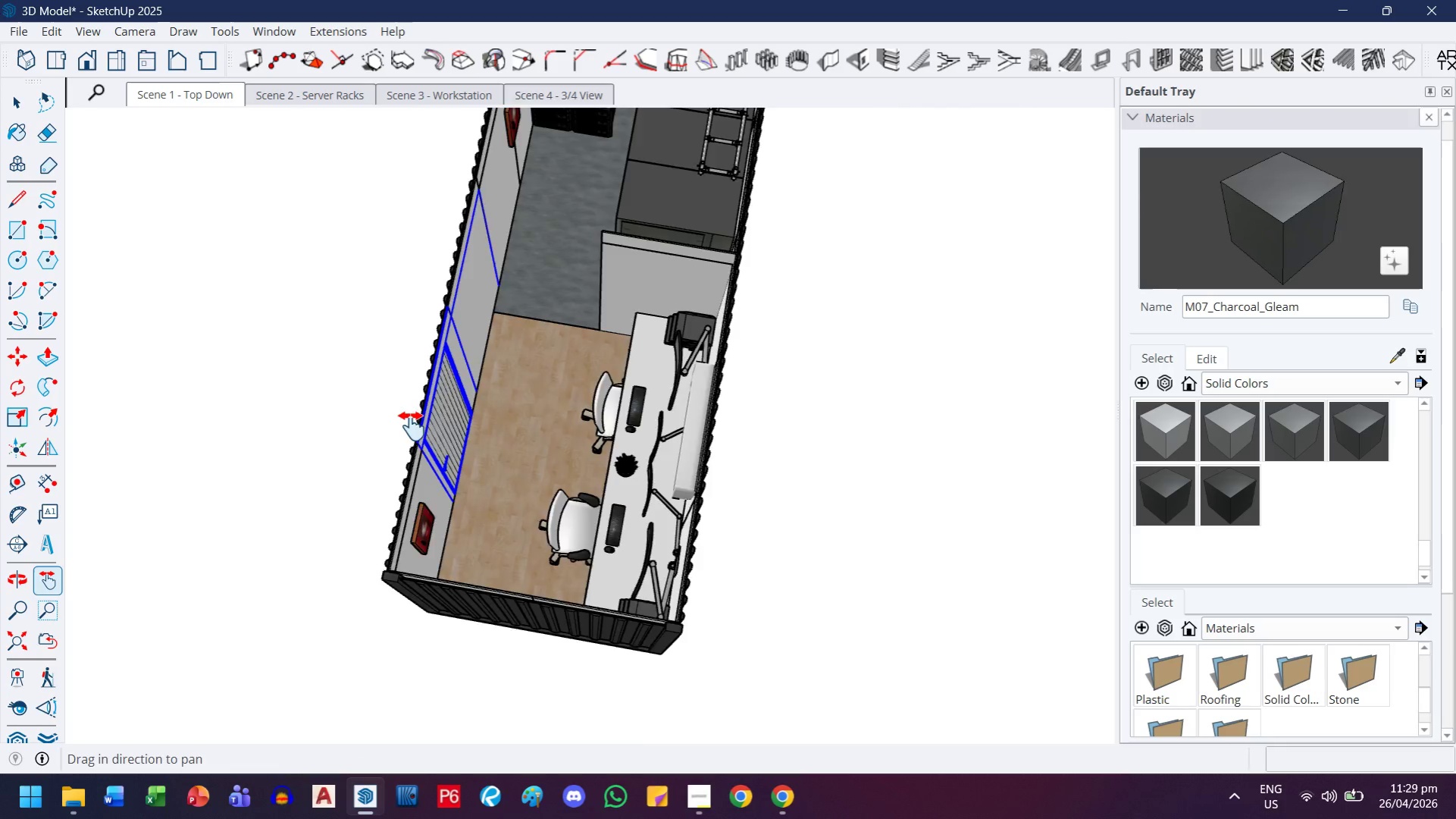 
scroll: coordinate [479, 374], scroll_direction: down, amount: 10.0
 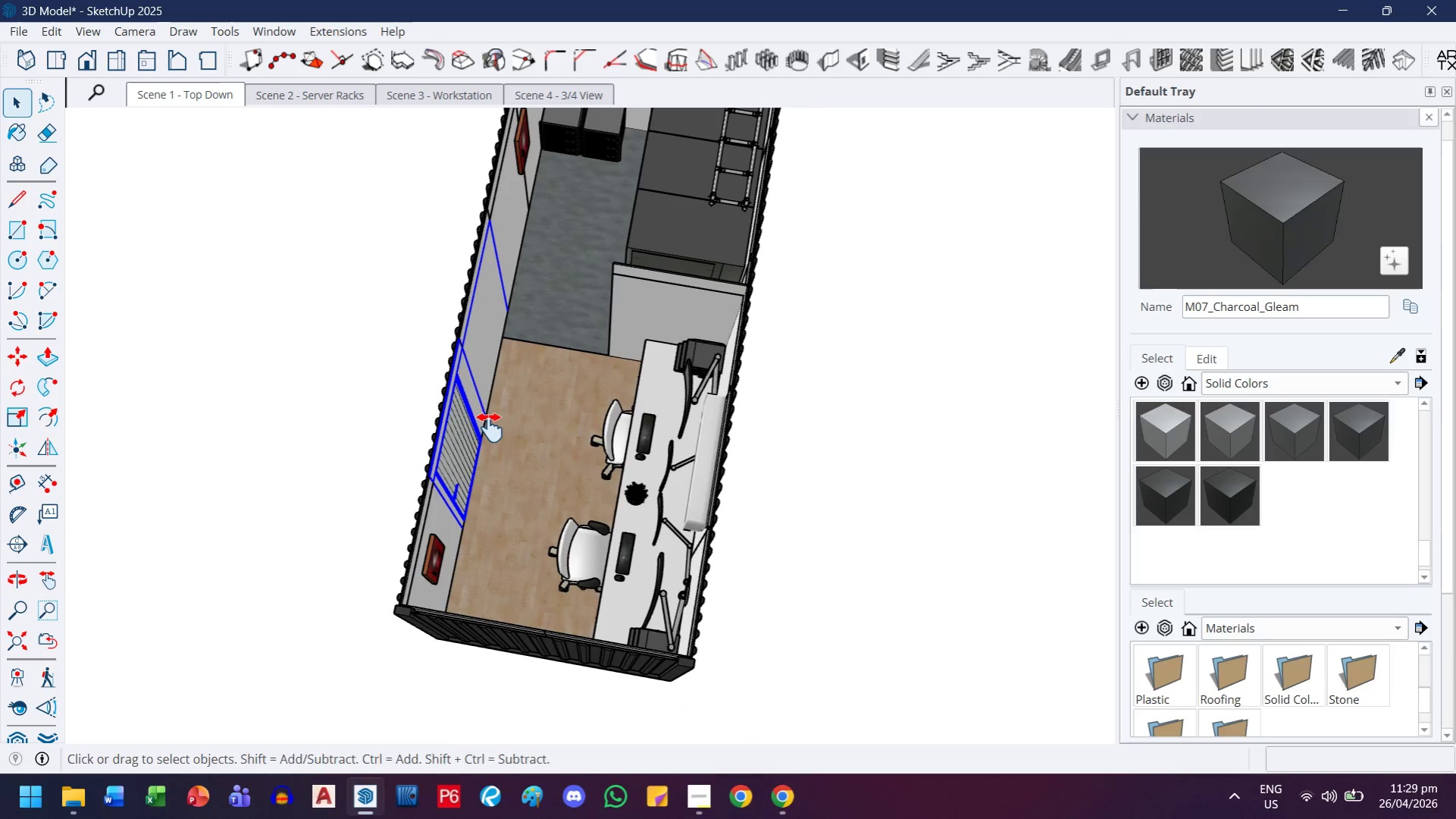 
scroll: coordinate [573, 463], scroll_direction: up, amount: 28.0
 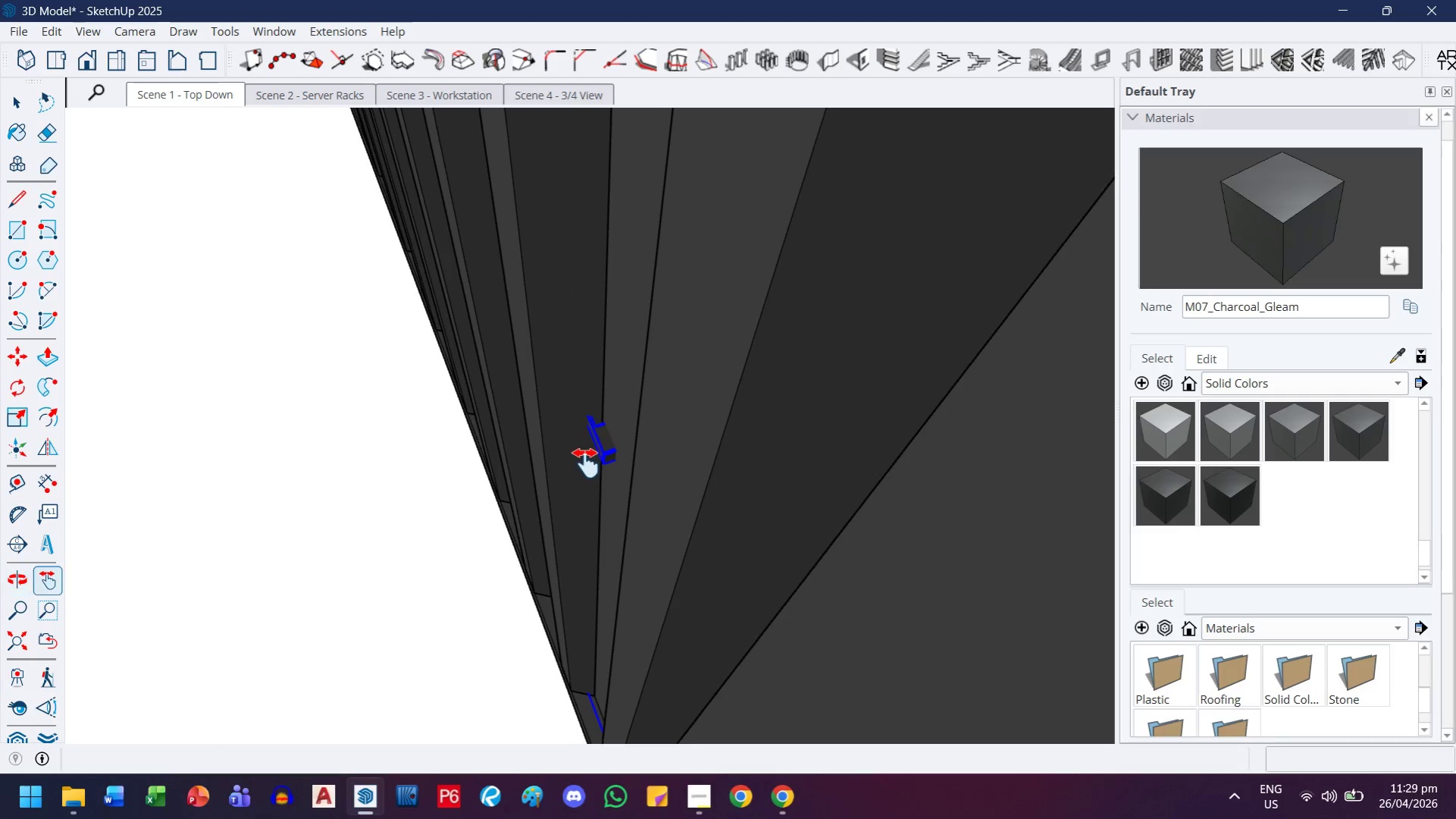 
key(T)
 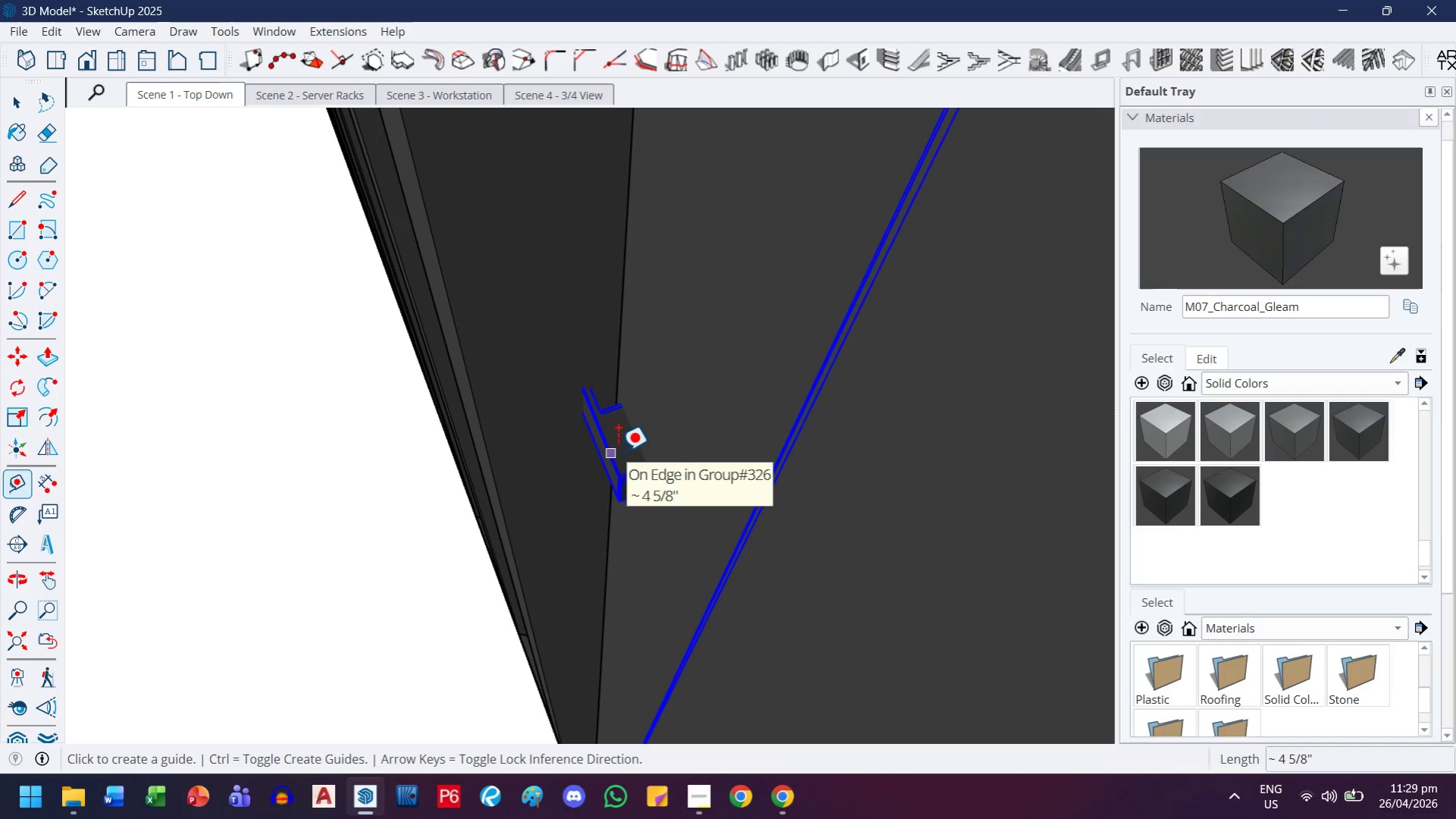 
scroll: coordinate [592, 437], scroll_direction: up, amount: 8.0
 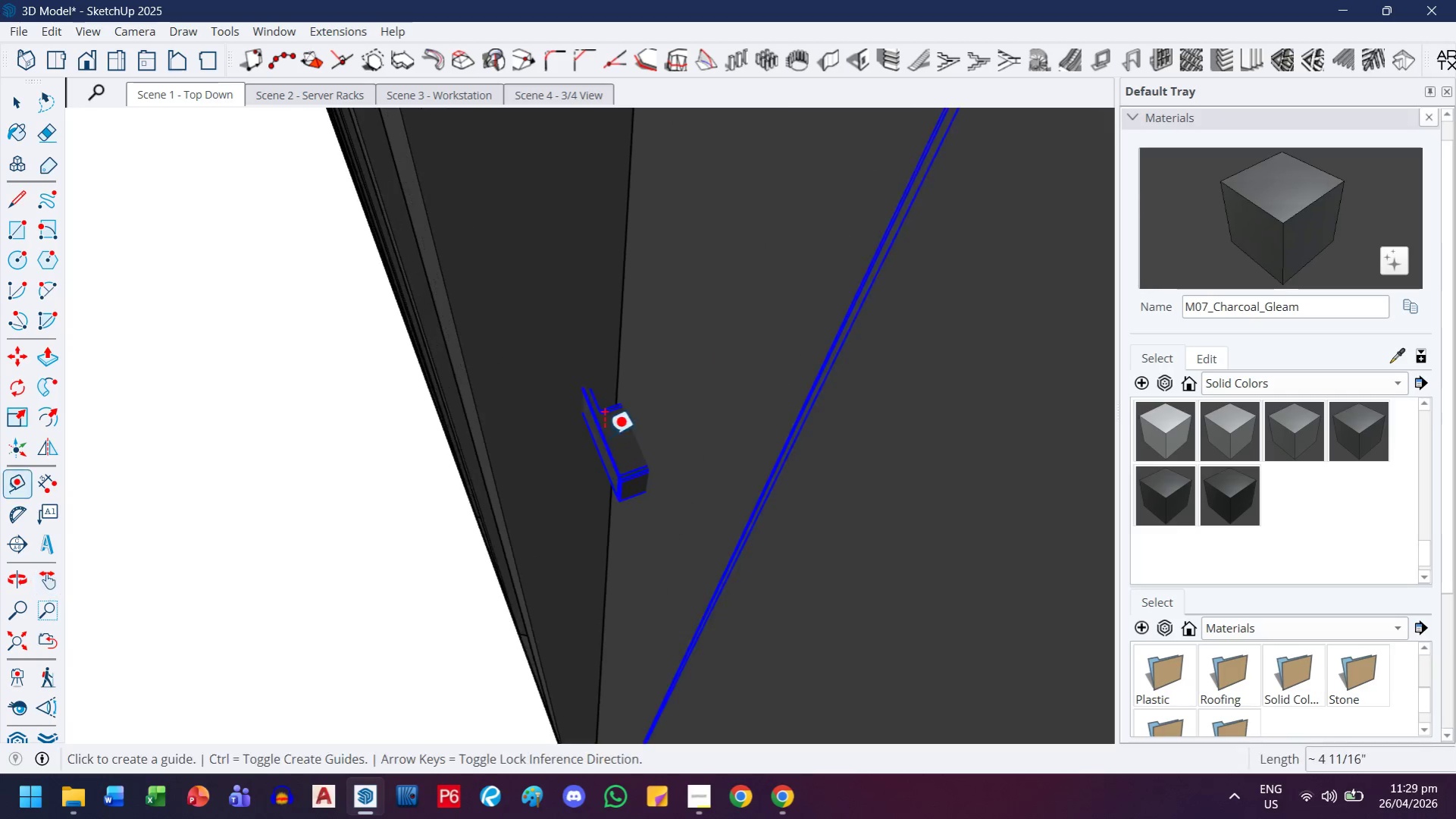 
left_click([615, 456])
 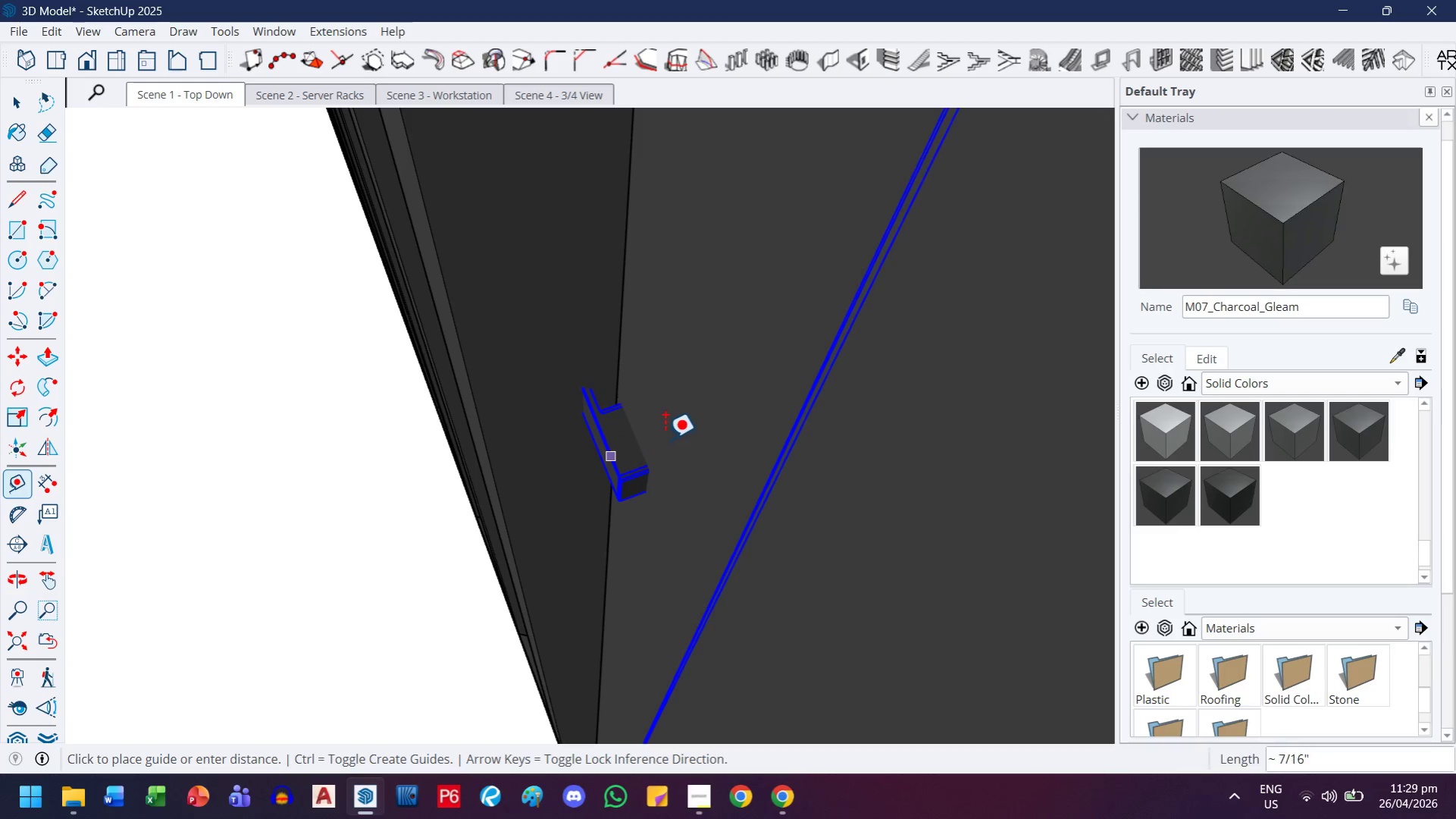 
key(ArrowLeft)
 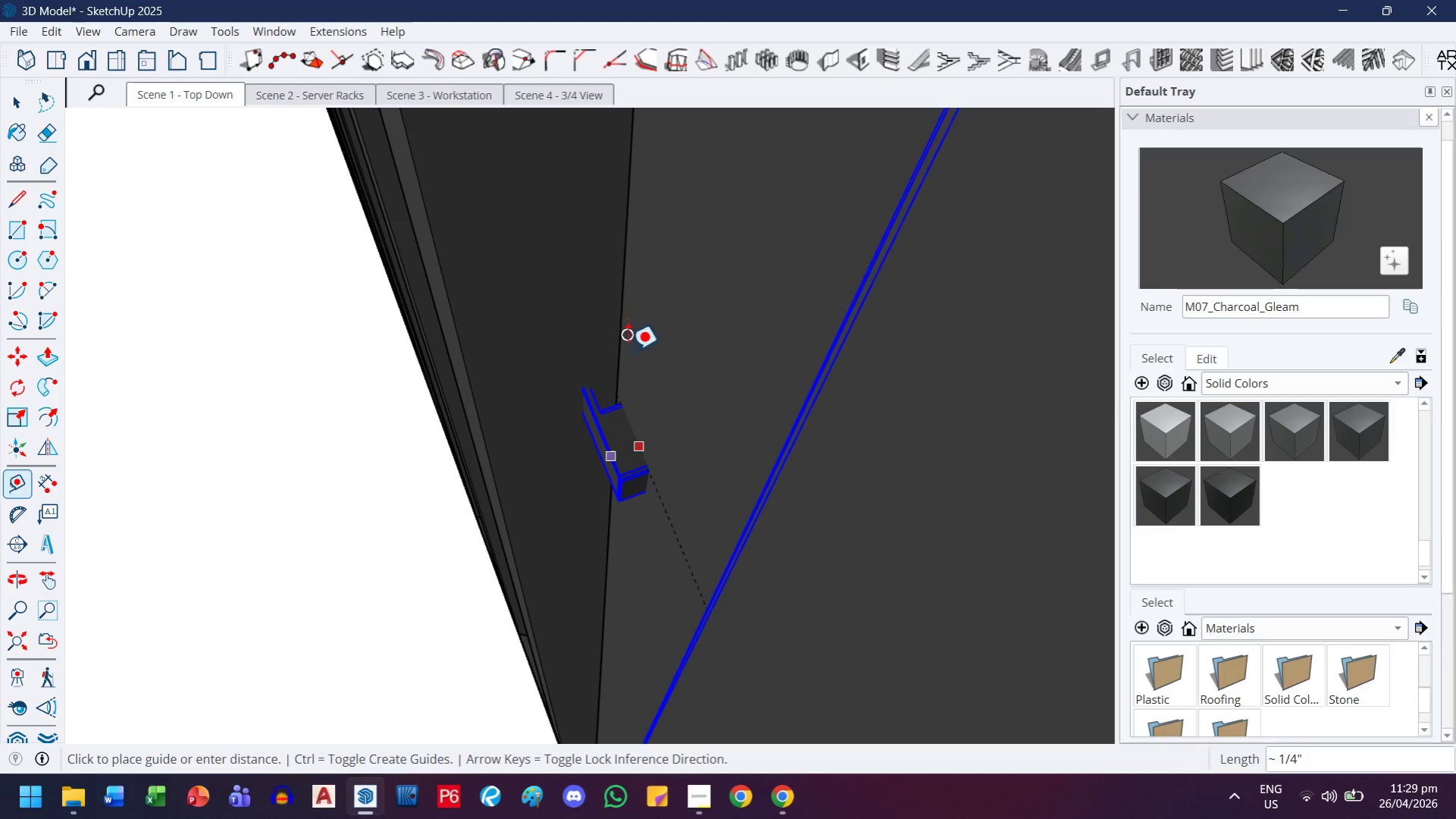 
mouse_move([640, 445])
 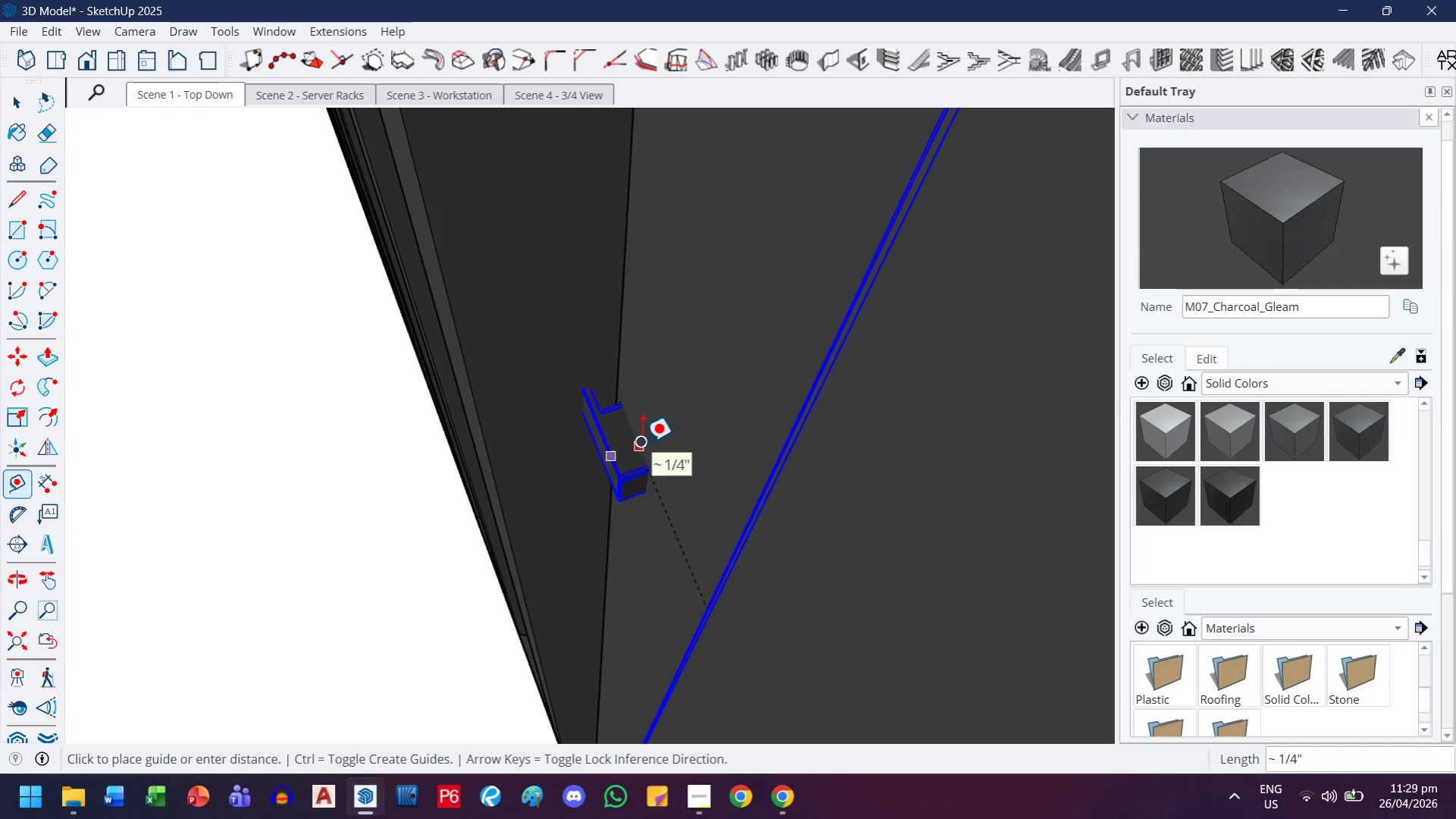 
key(ArrowRight)
 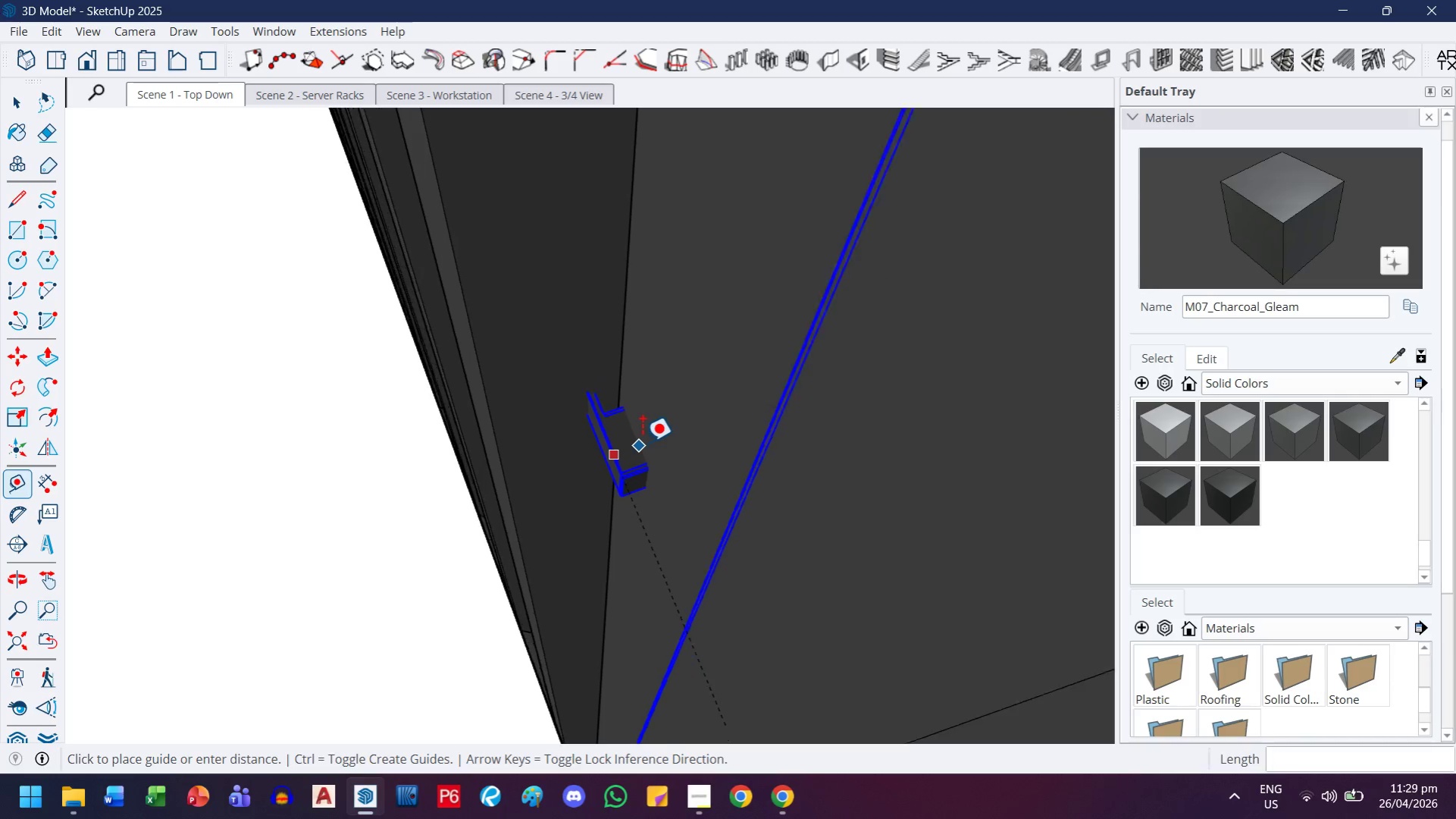 
scroll: coordinate [635, 396], scroll_direction: down, amount: 17.0
 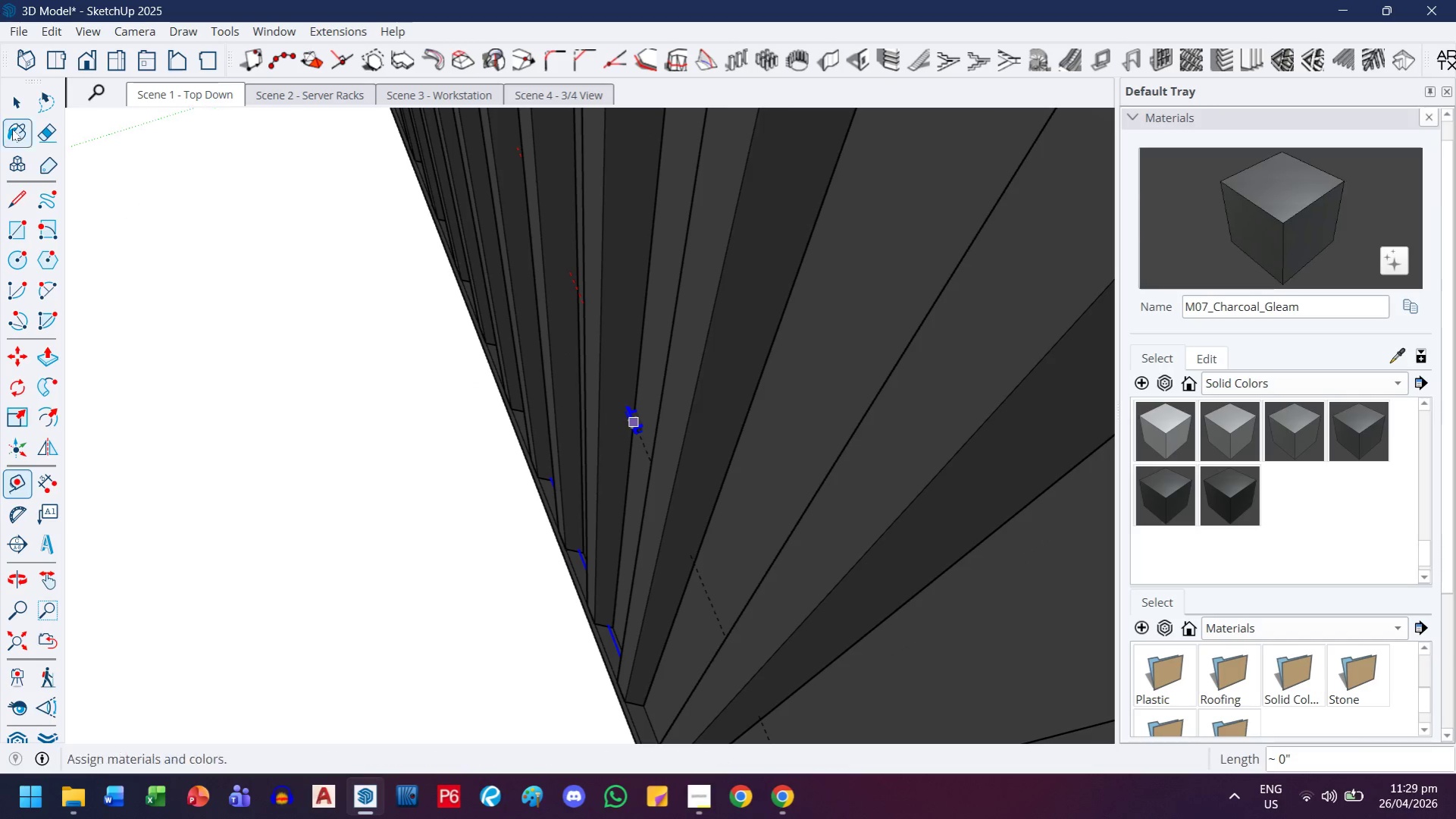 
left_click([7, 96])
 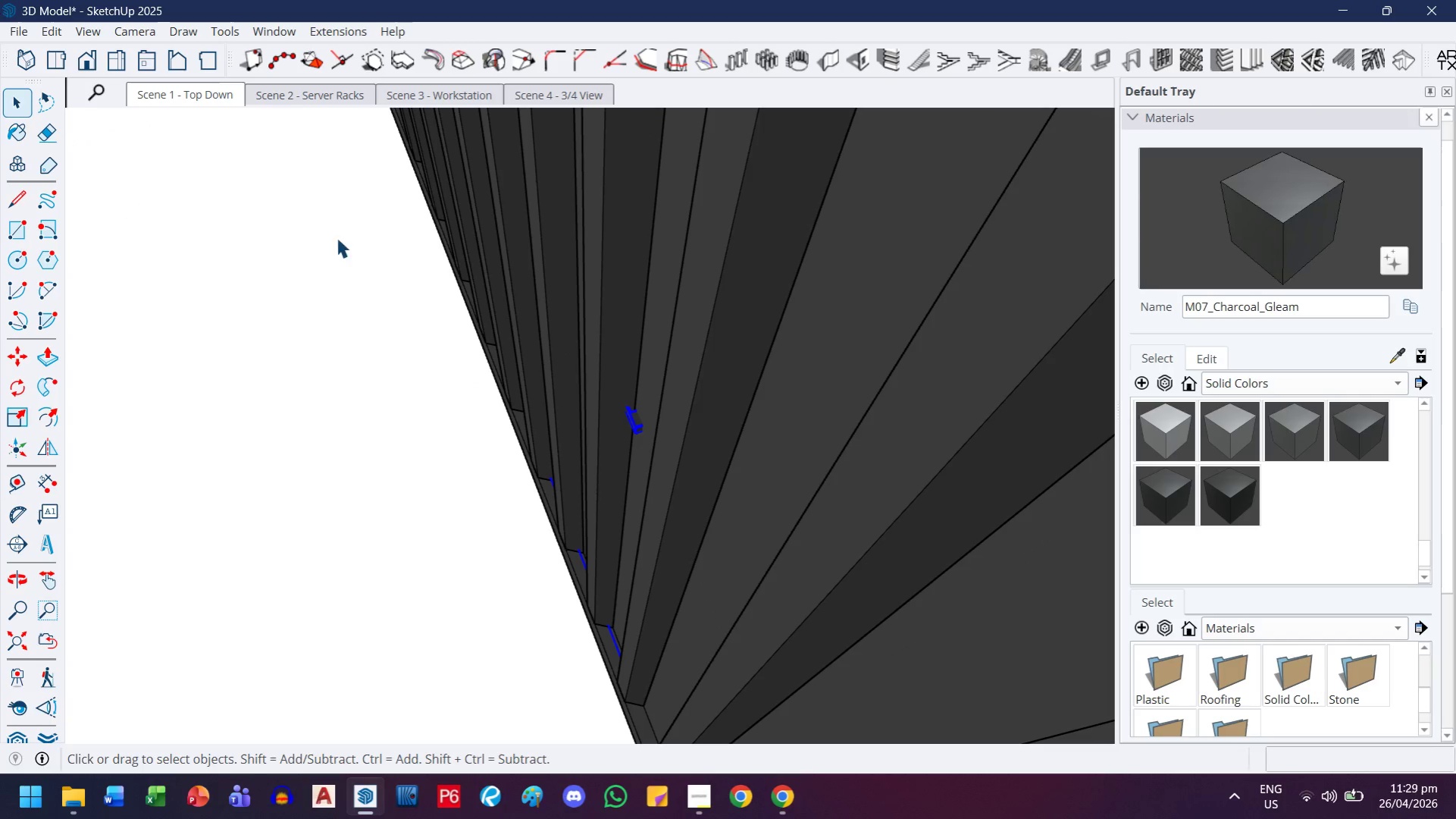 
key(Escape)
 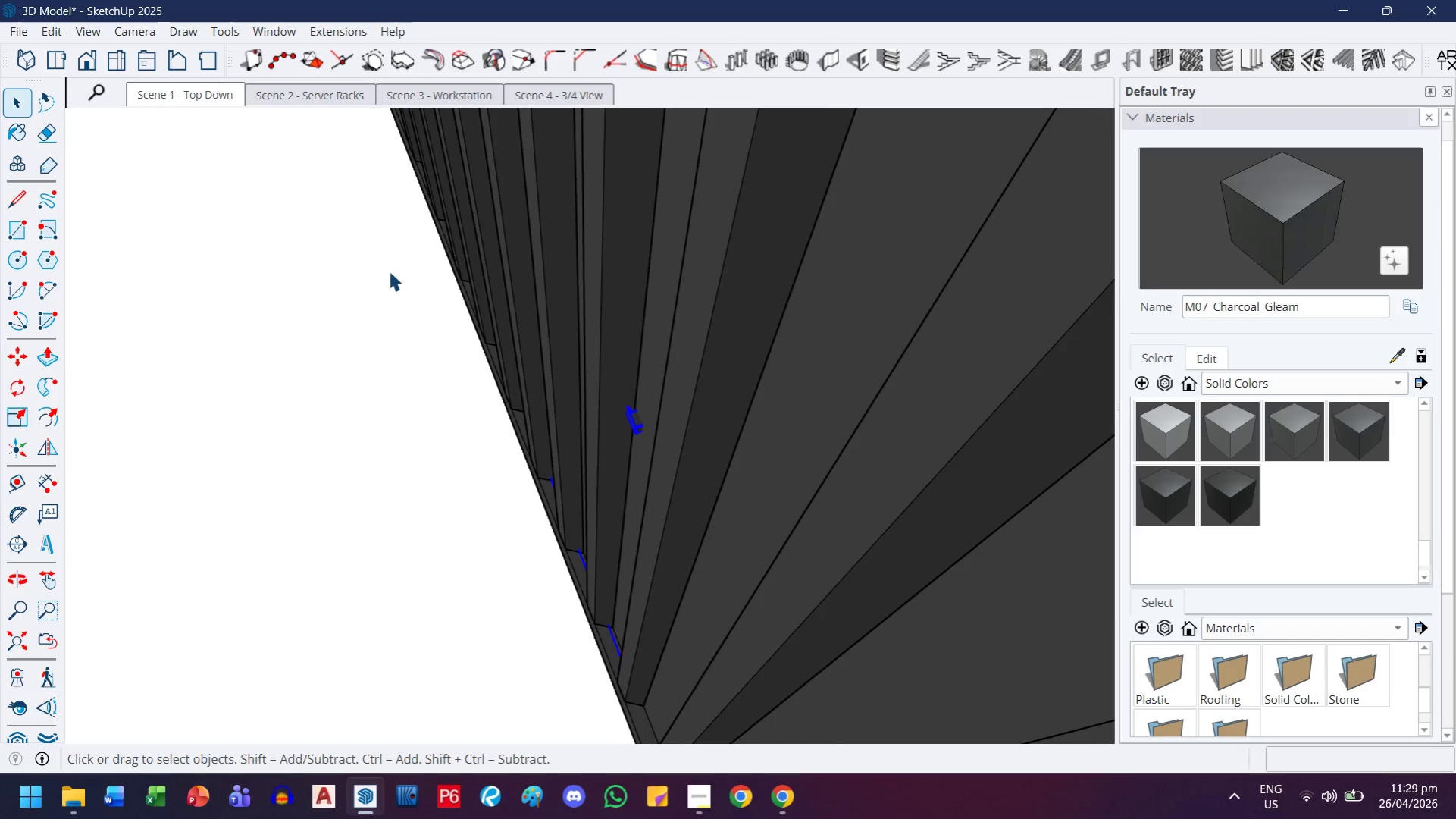 
key(Escape)
 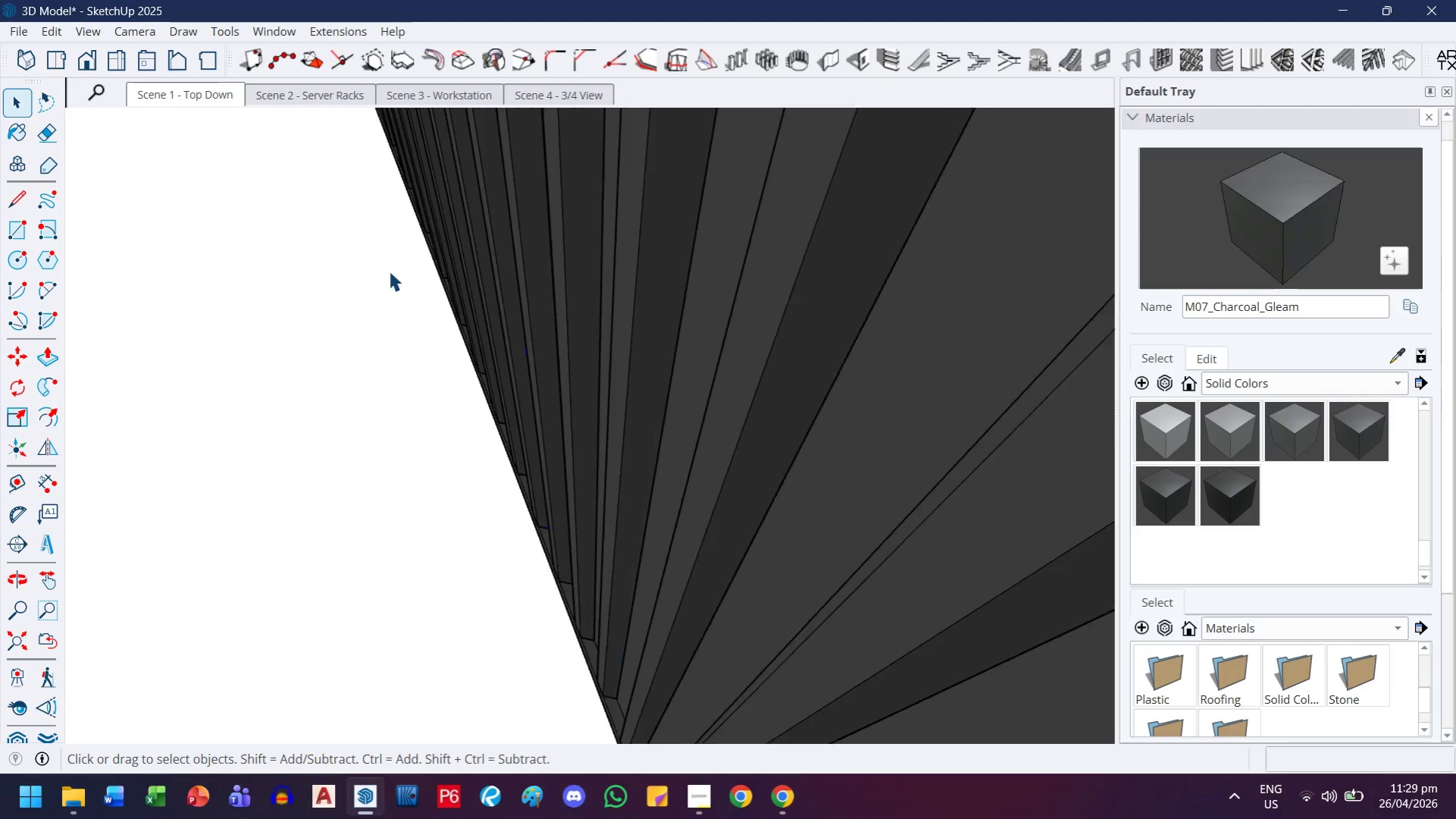 
key(Escape)
 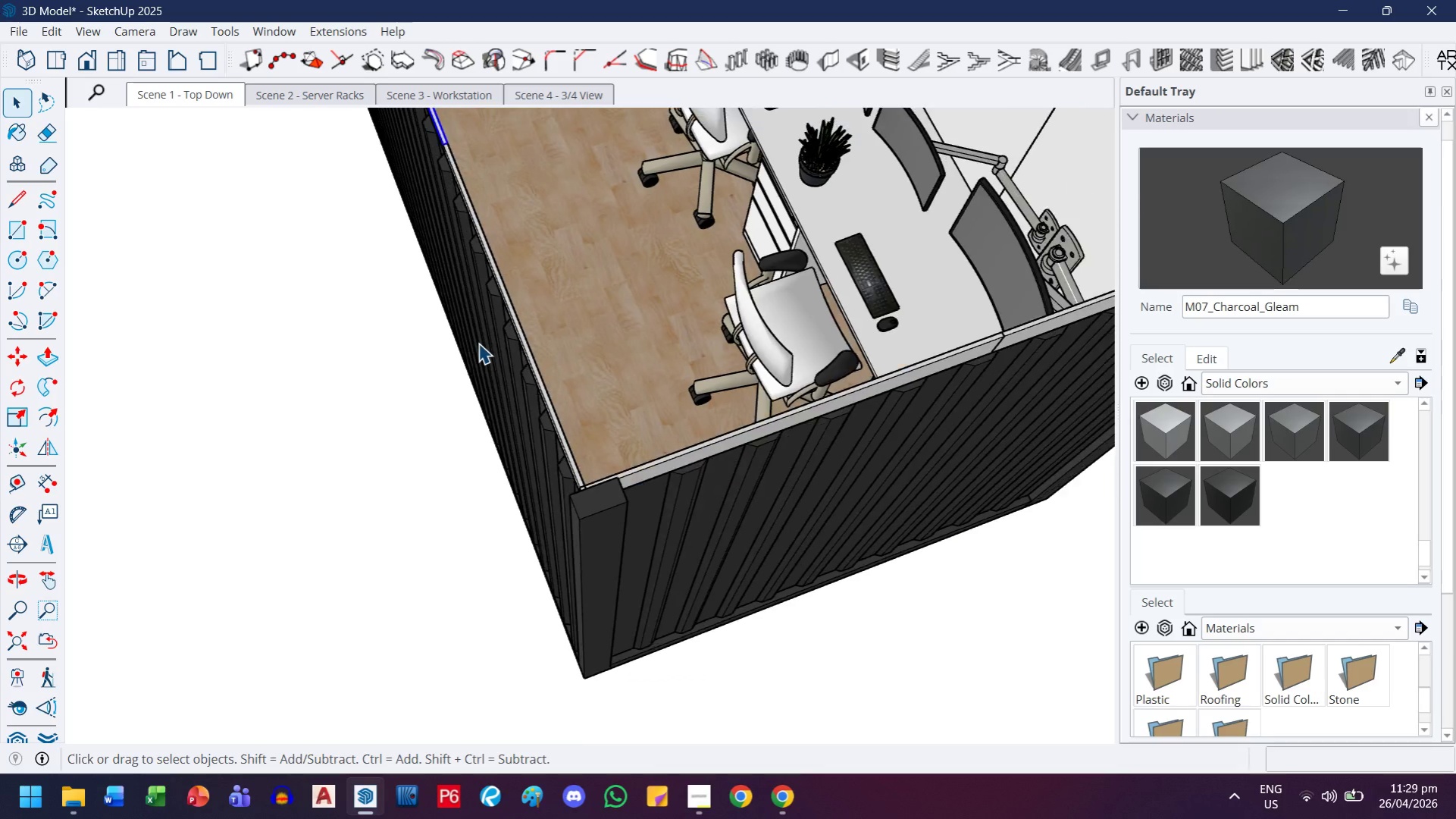 
left_click([477, 353])
 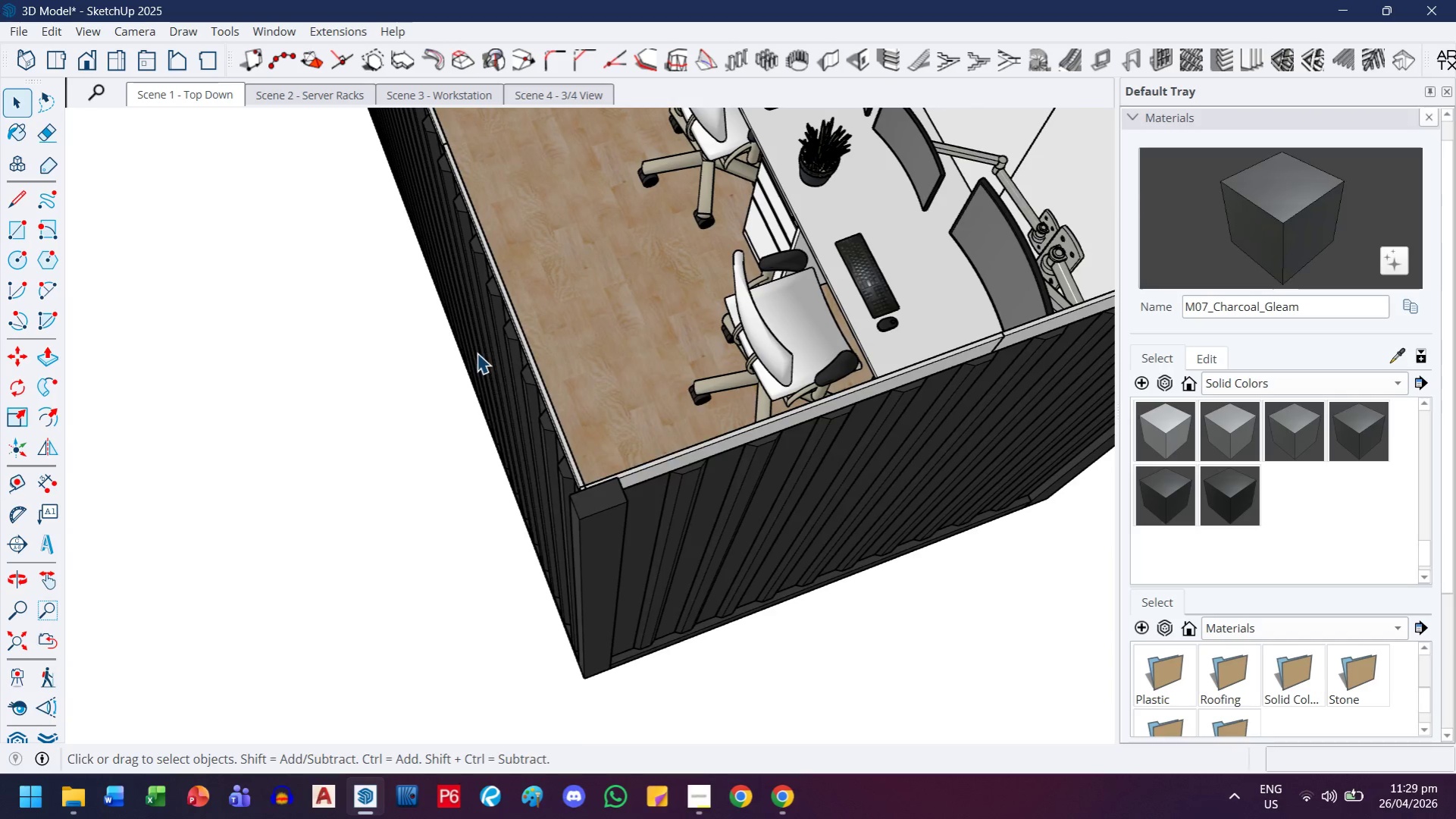 
scroll: coordinate [474, 343], scroll_direction: down, amount: 12.0
 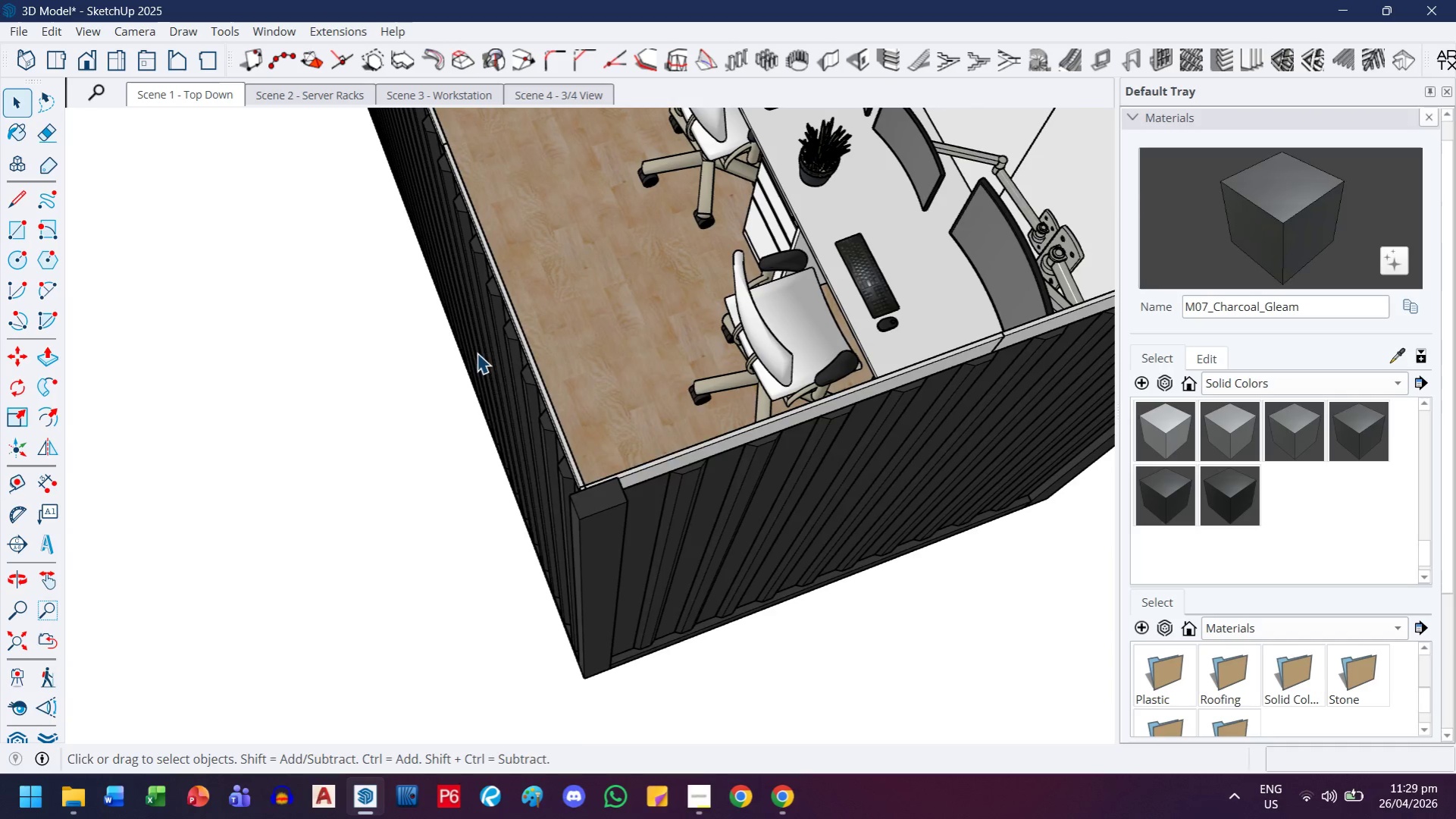 
right_click([477, 353])
 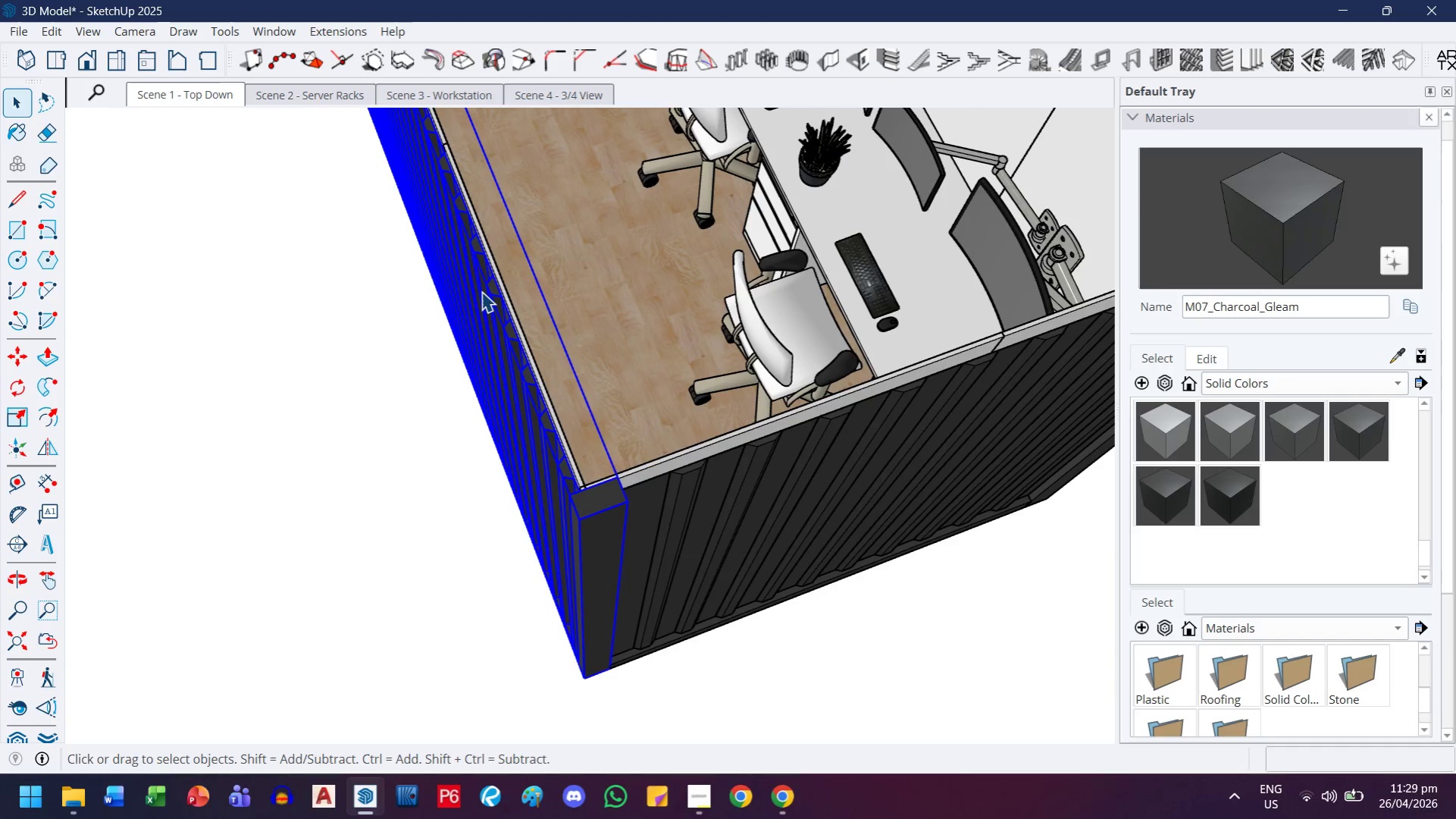 
right_click([481, 291])
 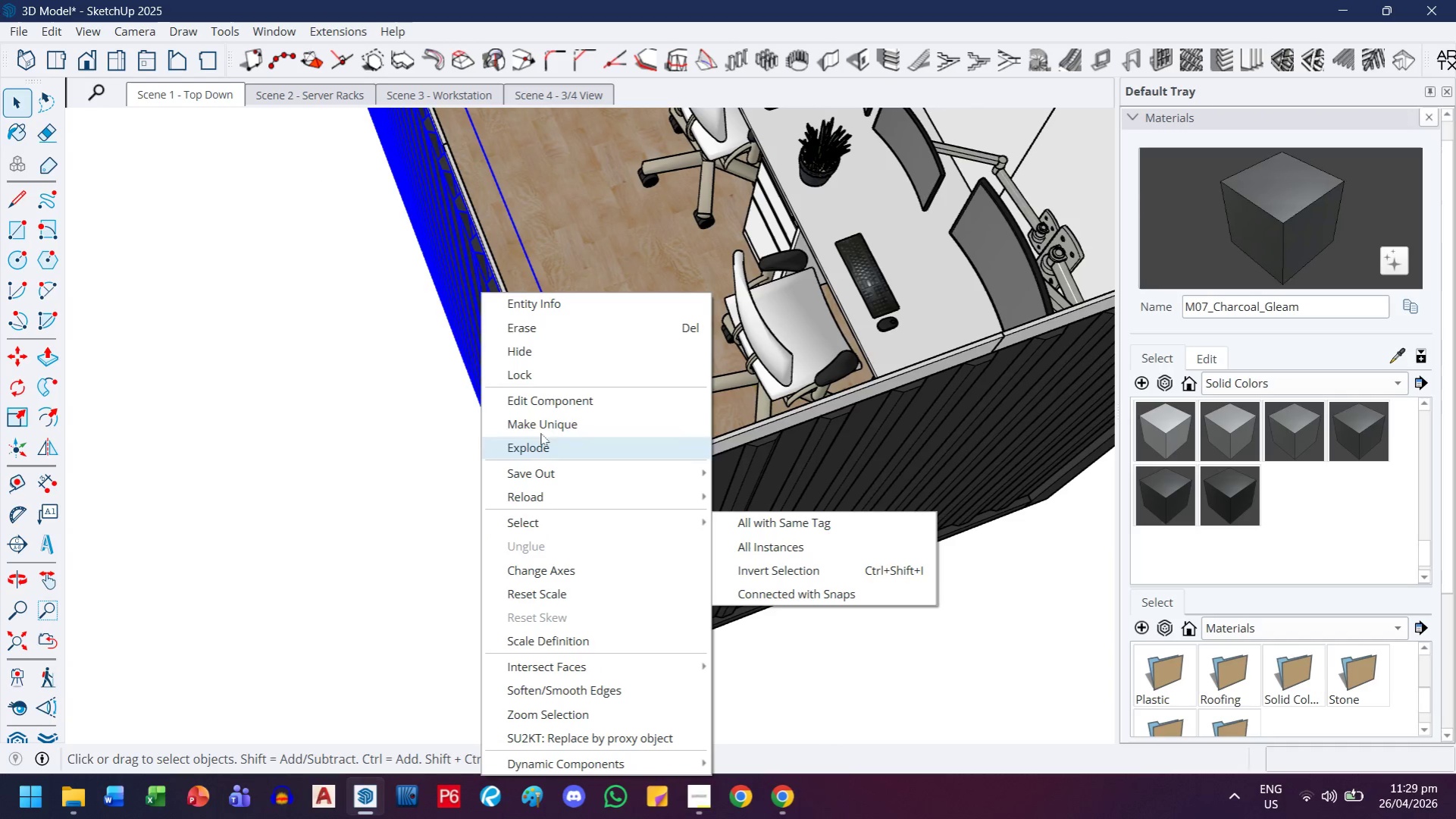 
left_click([537, 350])
 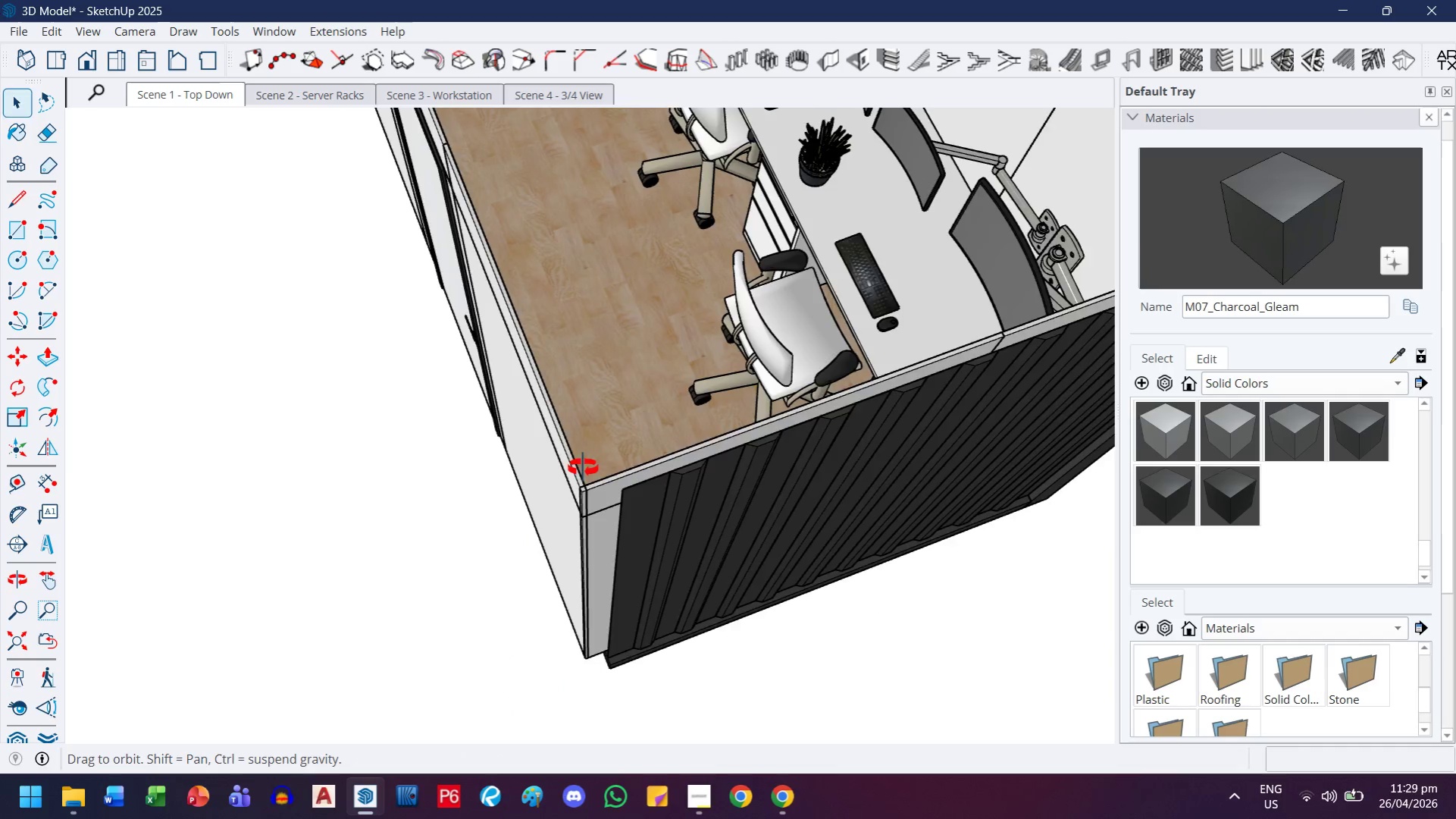 
key(H)
 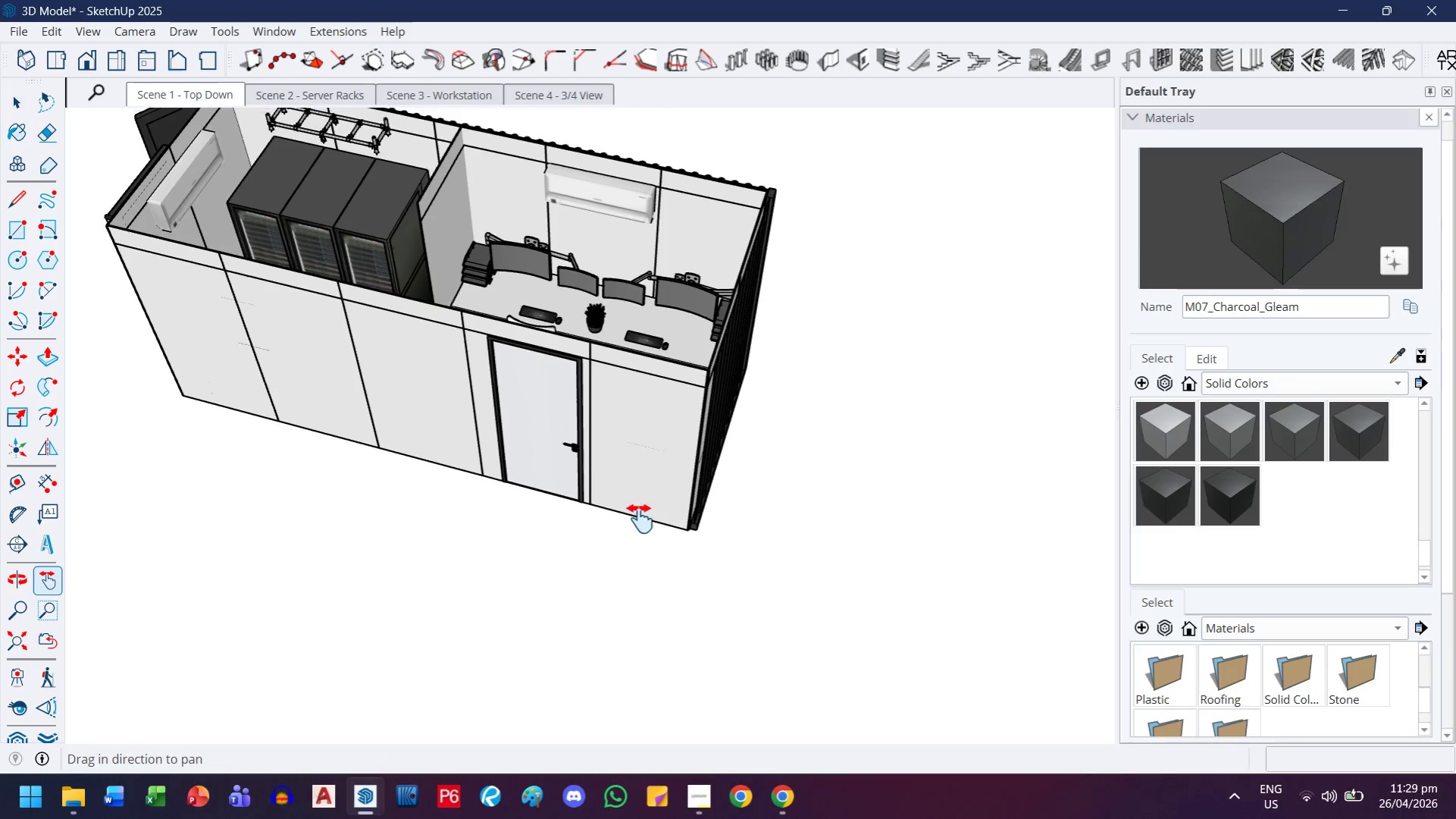 
left_click_drag(start_coordinate=[598, 452], to_coordinate=[682, 576])
 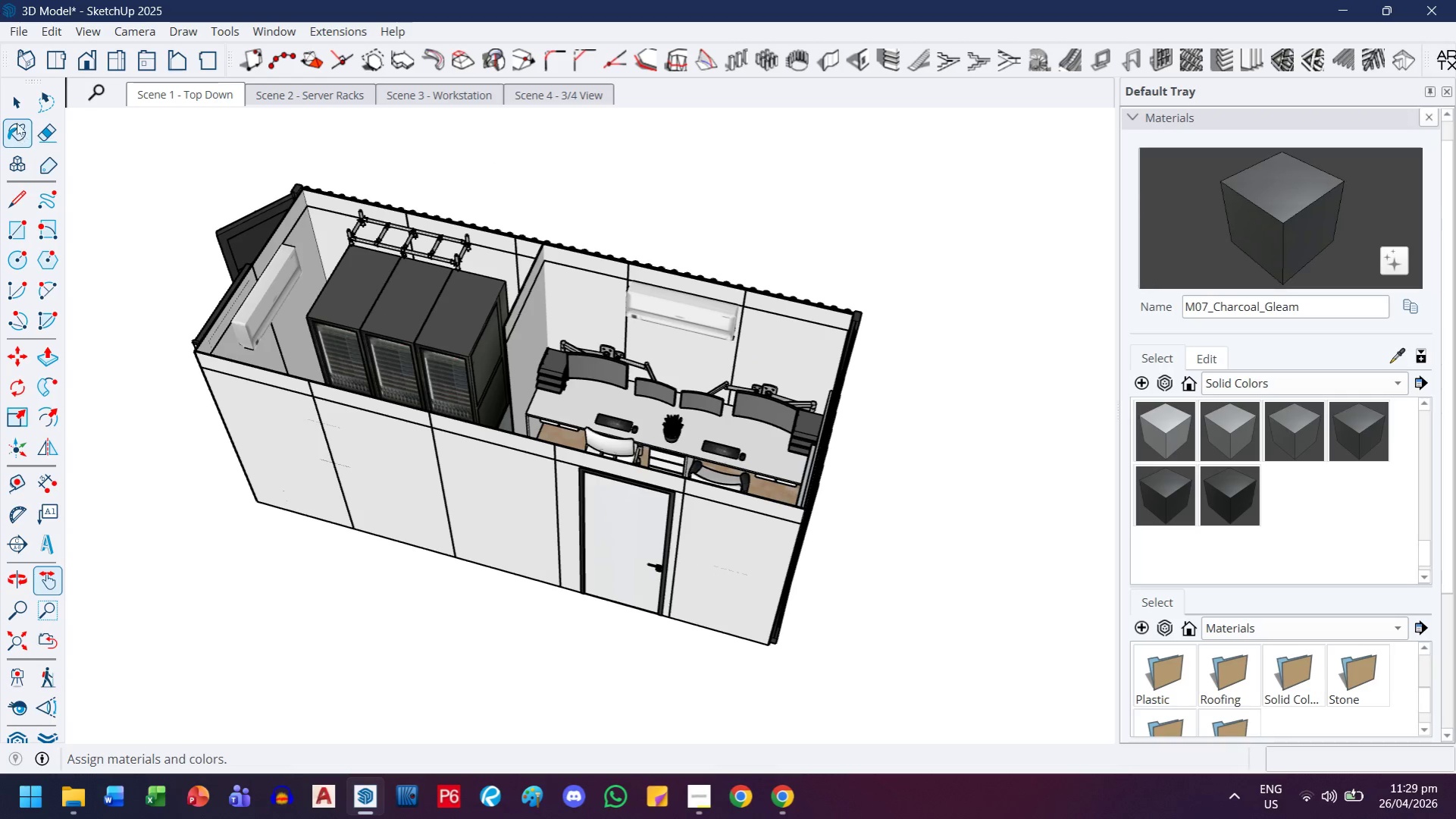 
scroll: coordinate [601, 435], scroll_direction: down, amount: 10.0
 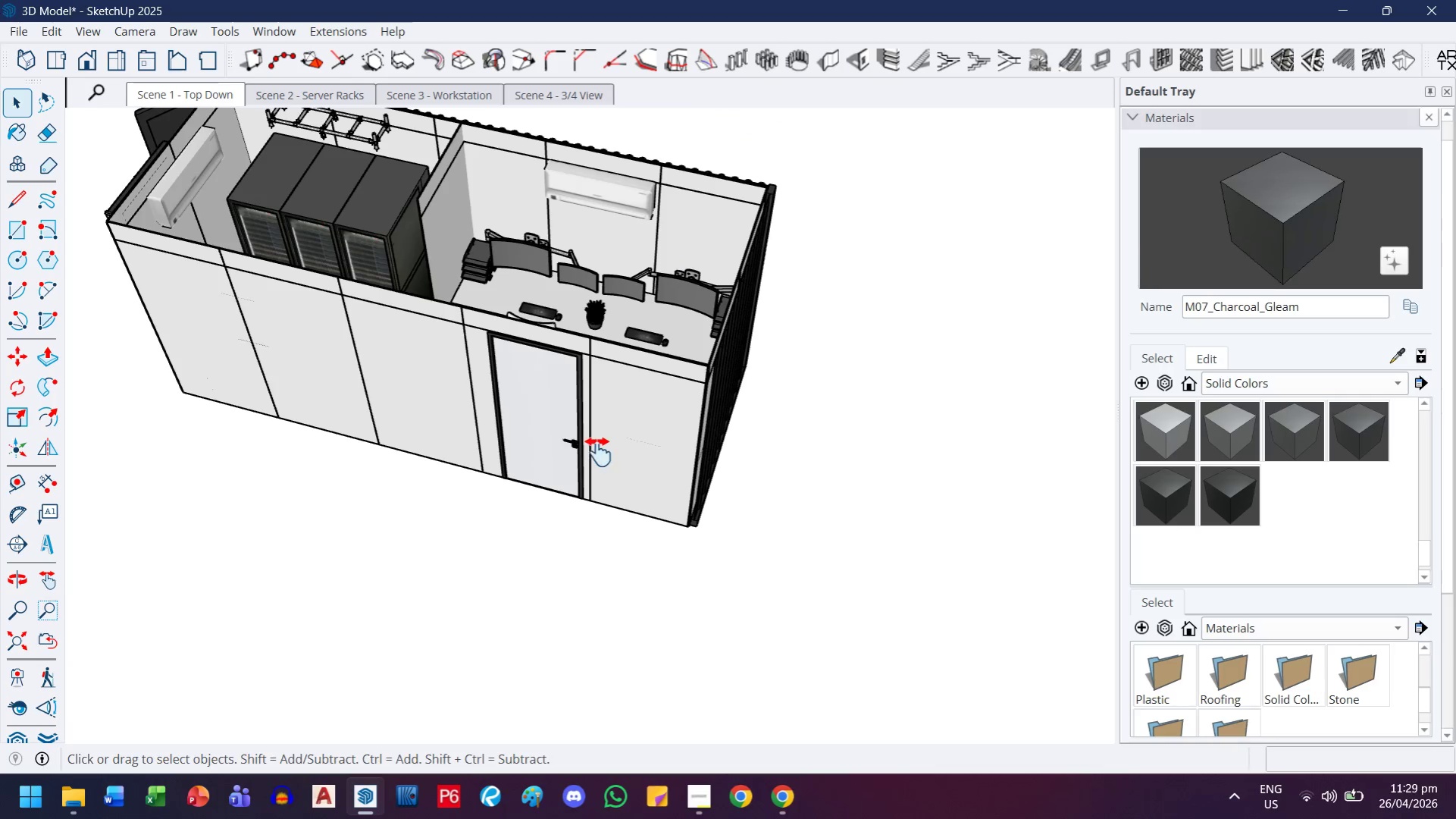 
left_click([23, 108])
 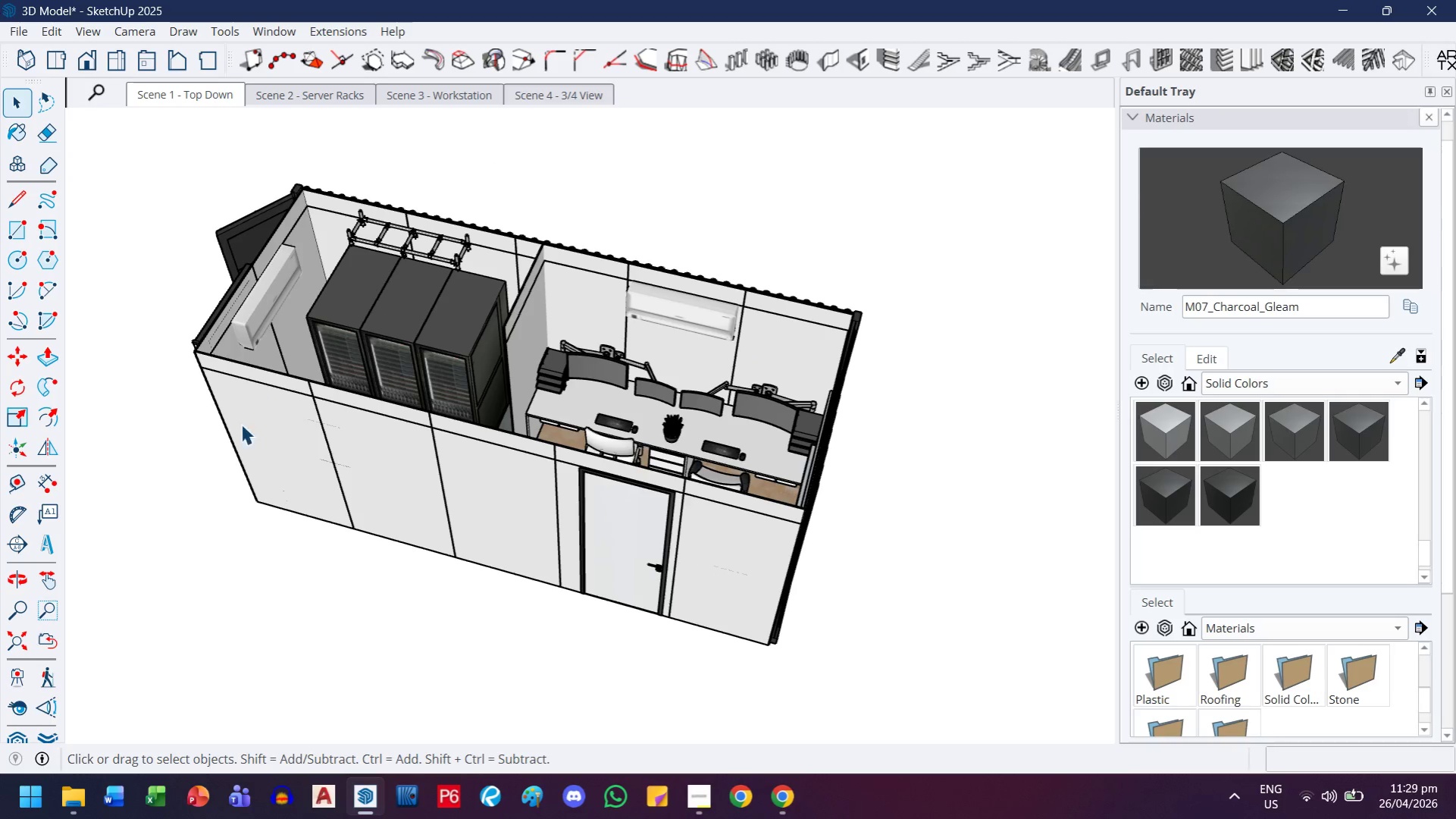 
left_click([235, 451])
 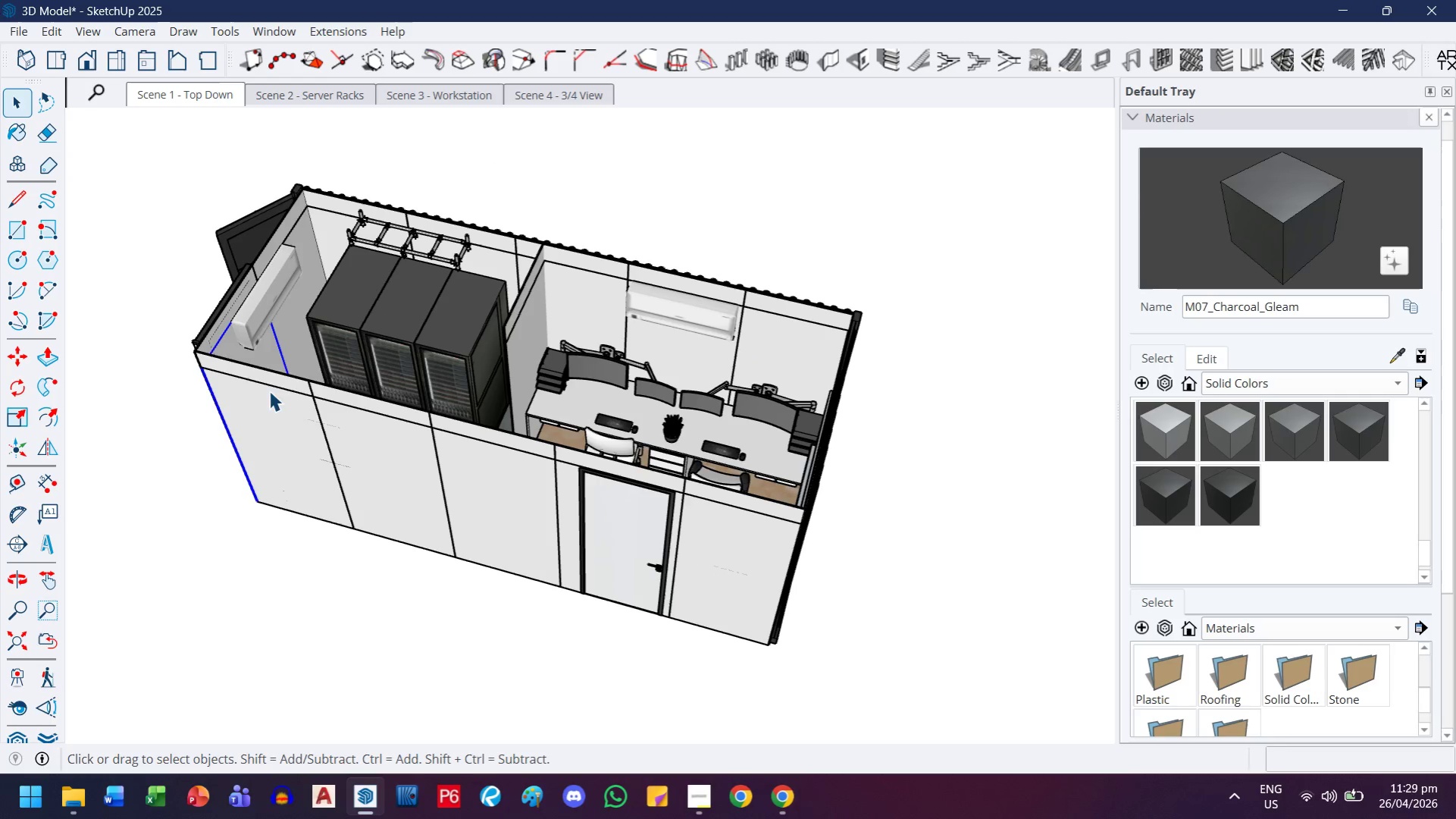 
key(Control+ControlLeft)
 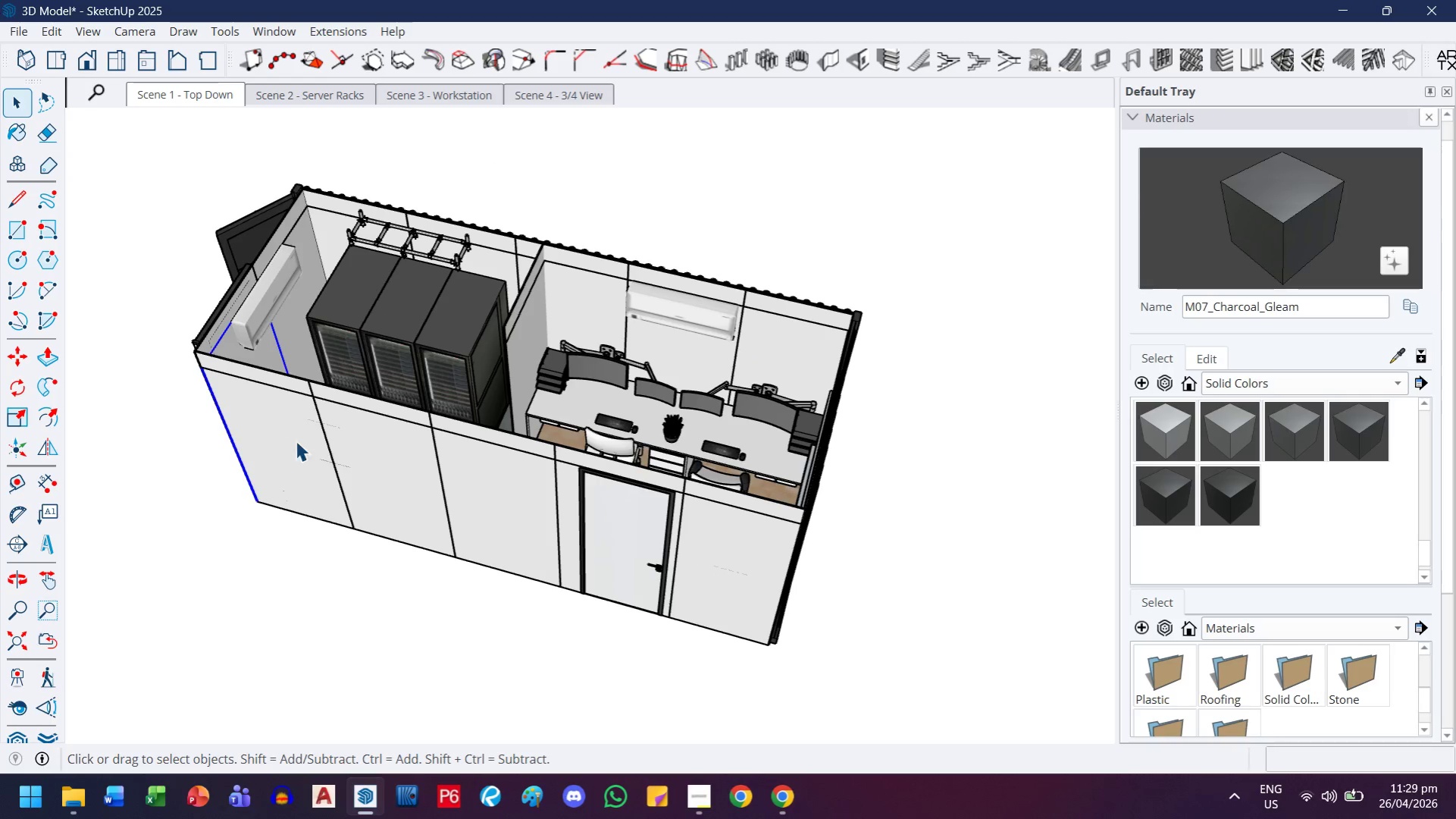 
left_click_drag(start_coordinate=[296, 441], to_coordinate=[299, 445])
 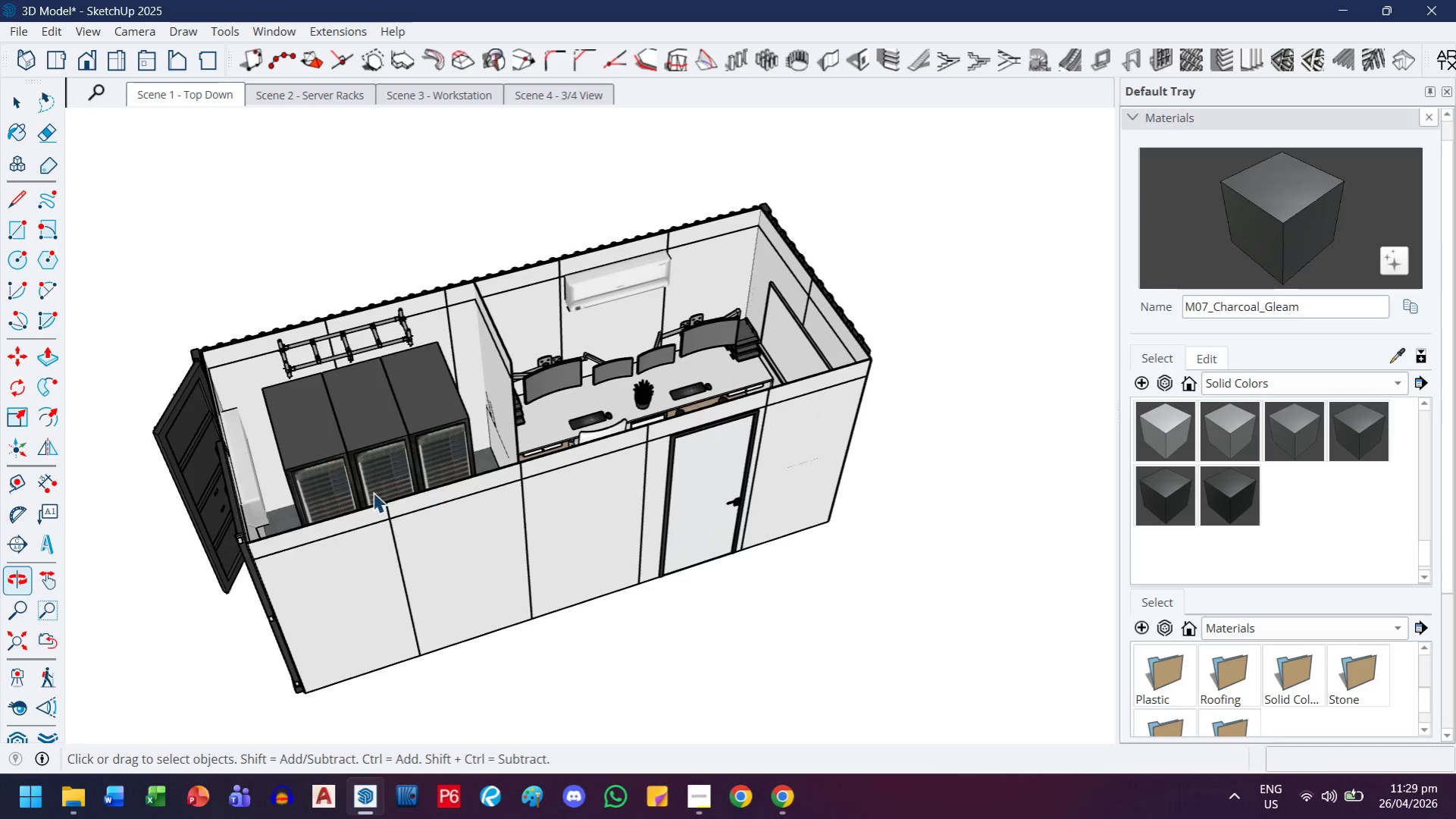 
left_click([354, 582])
 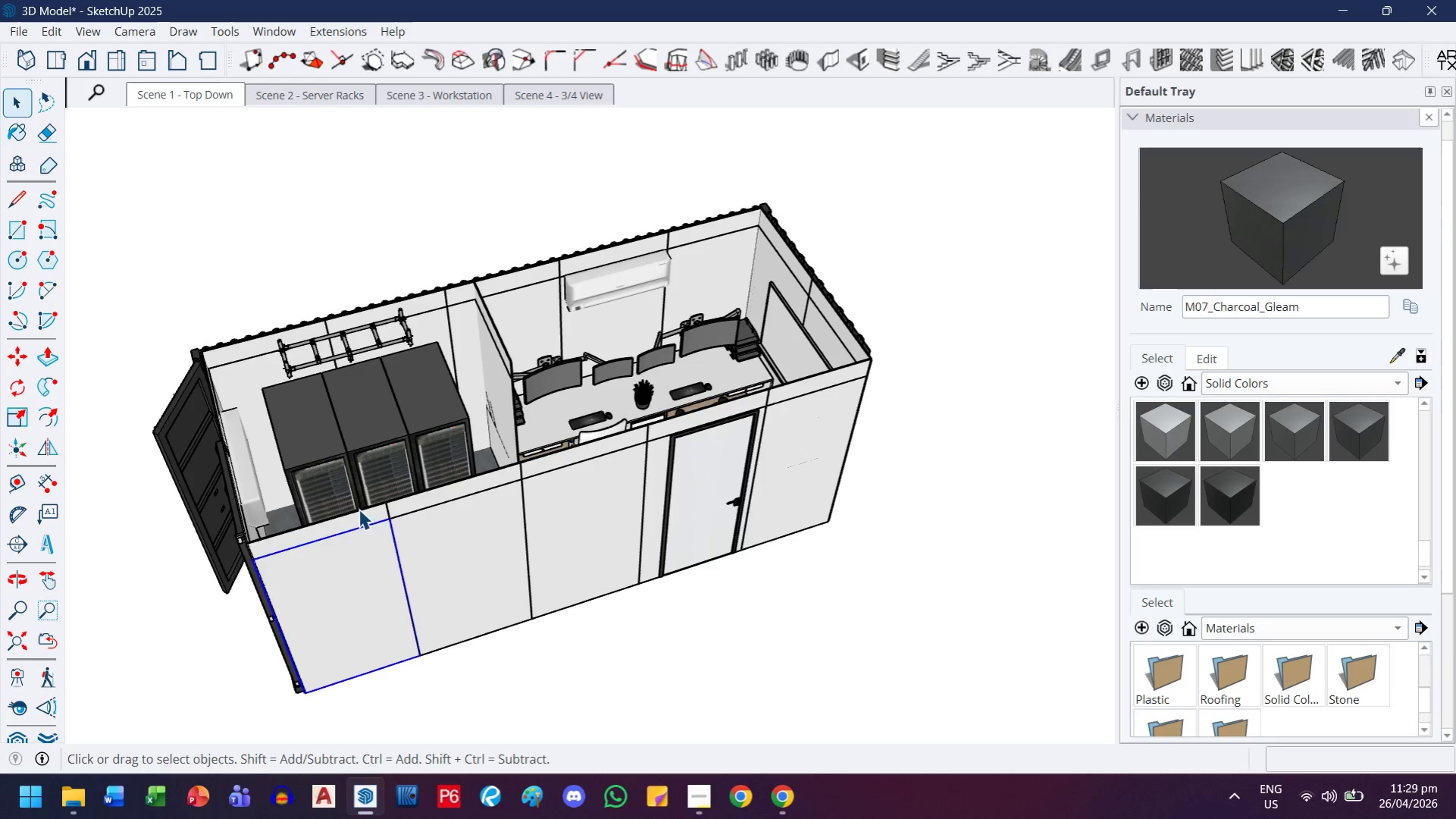 
hold_key(key=ControlLeft, duration=4.7)
left_click([362, 512])
 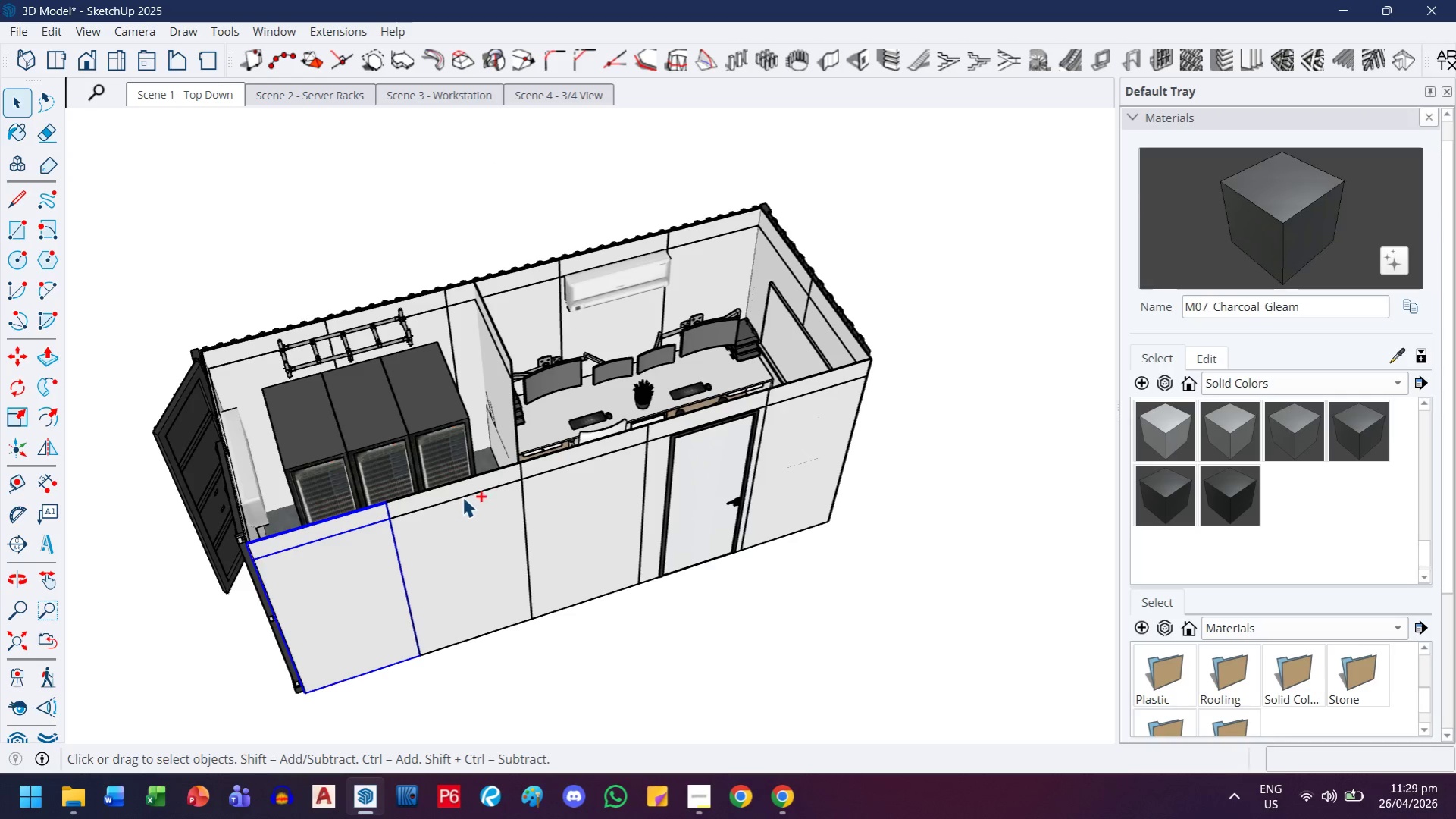 
left_click([468, 494])
 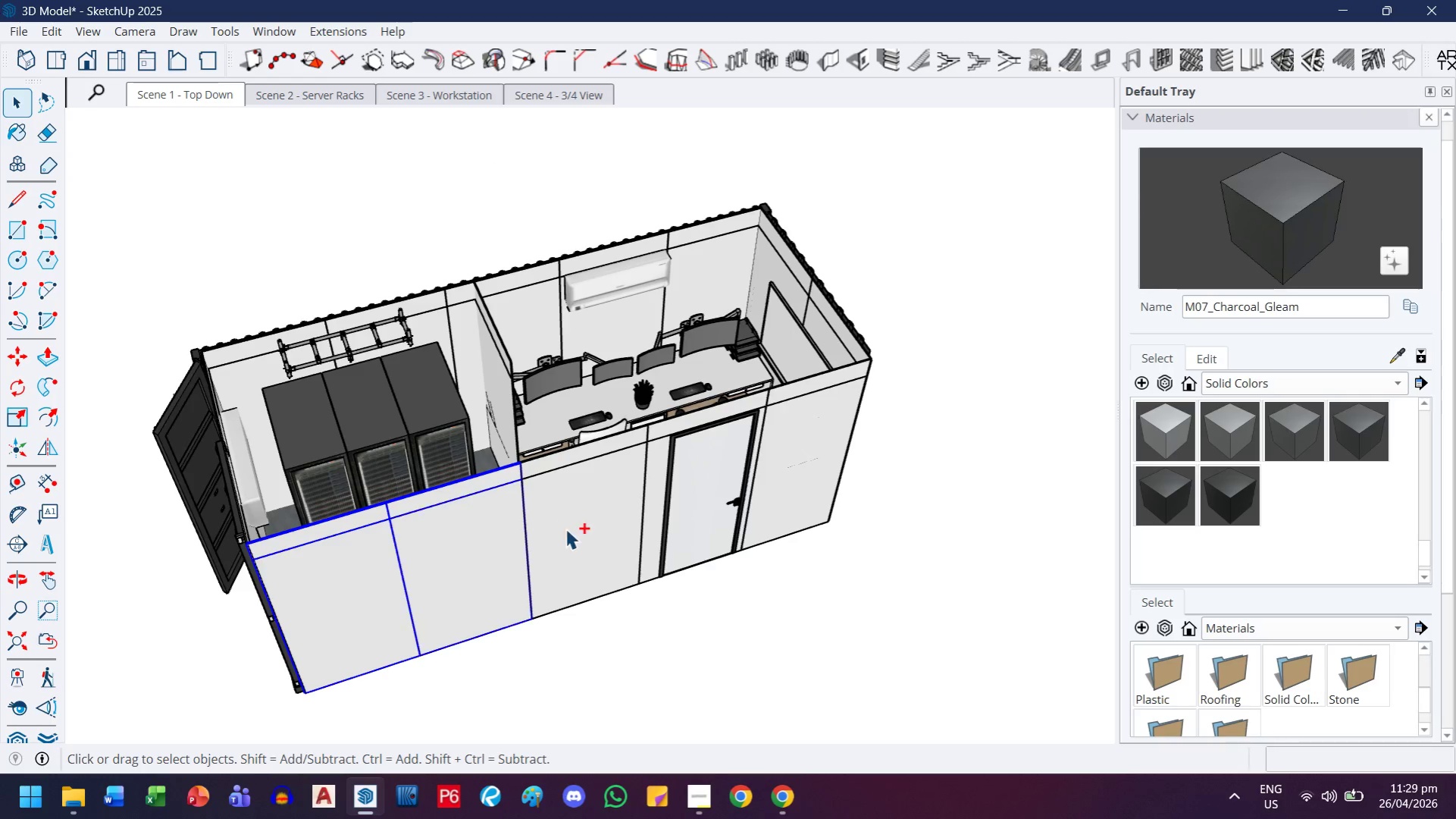 
left_click_drag(start_coordinate=[568, 526], to_coordinate=[568, 521])
 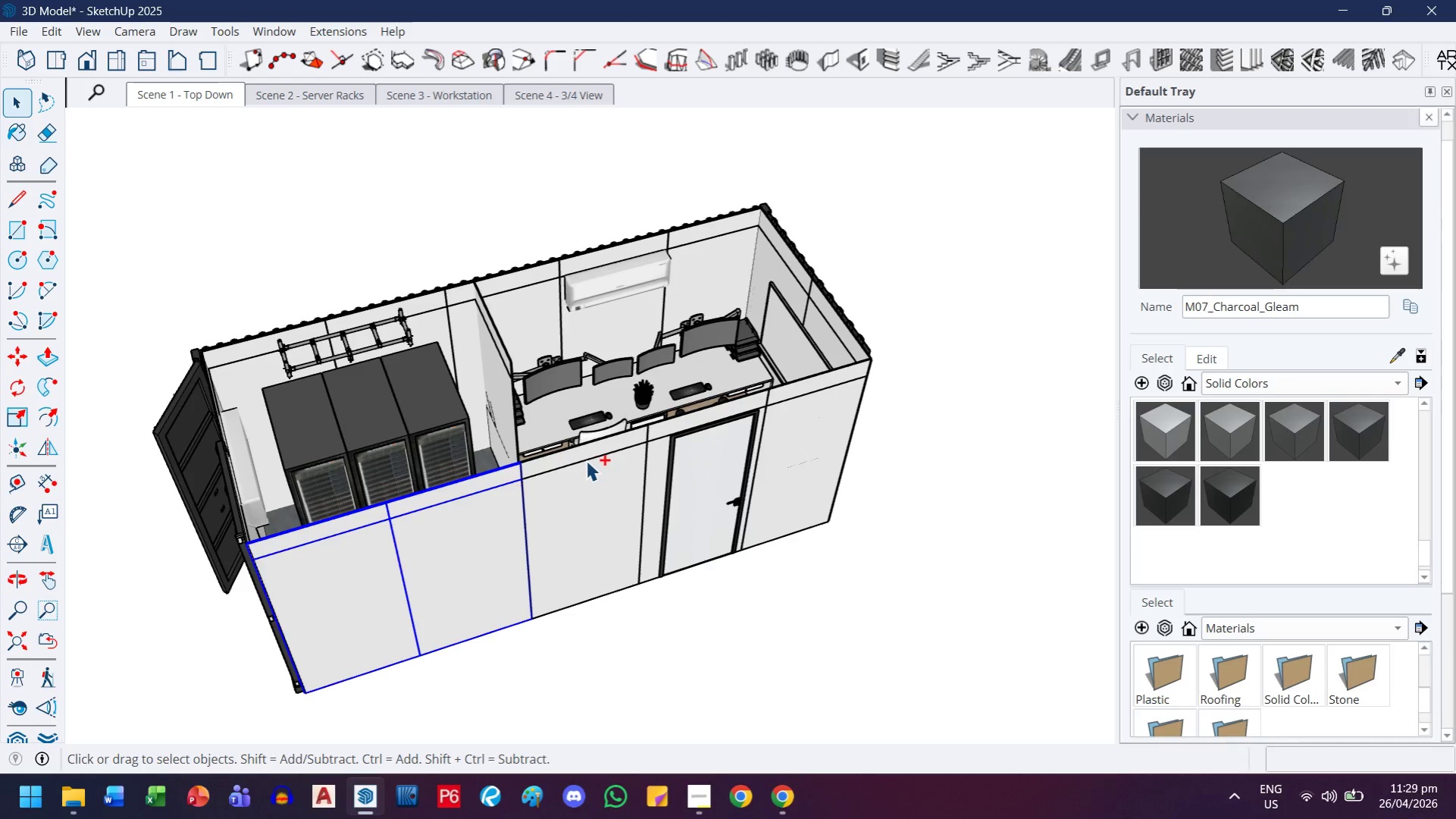 
left_click([588, 457])
 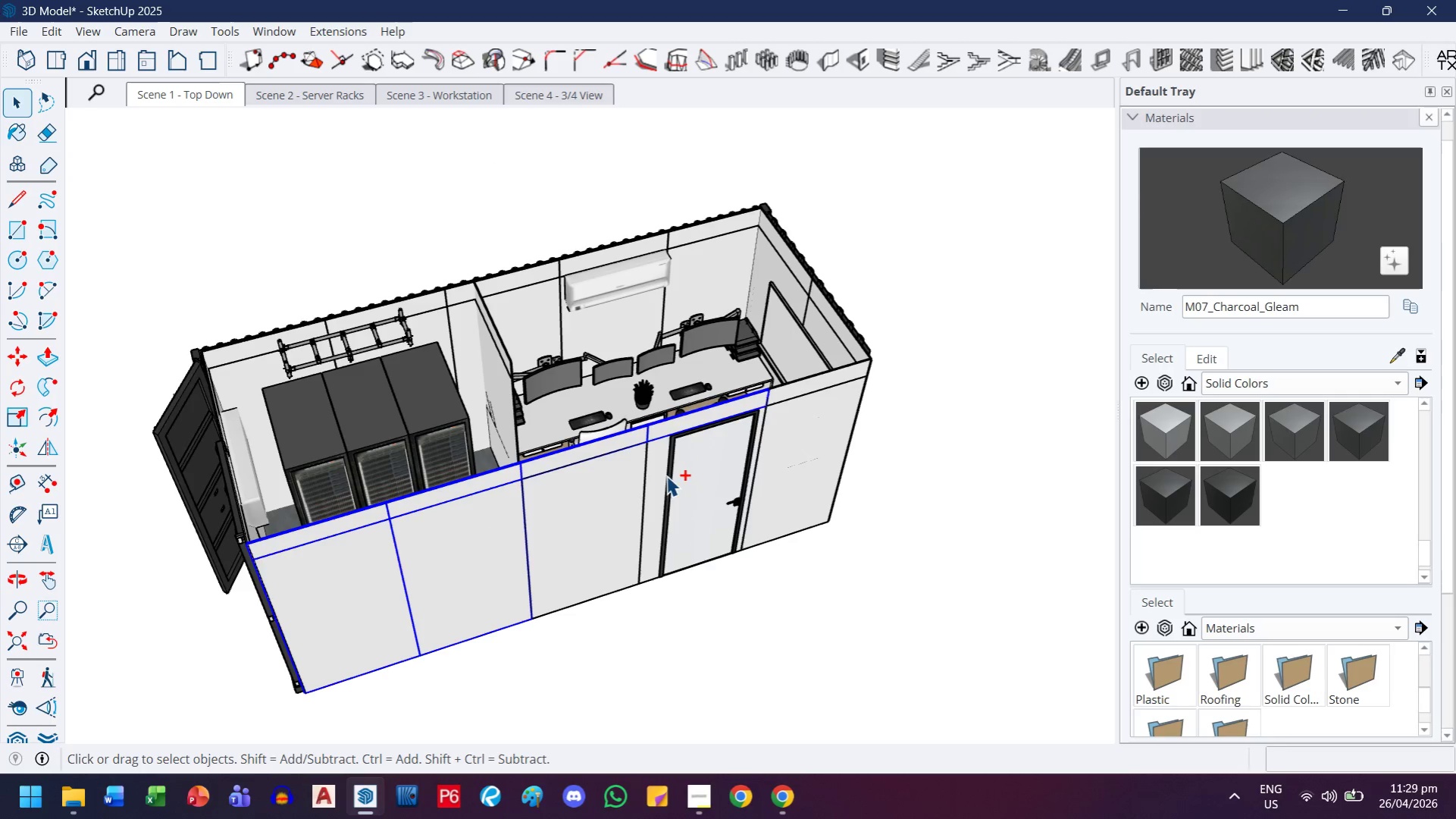 
double_click([631, 513])
 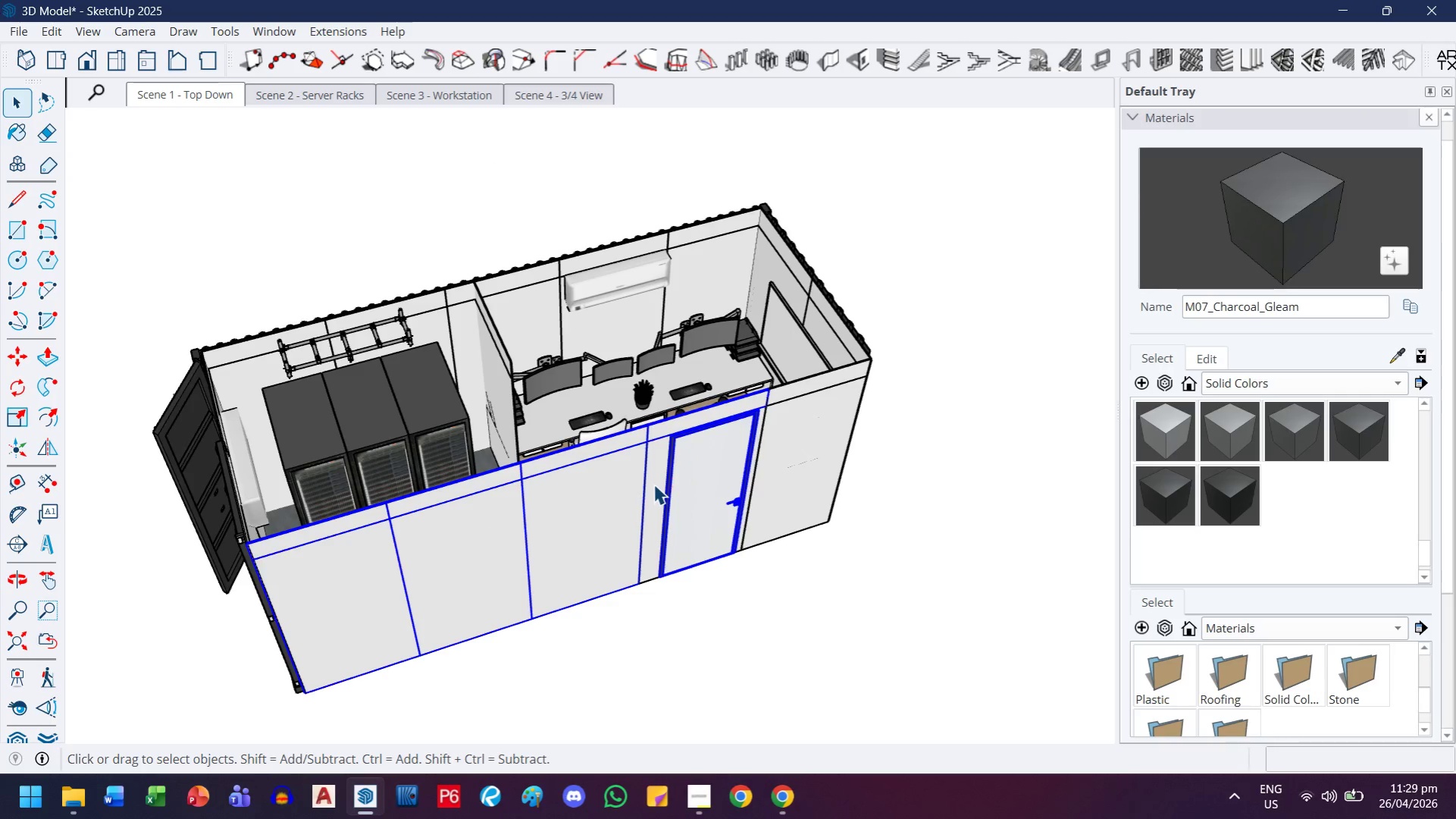 
hold_key(key=ControlLeft, duration=2.47)
 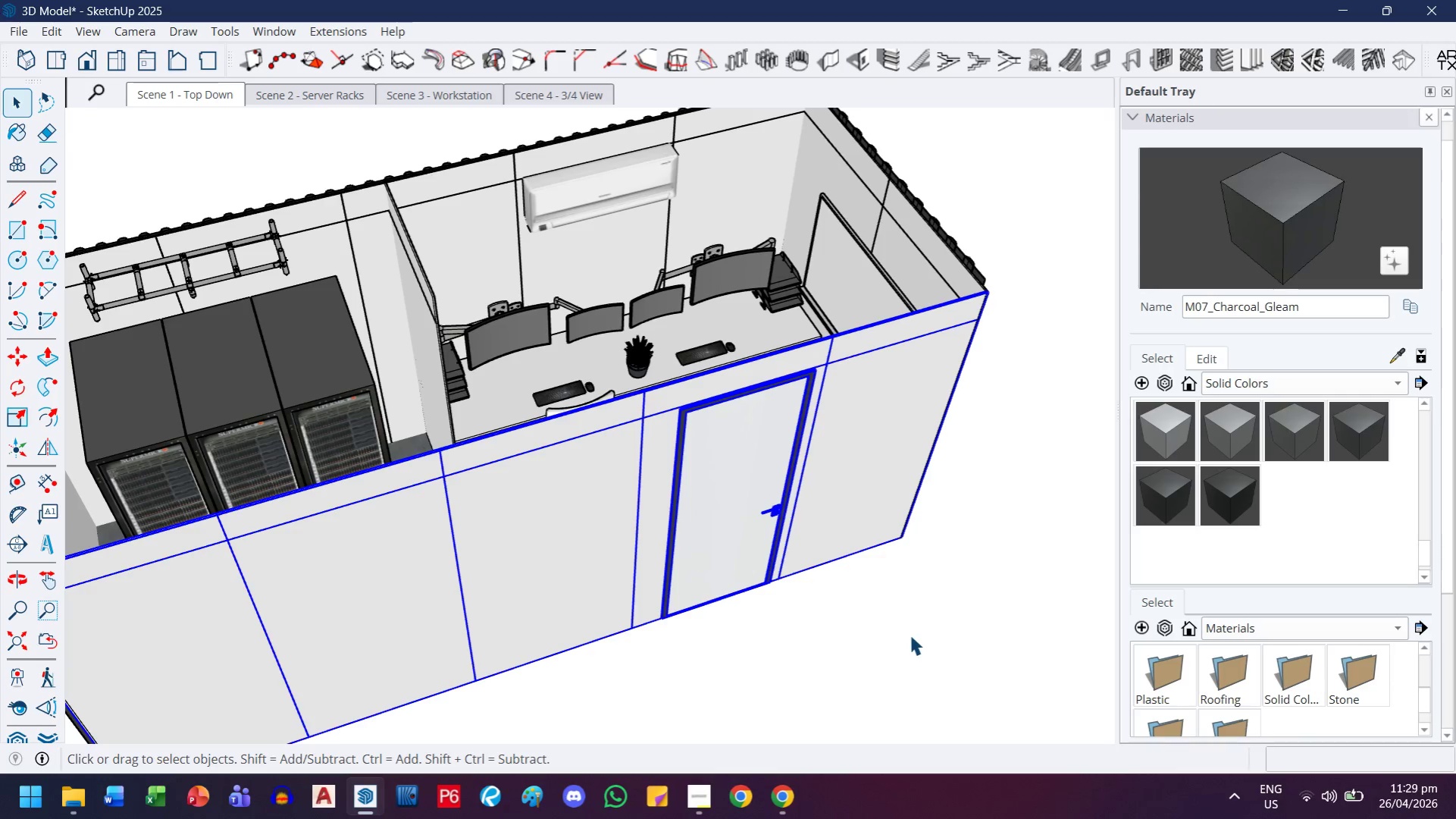 
scroll: coordinate [654, 484], scroll_direction: up, amount: 4.0
 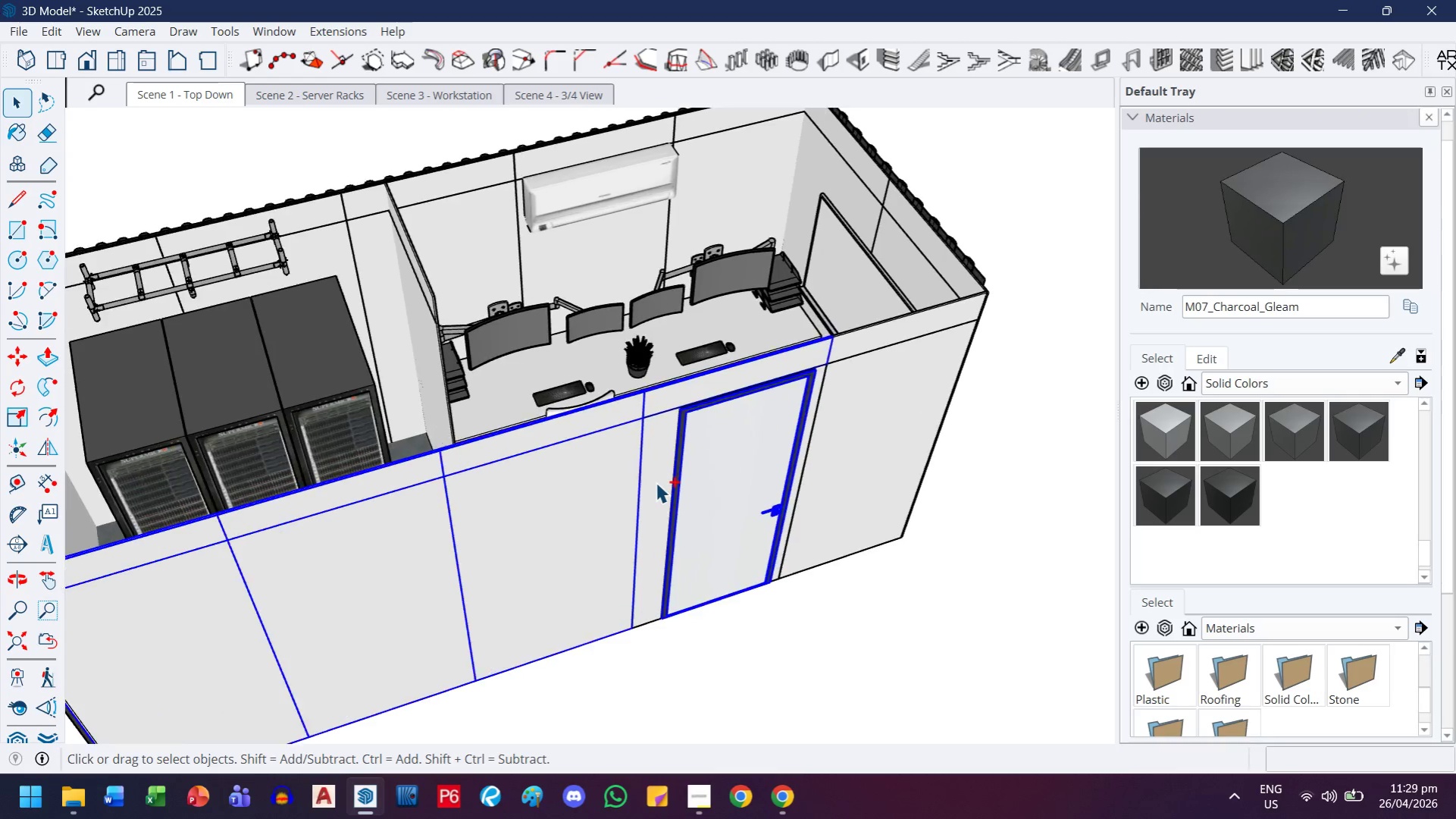 
left_click([656, 479])
 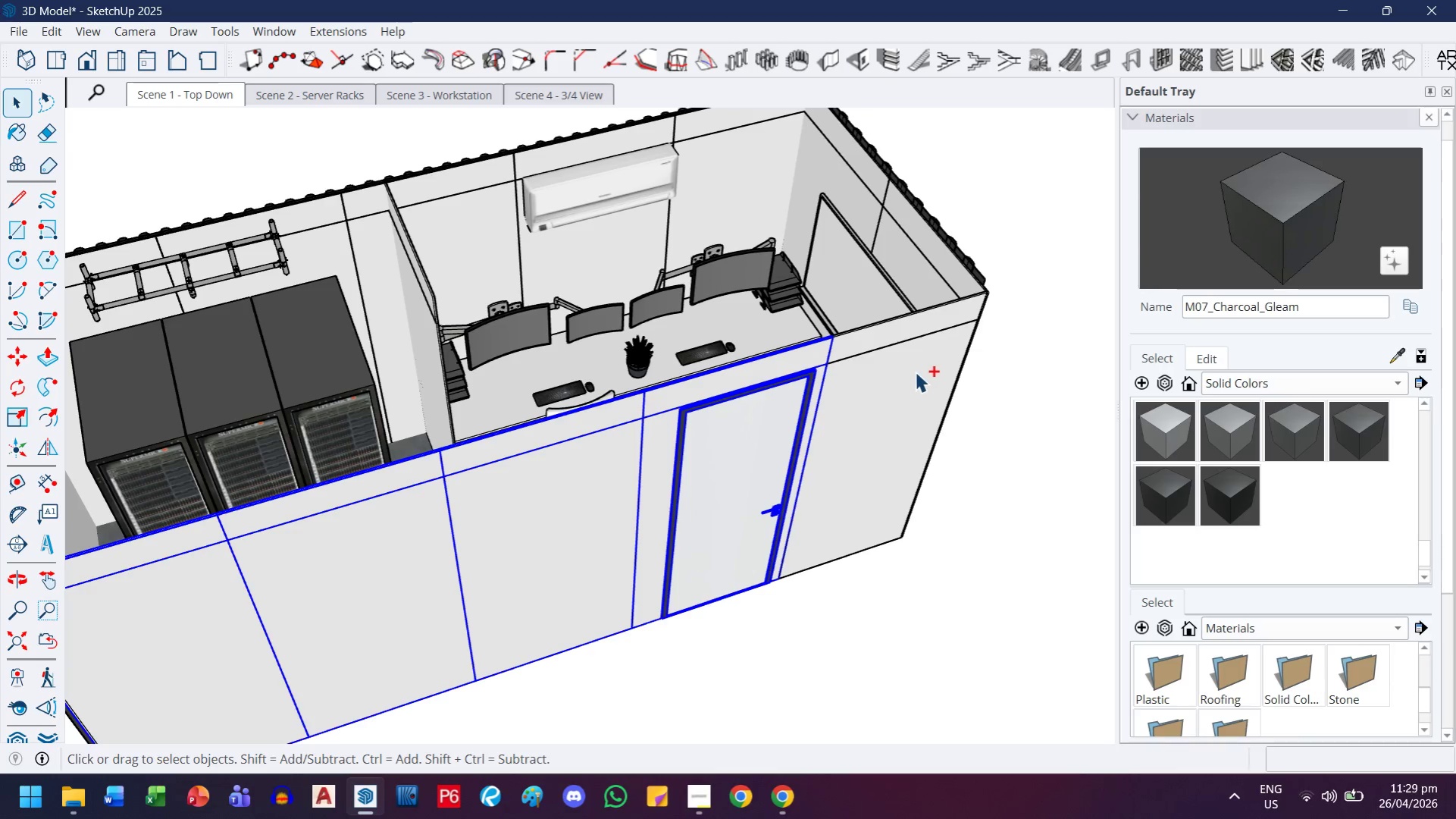 
left_click([930, 324])
 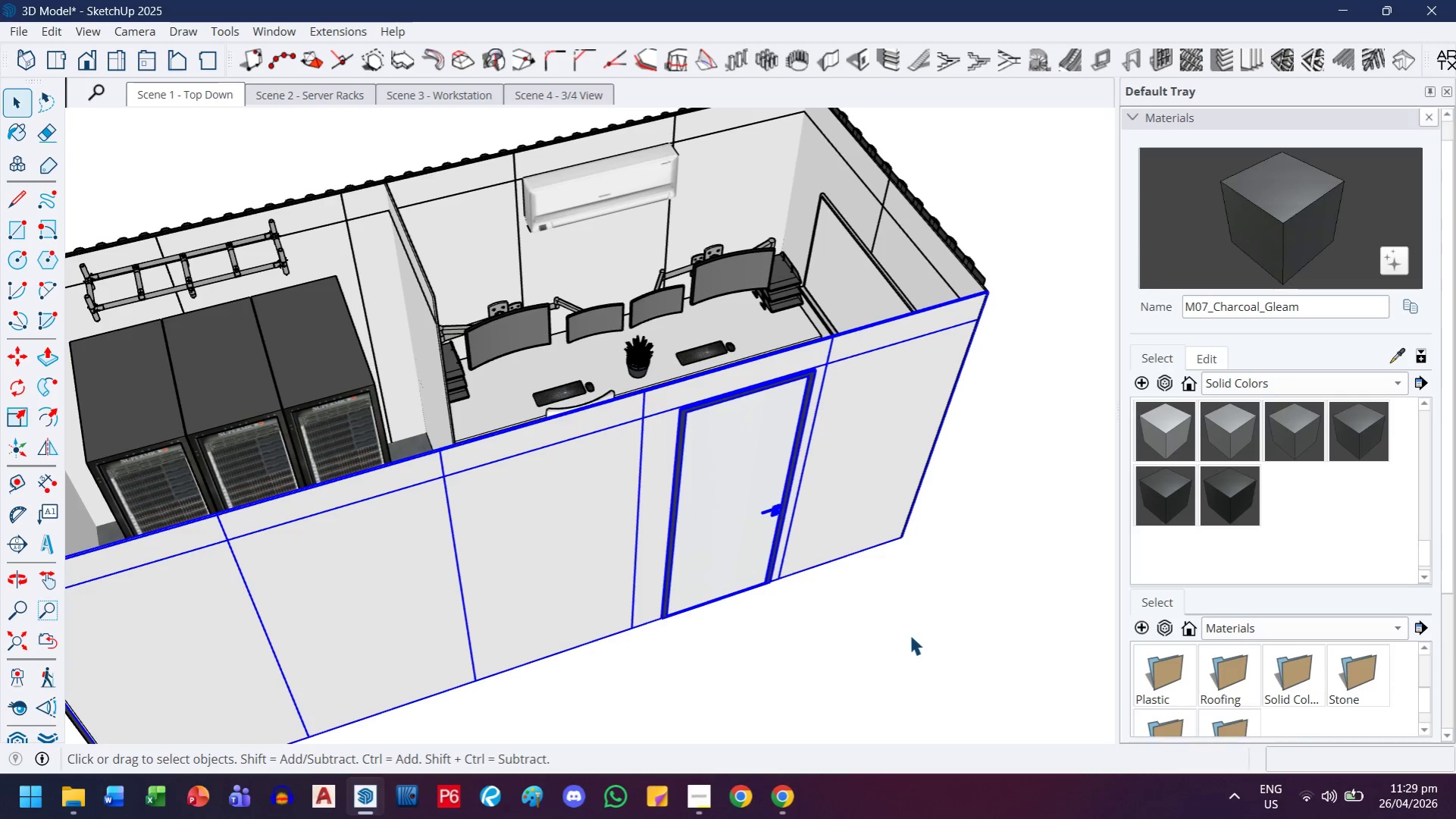 
key(M)
 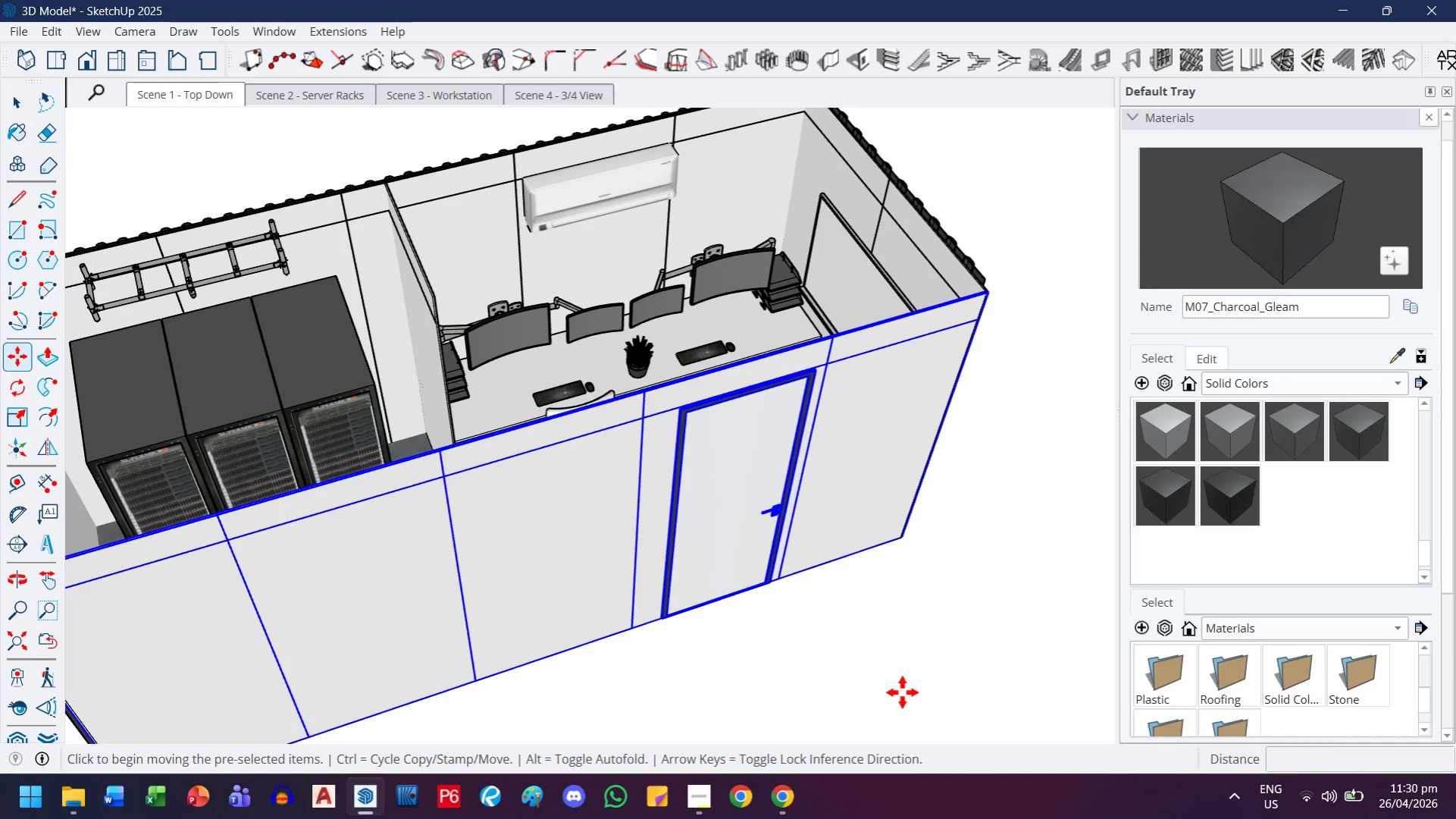 
left_click([902, 692])
 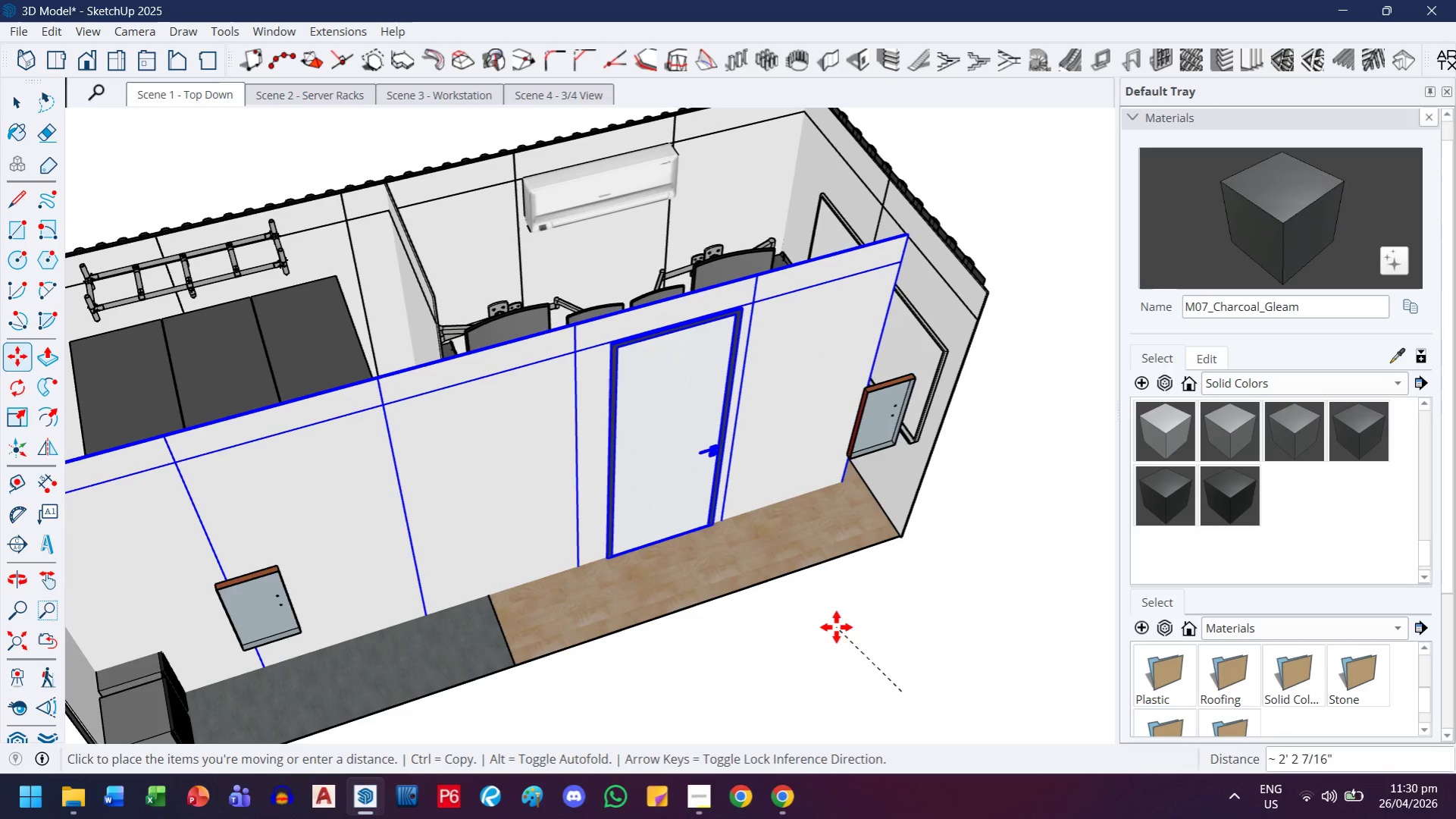 
key(ArrowLeft)
 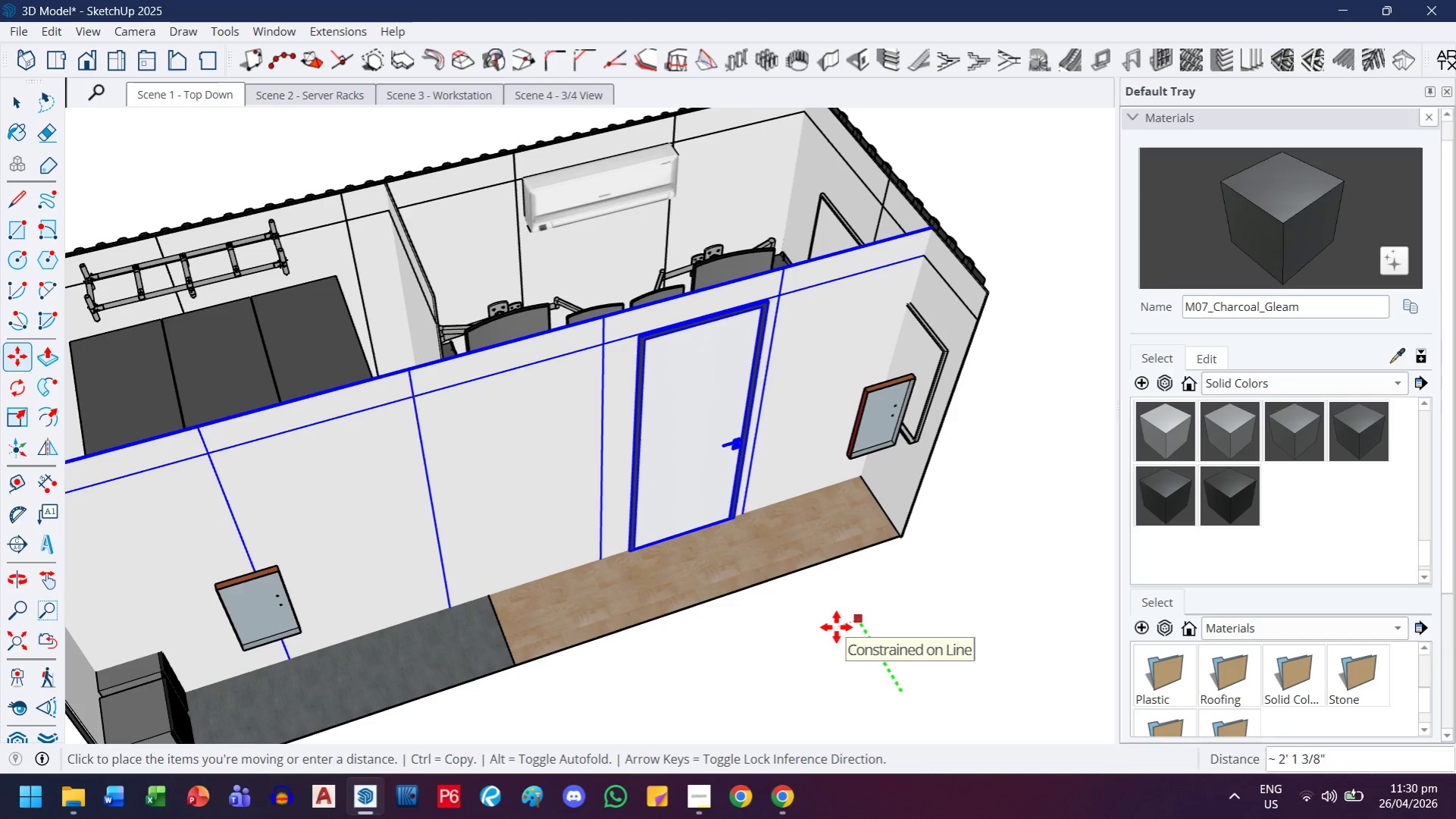 
key(Period)
 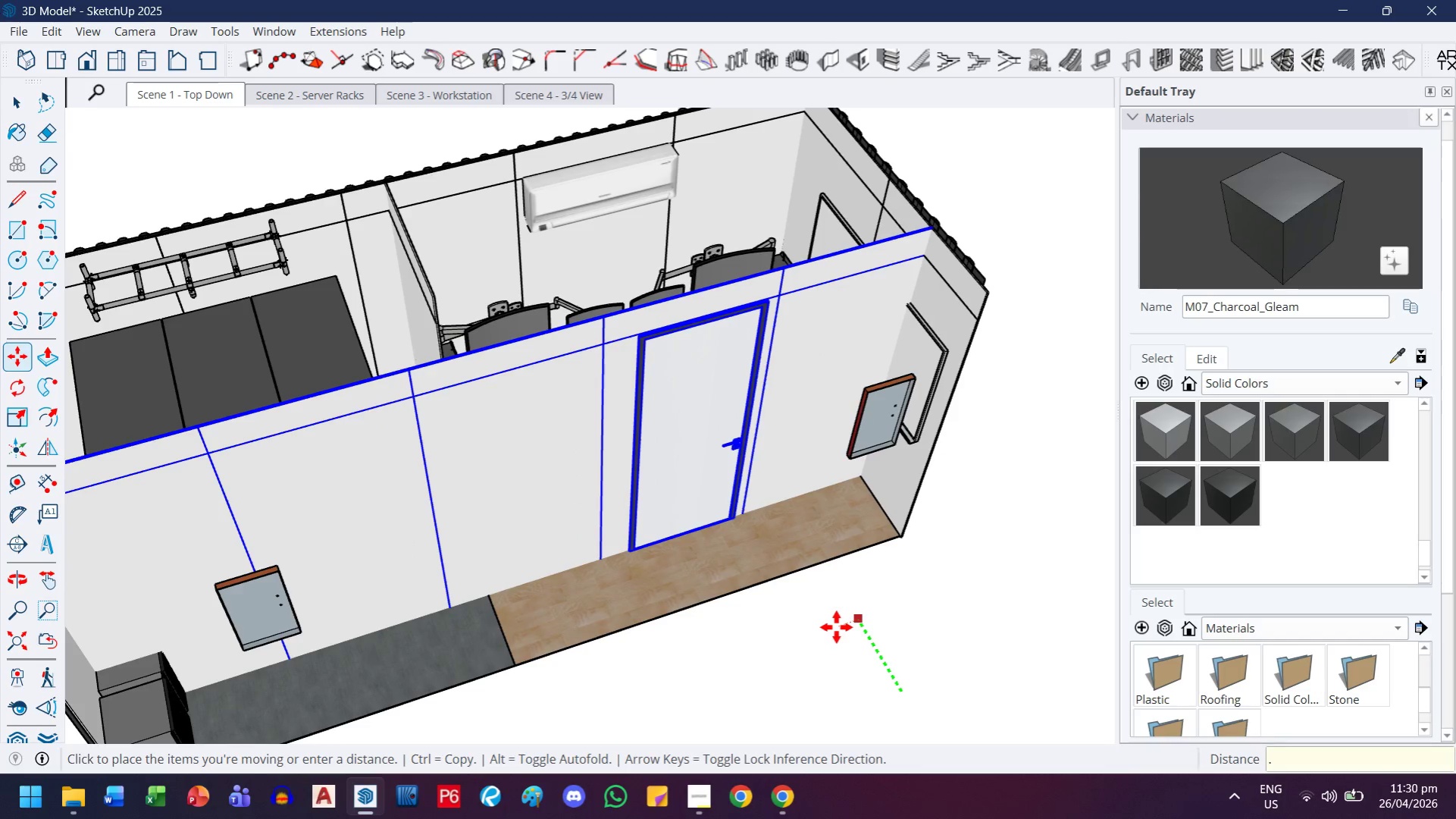 
key(3)
 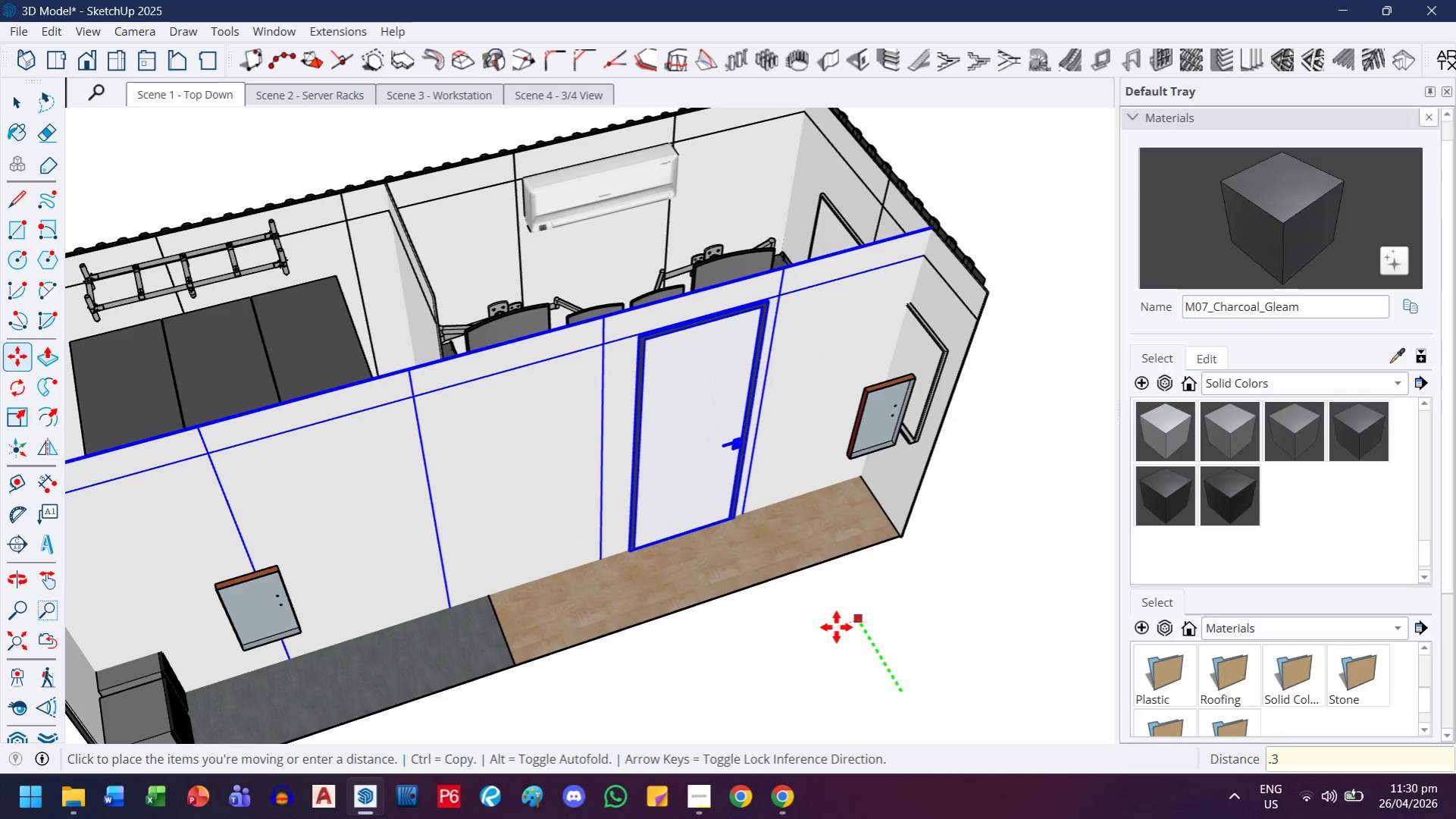 
key(Enter)
 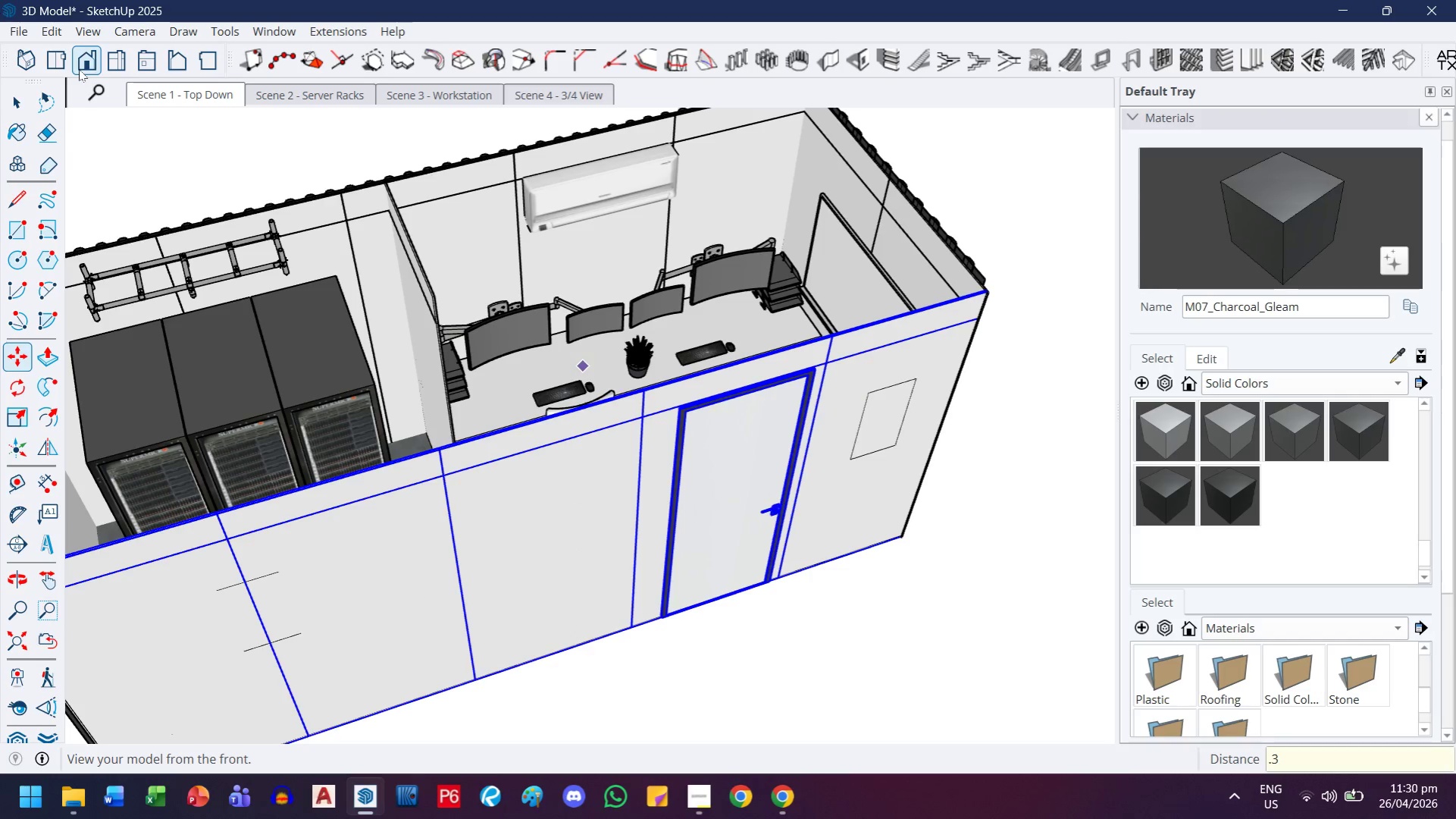 
double_click([64, 61])
 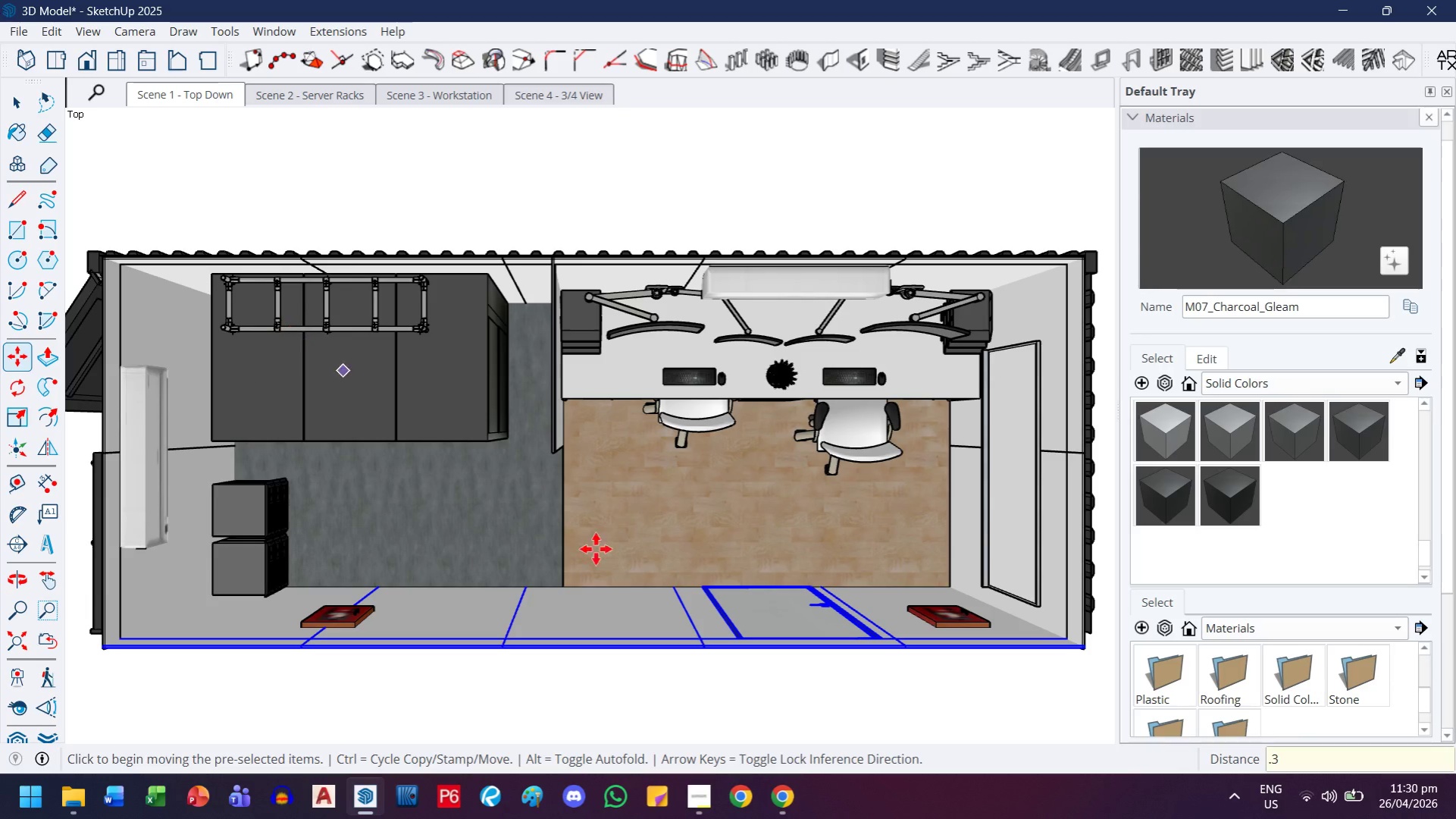 
key(H)
 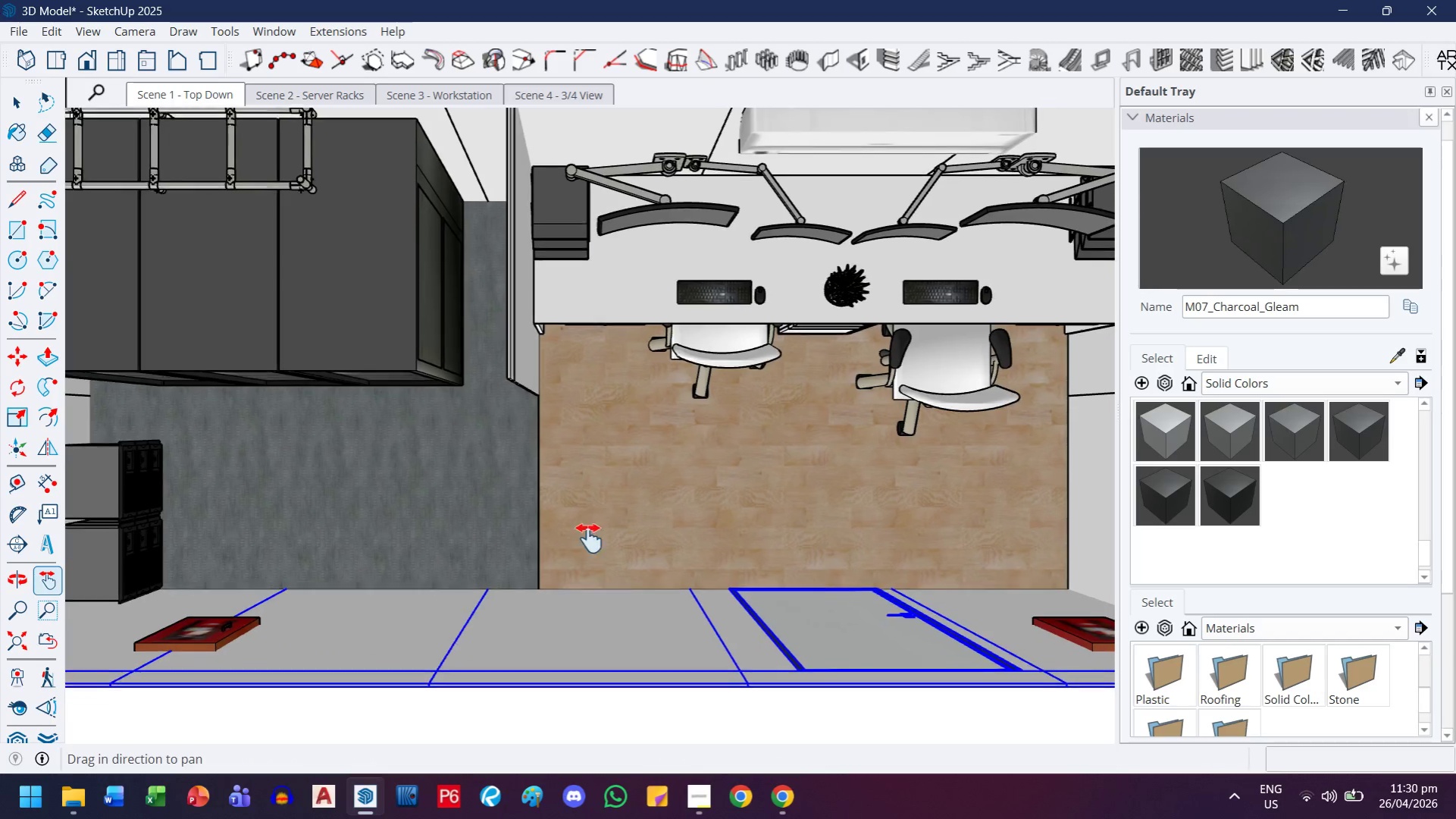 
left_click_drag(start_coordinate=[628, 600], to_coordinate=[542, 460])
 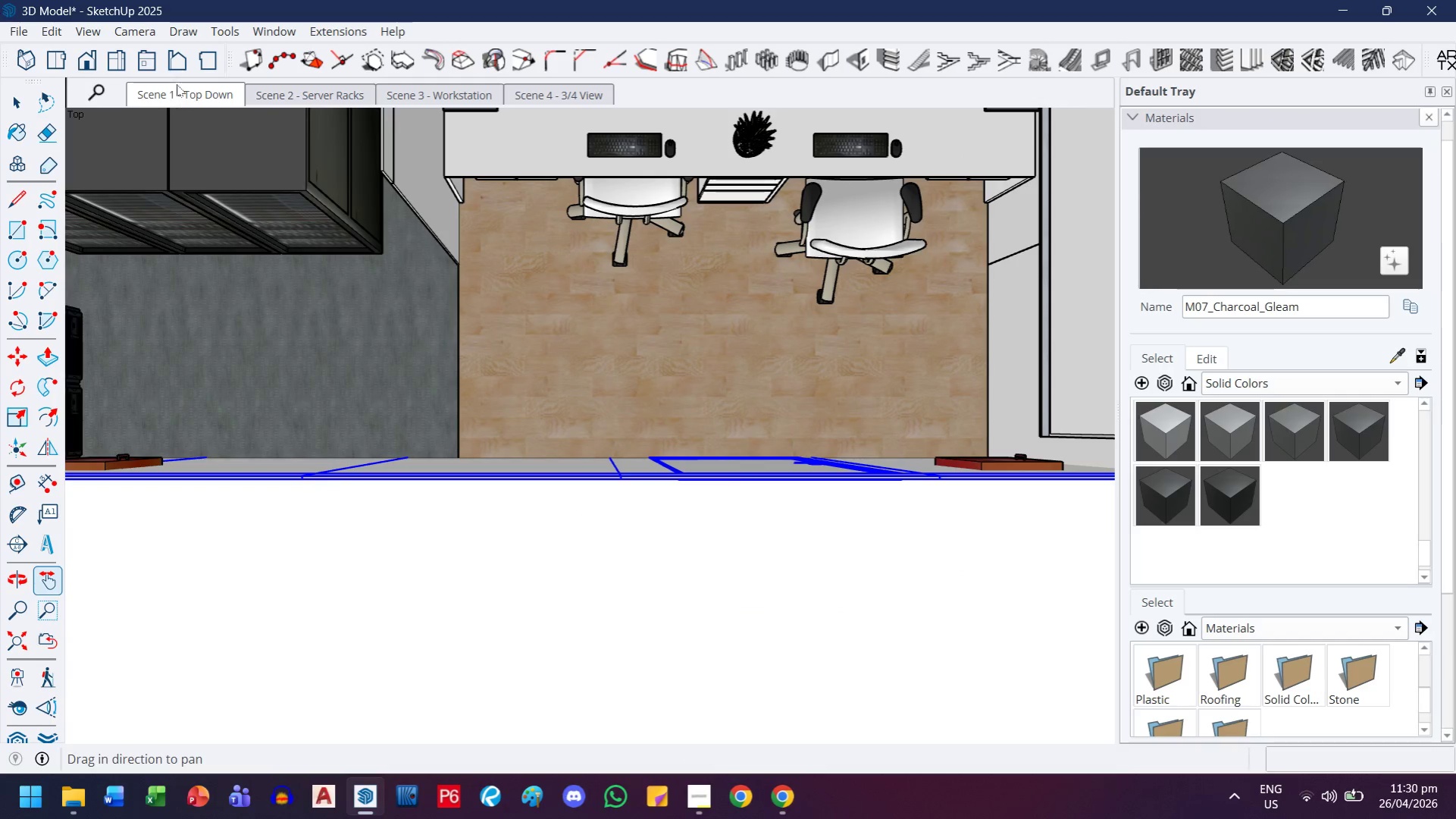 
scroll: coordinate [621, 571], scroll_direction: up, amount: 3.0
 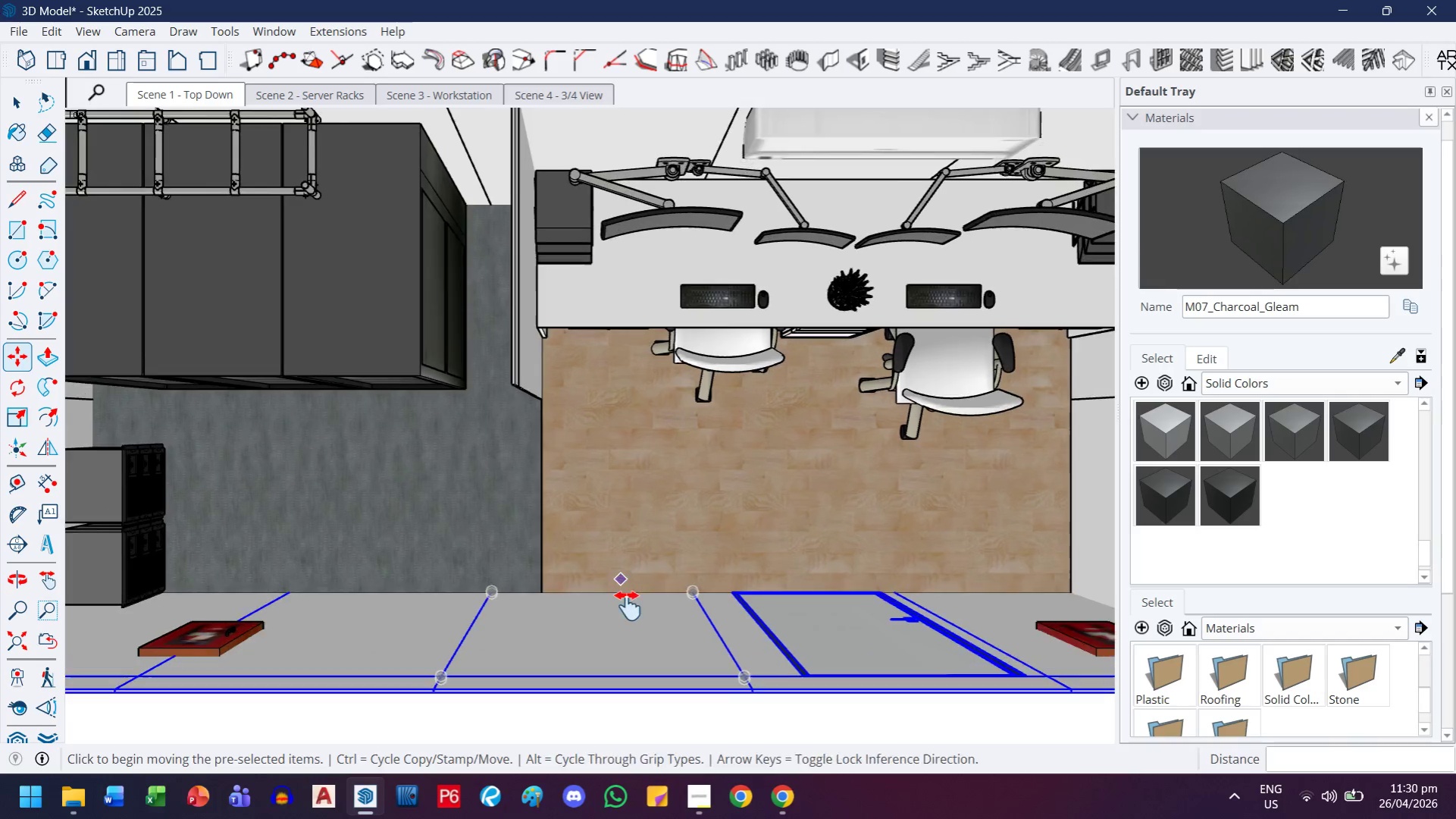 
double_click([177, 92])
 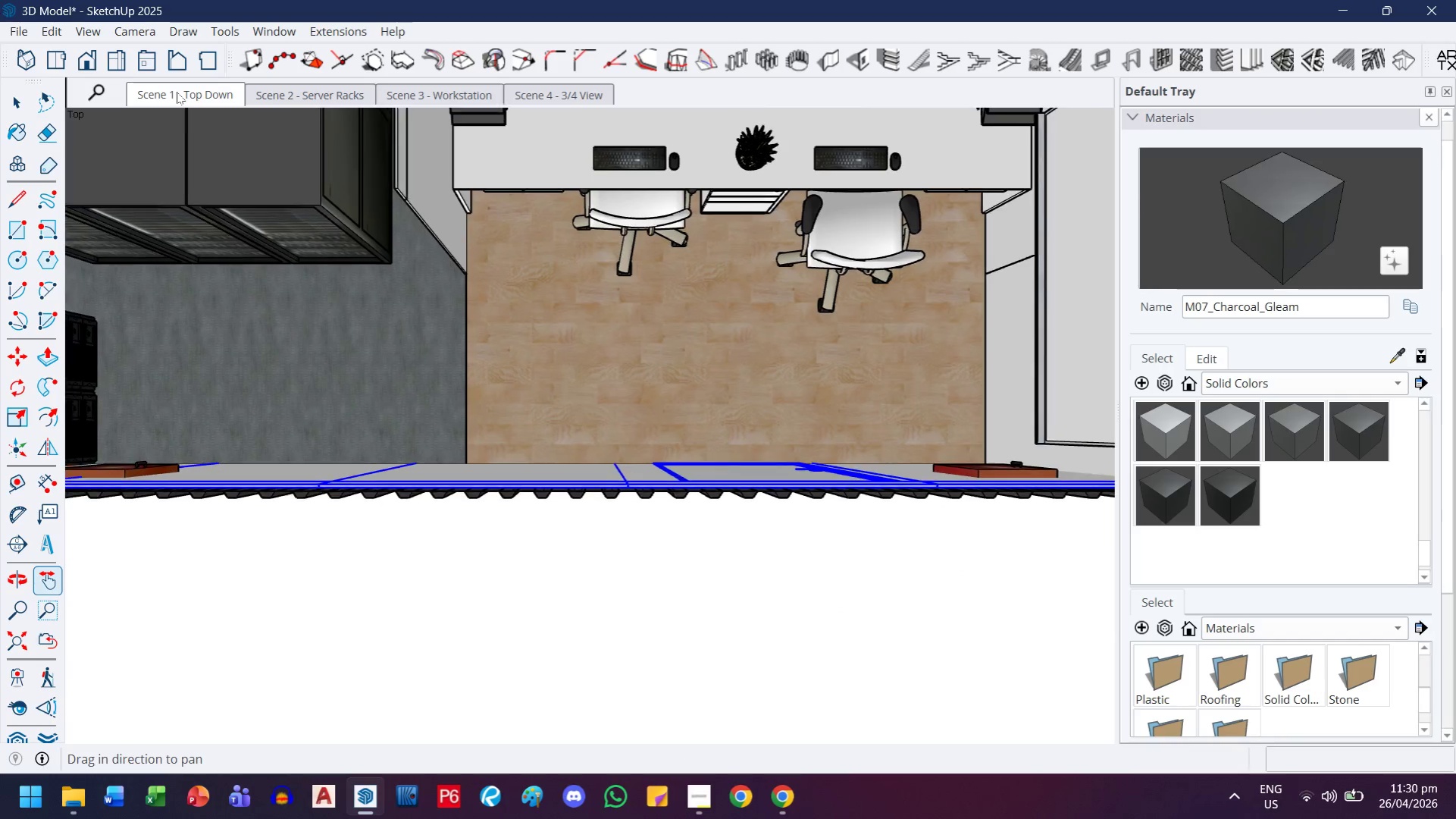 
triple_click([177, 92])
 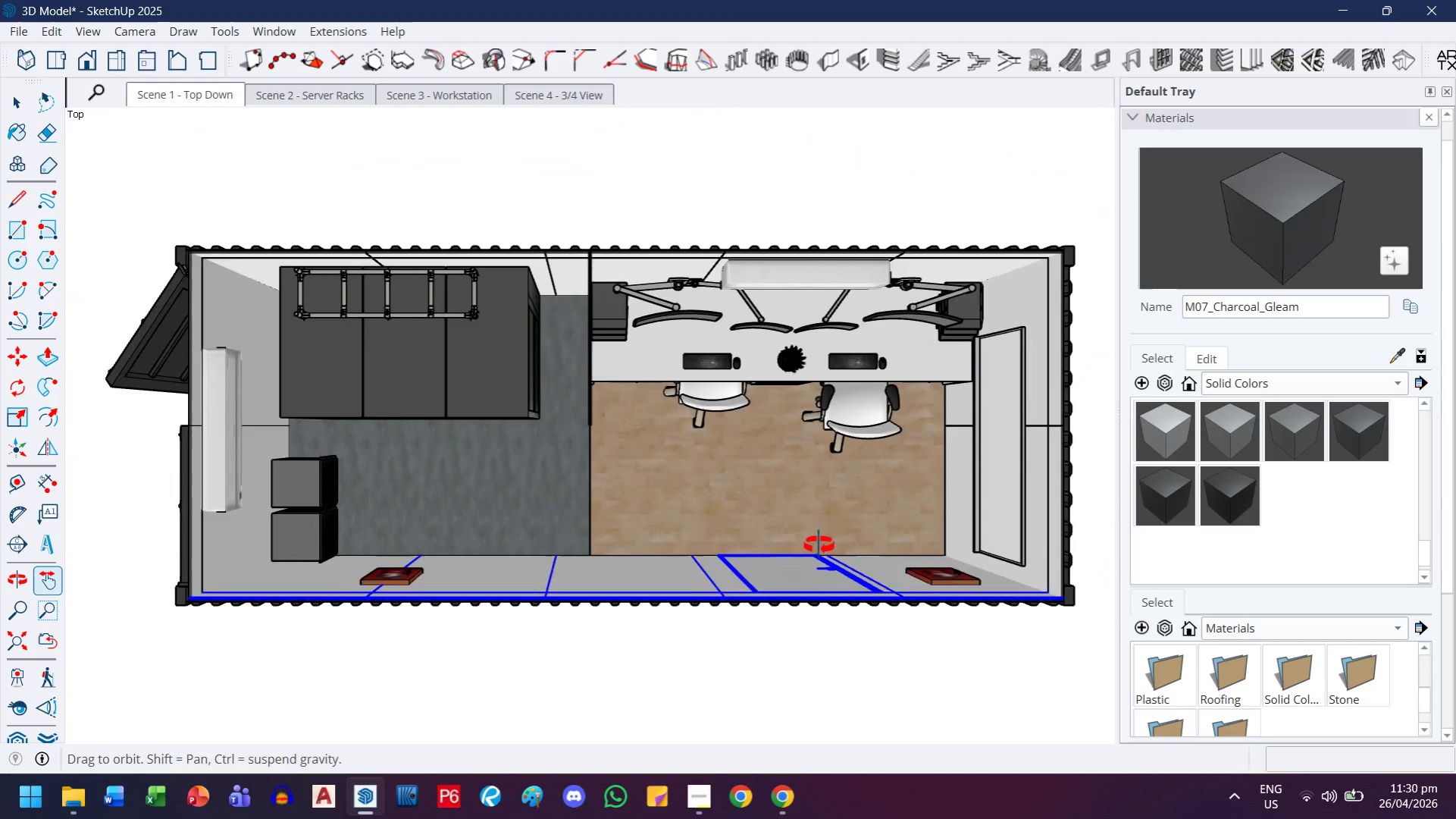 
scroll: coordinate [866, 582], scroll_direction: up, amount: 8.0
 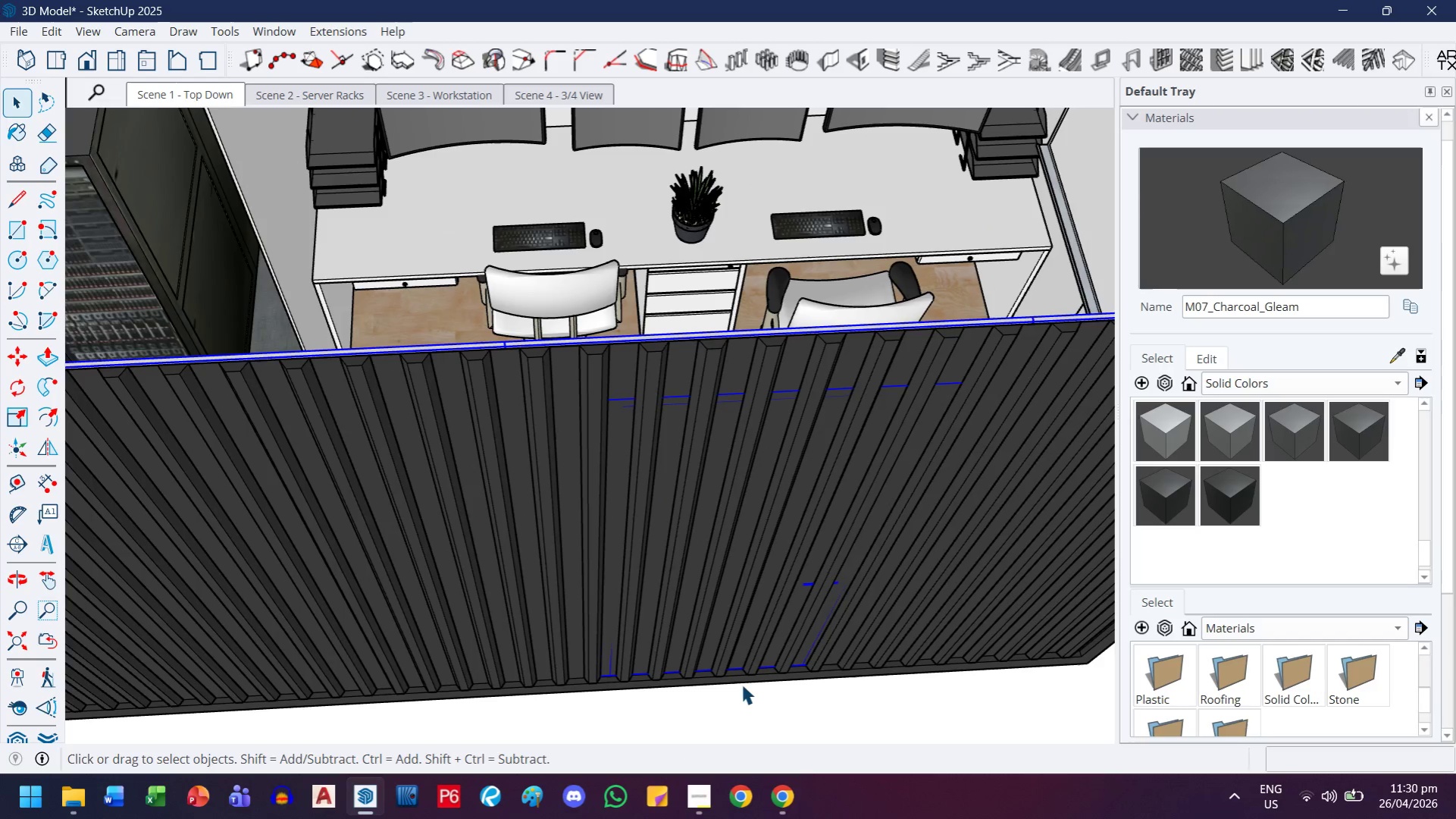 
scroll: coordinate [762, 598], scroll_direction: down, amount: 6.0
 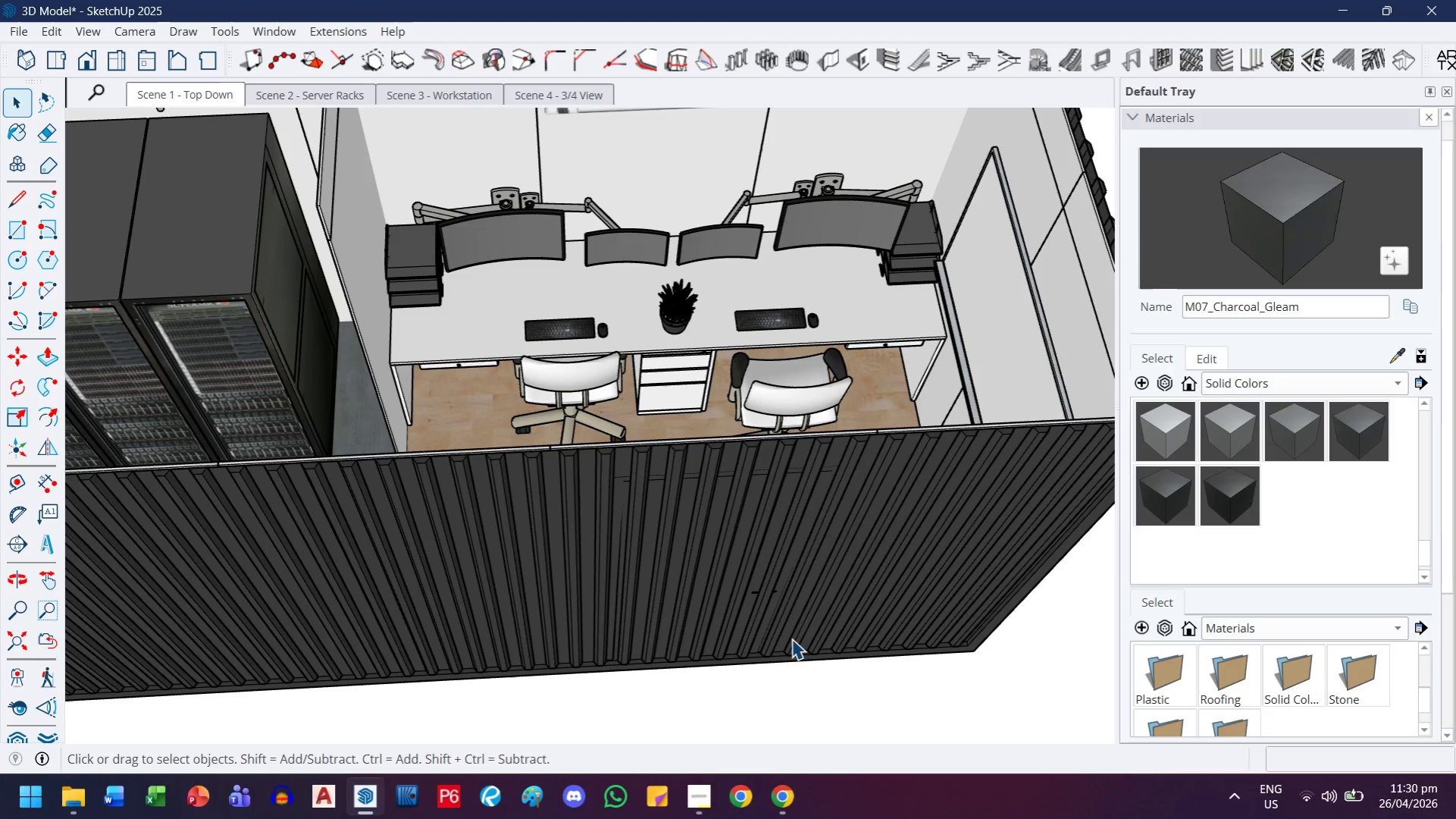 
key(Control+Z)
 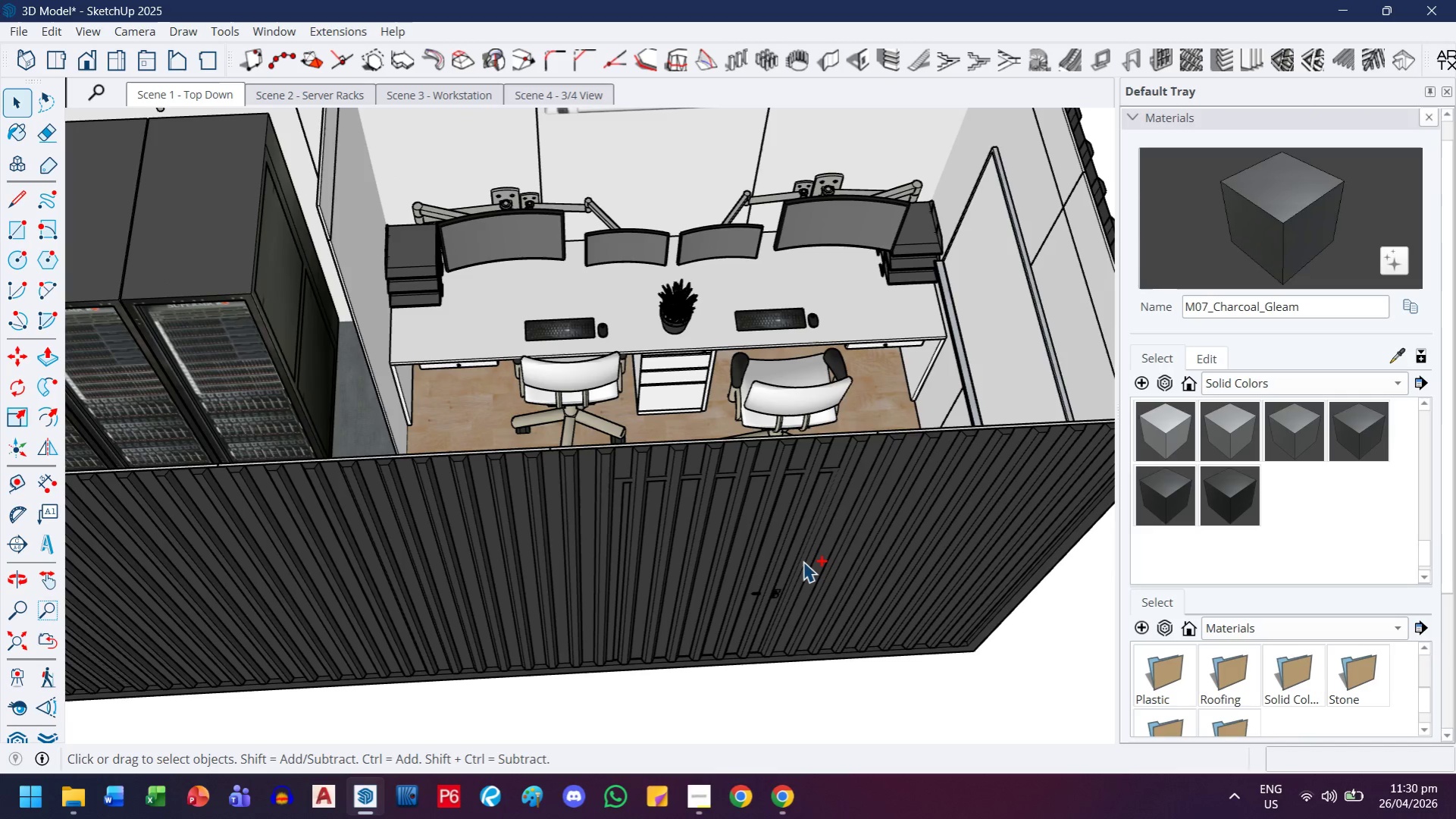 
key(Control+Z)
 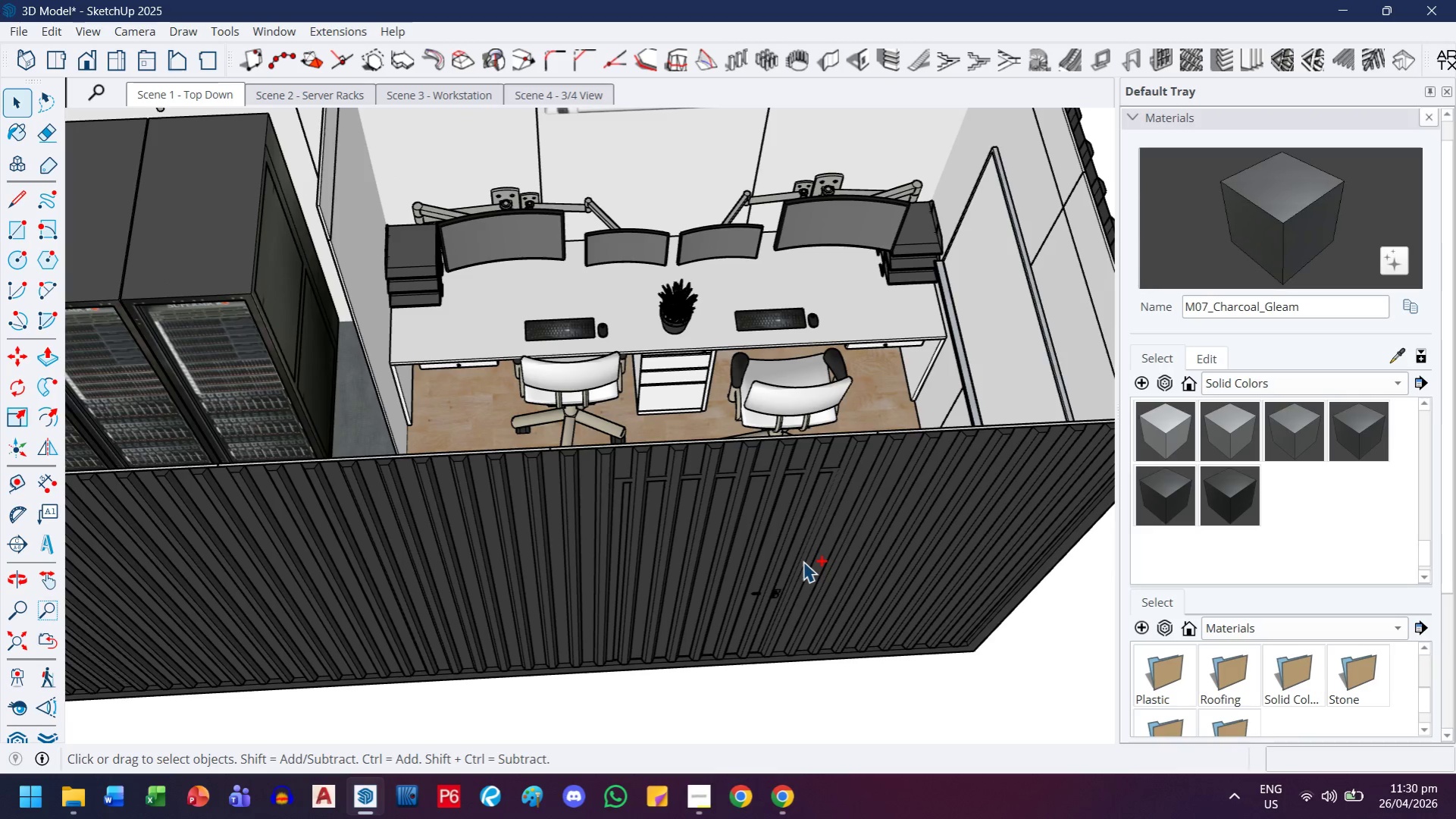 
key(Control+Z)
 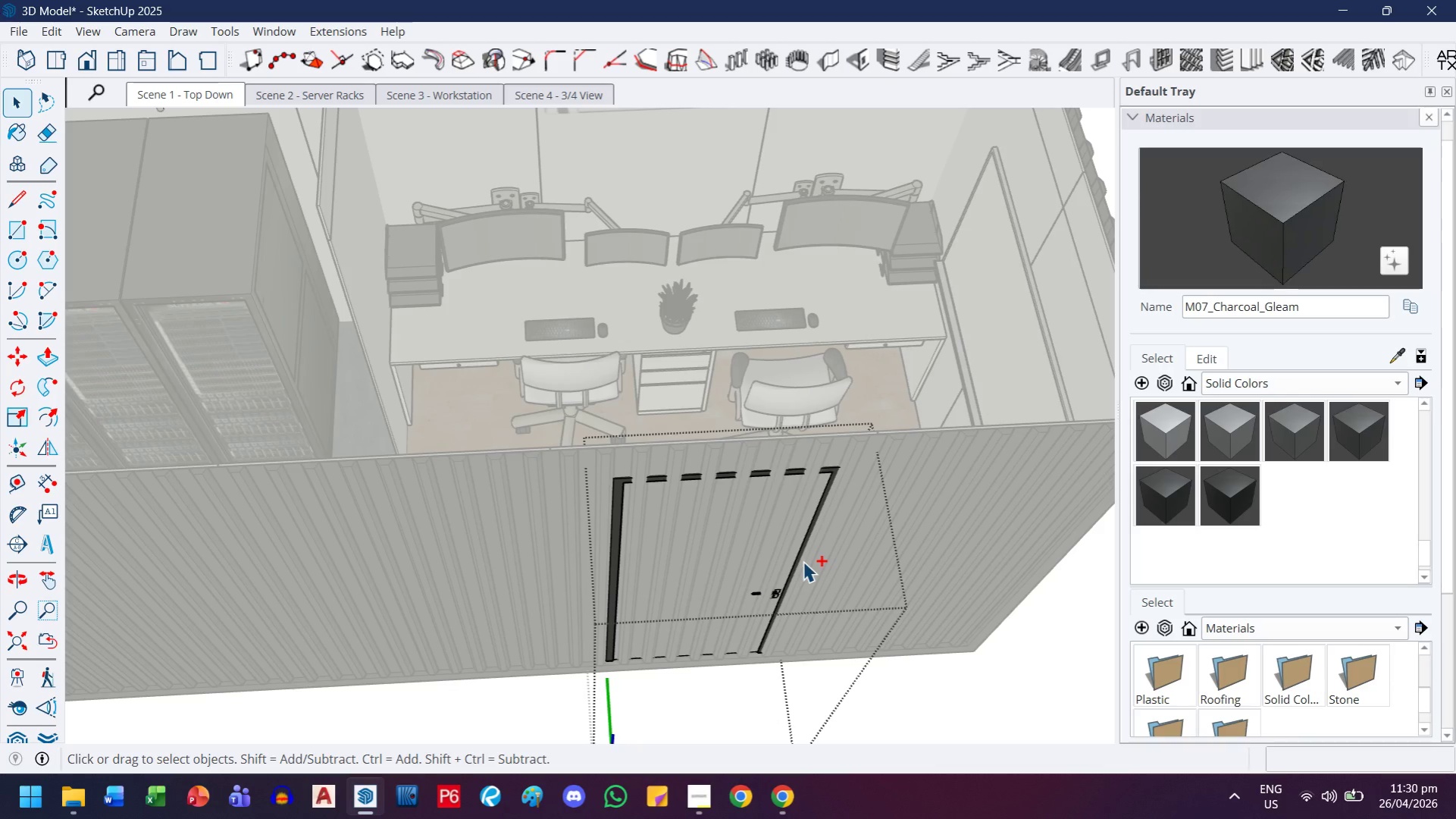 
key(Control+Z)
 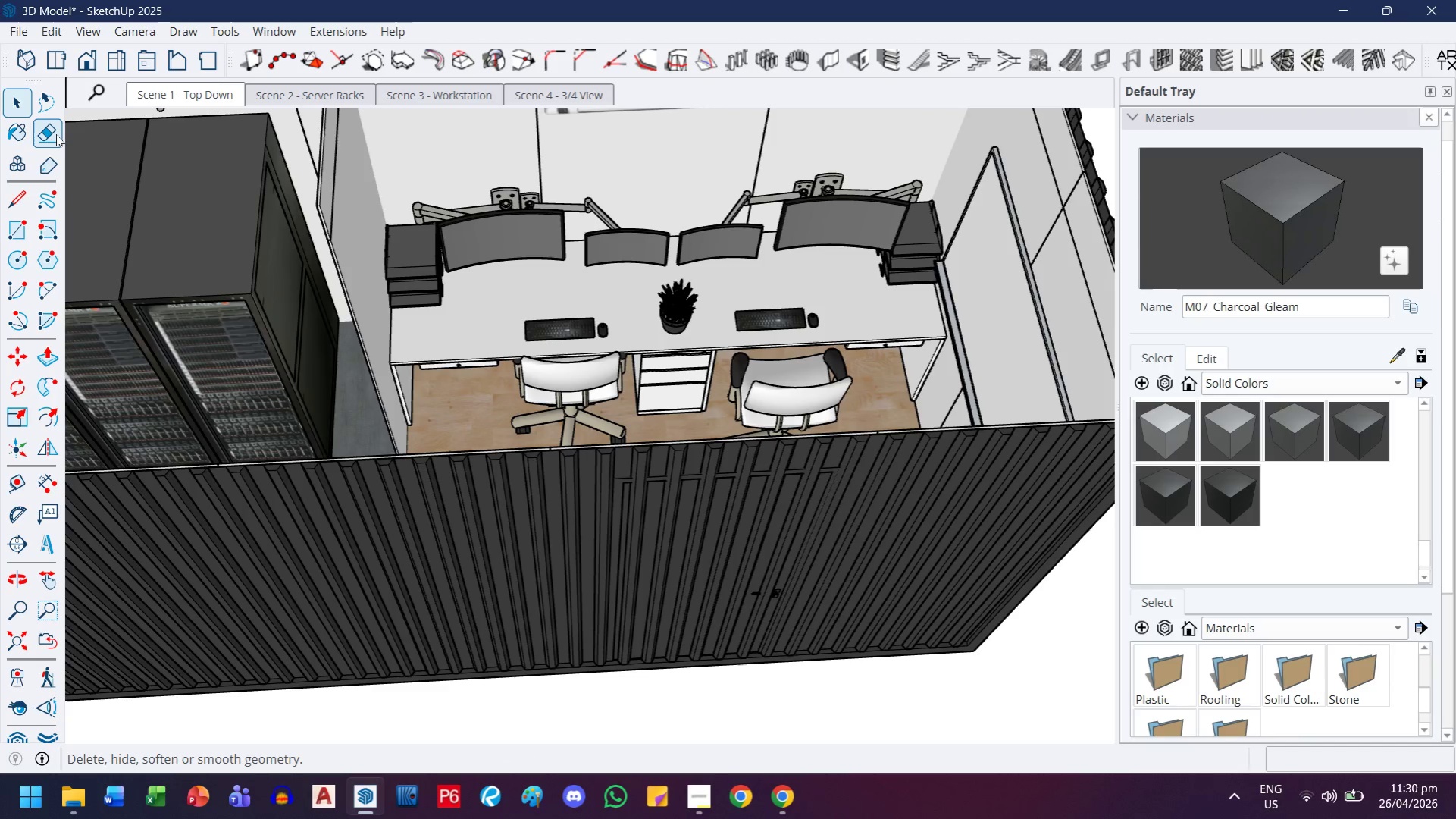 
key(Control+Y)
 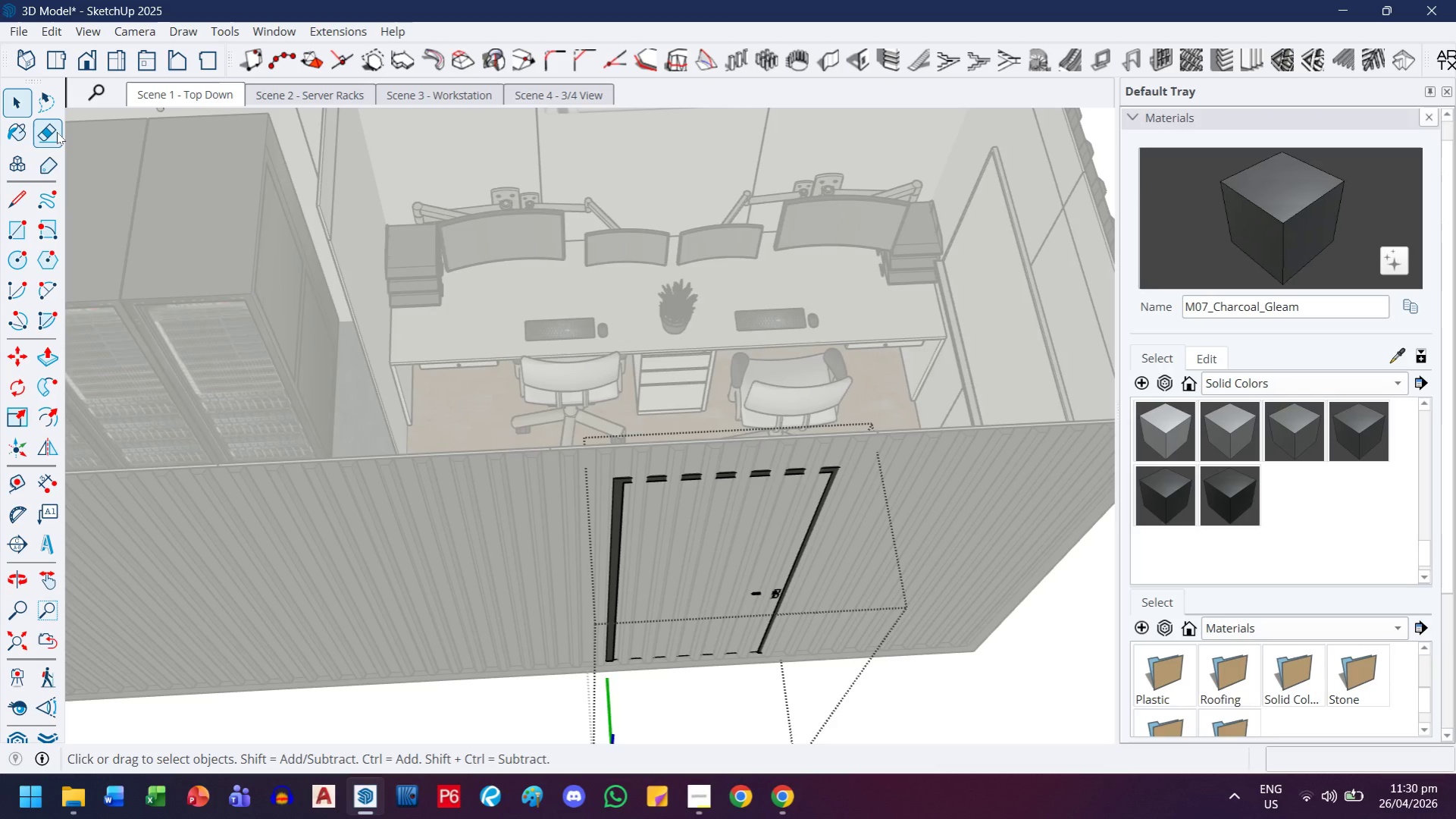 
key(Control+Y)
 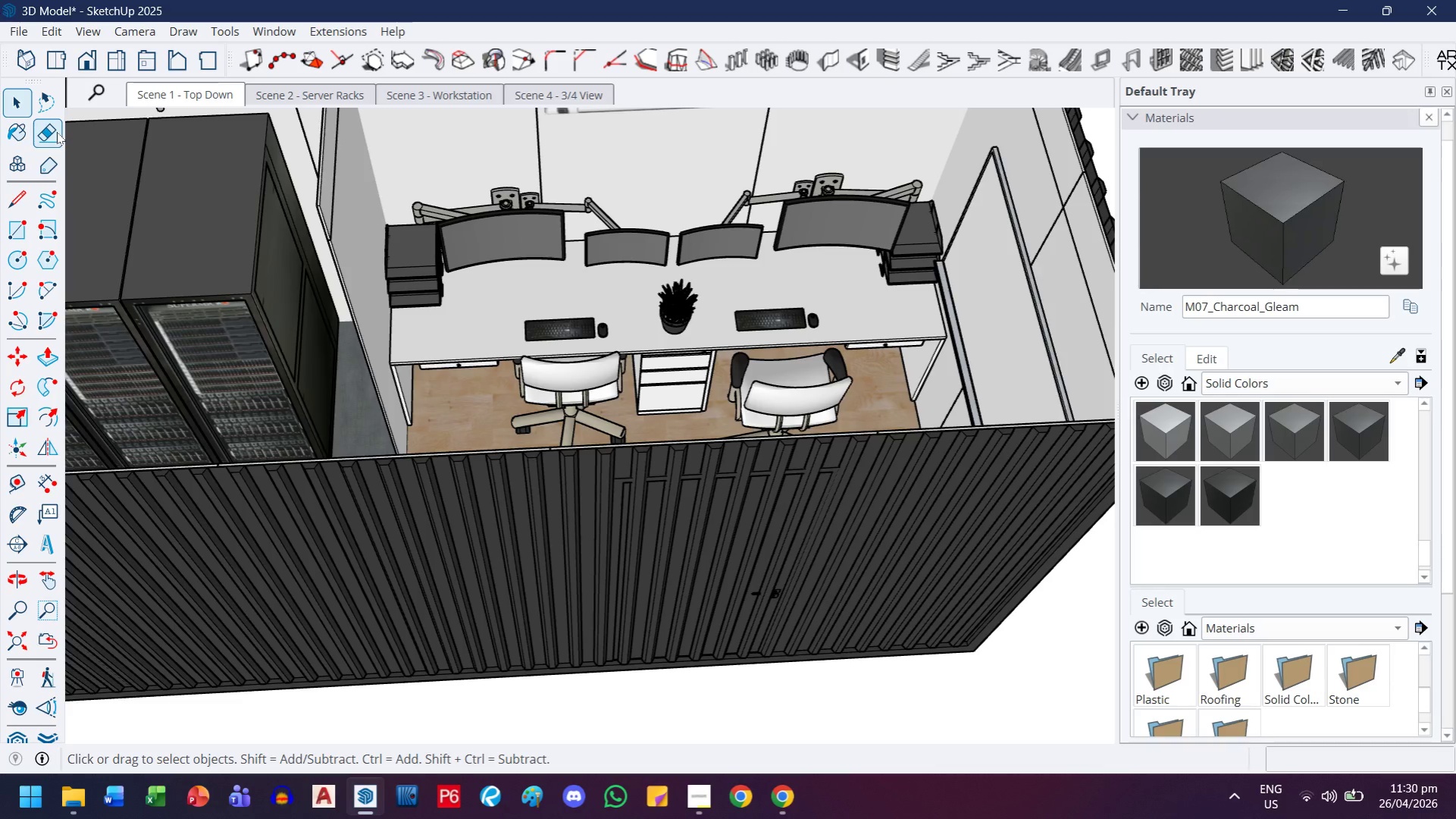 
key(Control+Y)
 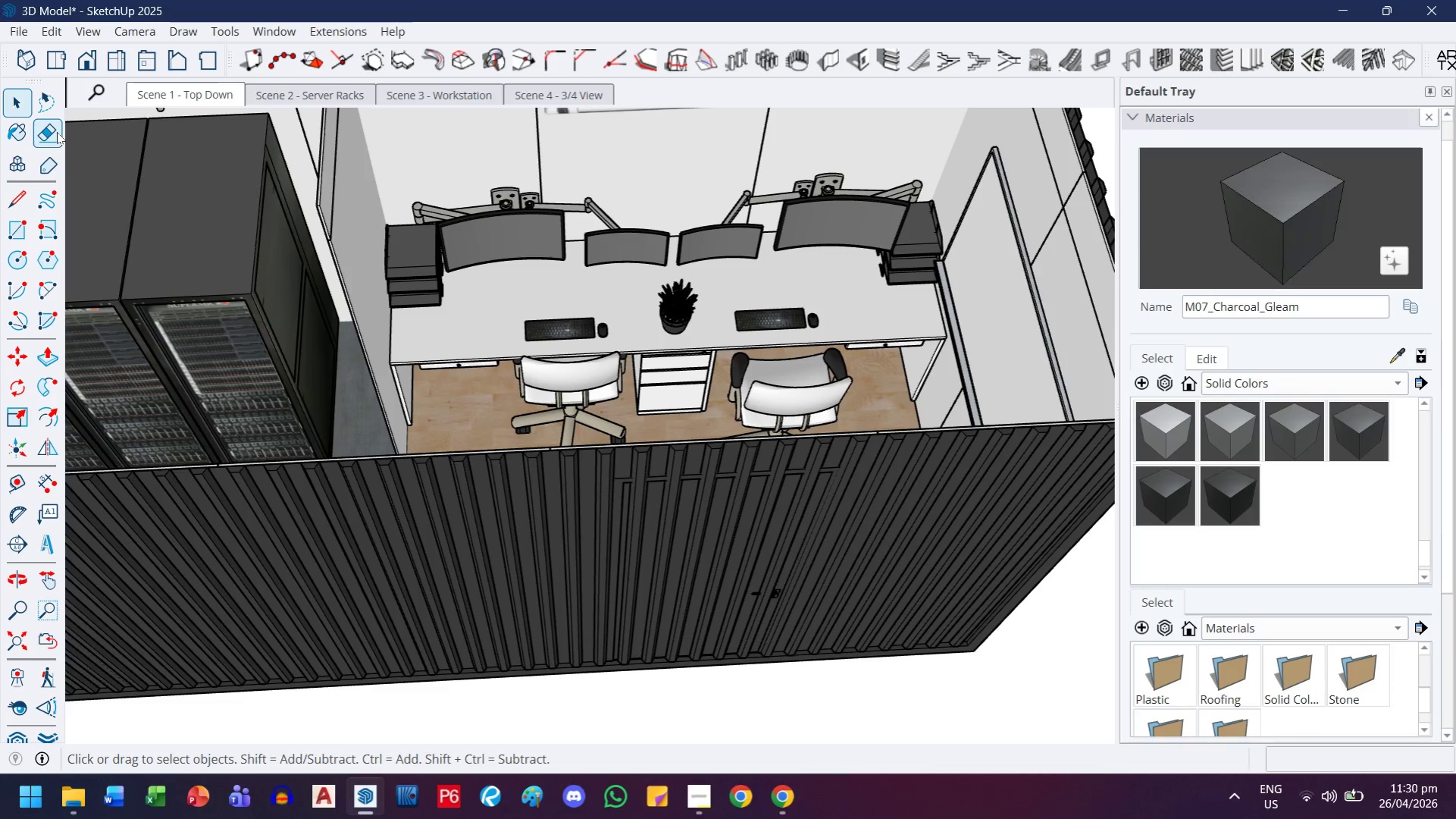 
key(Control+Y)
 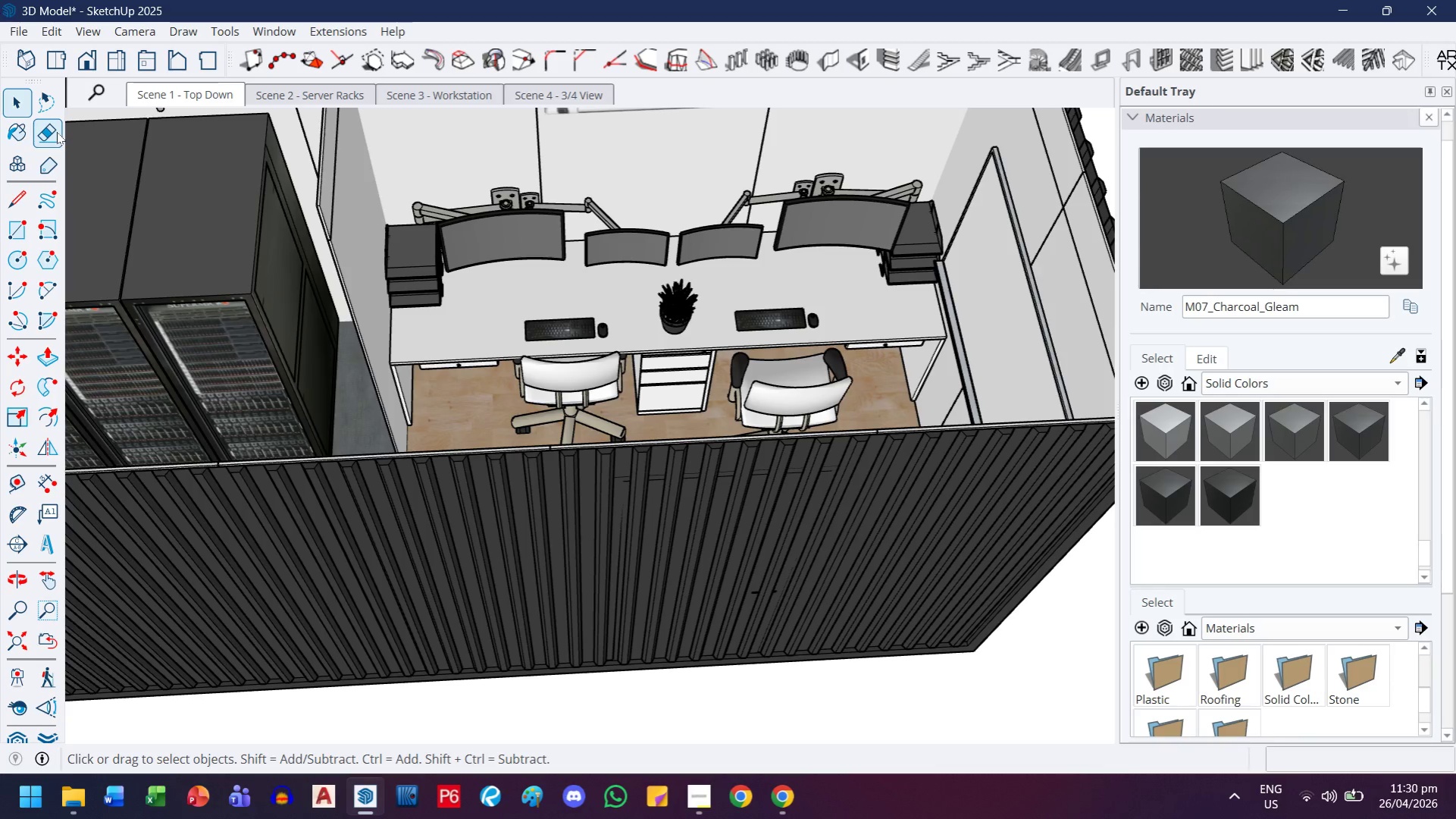 
key(Control+Z)
 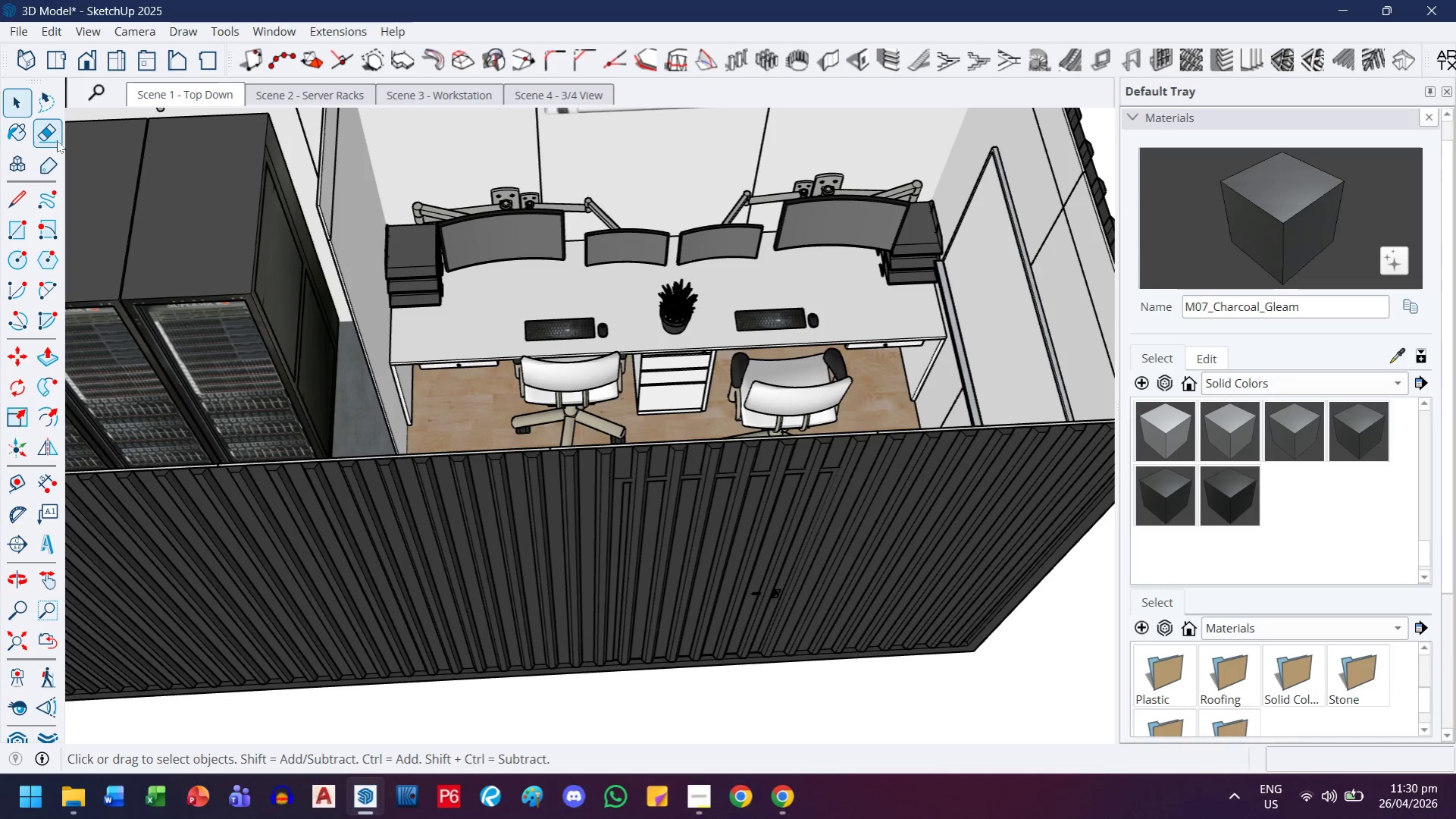 
key(H)
 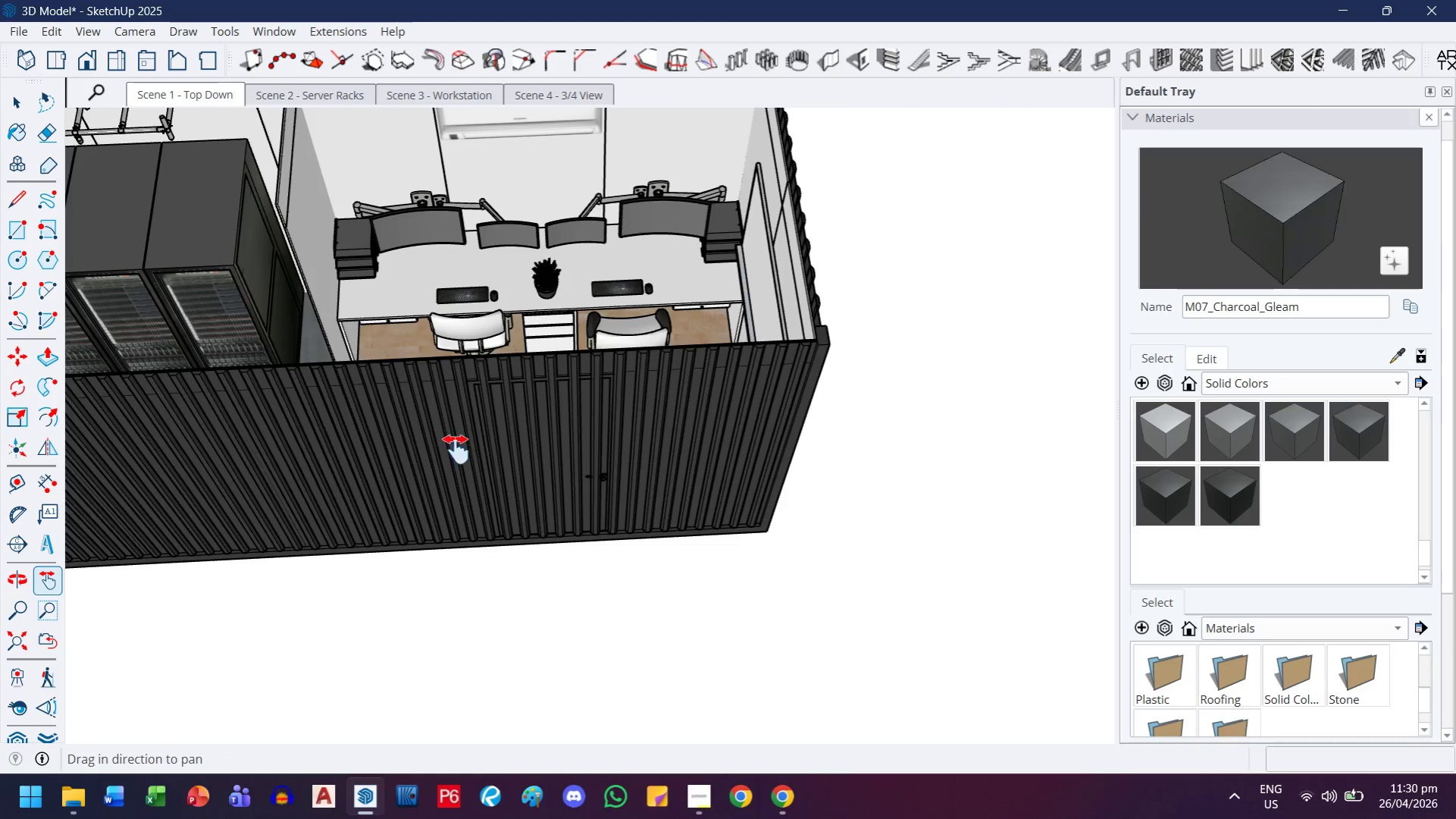 
left_click_drag(start_coordinate=[434, 450], to_coordinate=[833, 478])
 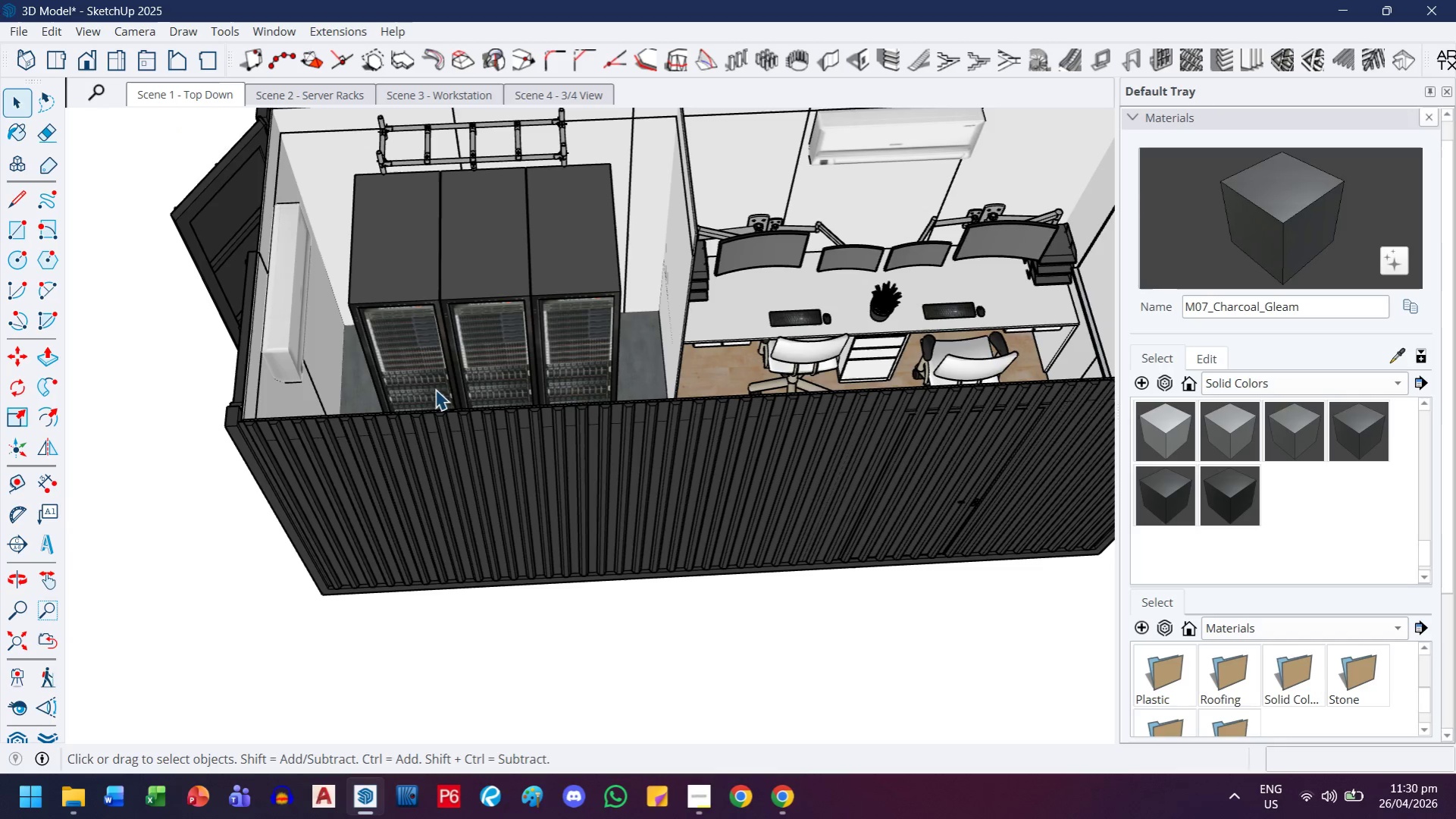 
scroll: coordinate [197, 212], scroll_direction: down, amount: 4.0
 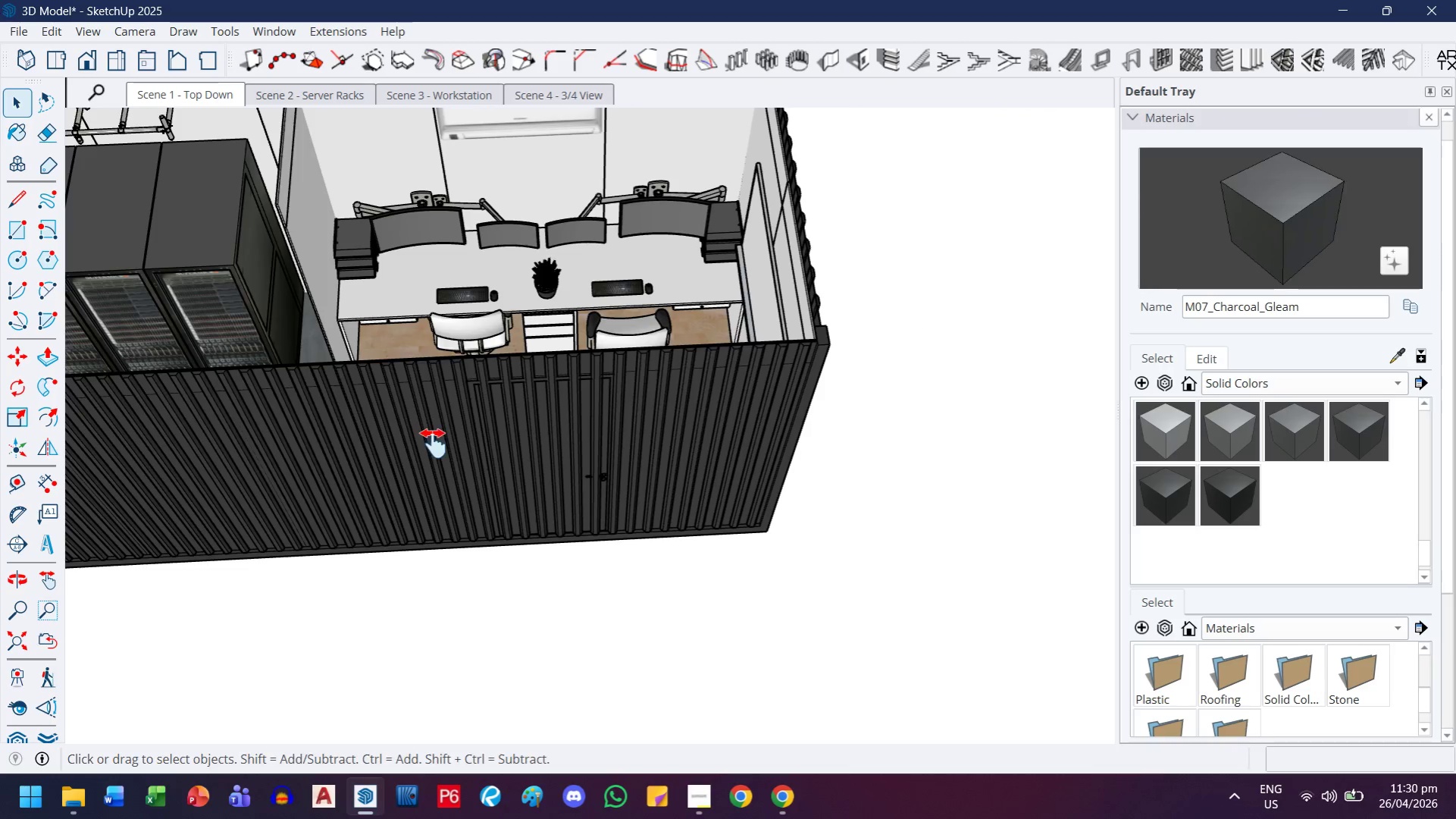 
left_click_drag(start_coordinate=[856, 582], to_coordinate=[859, 573])
 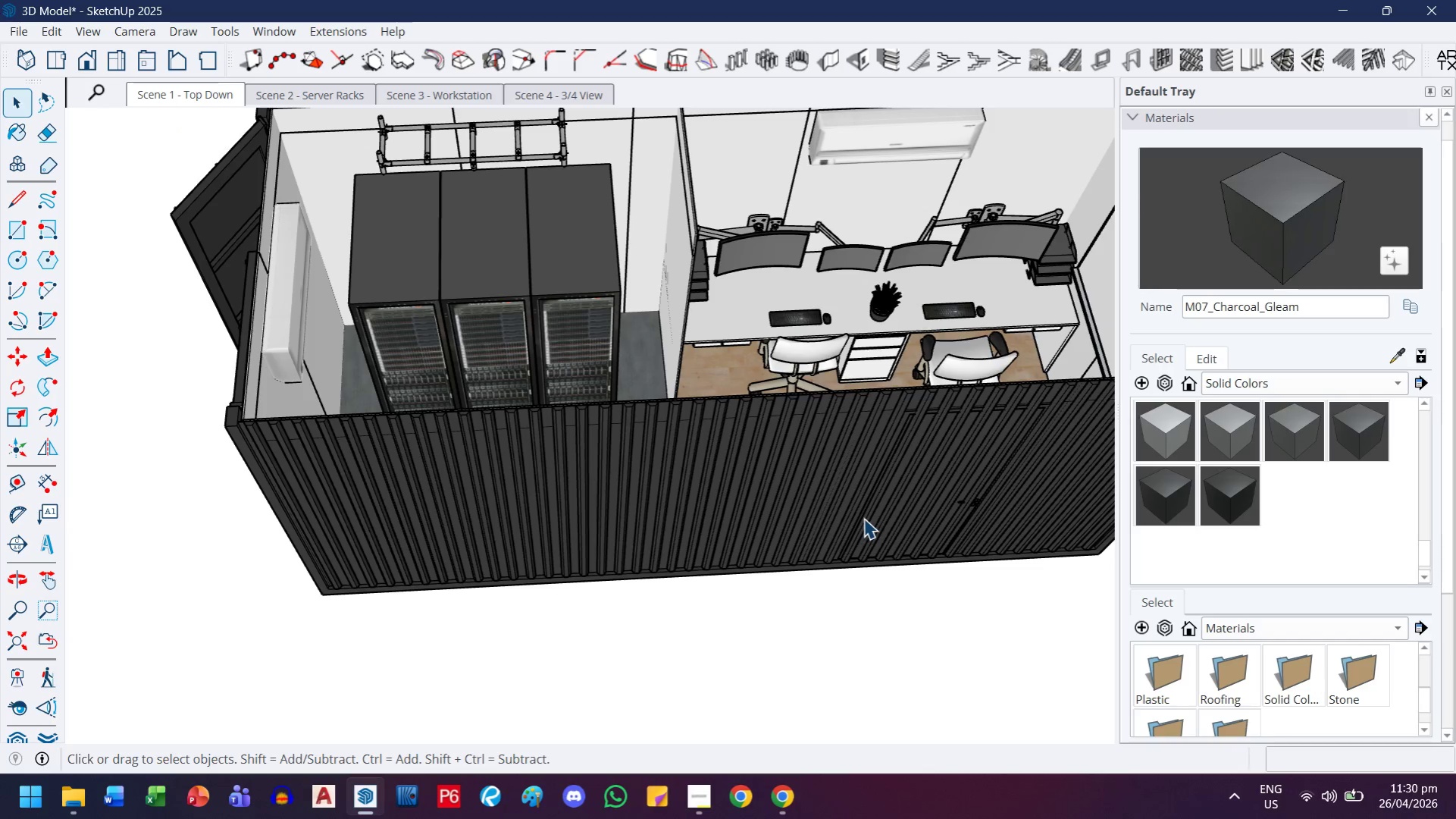 
triple_click([863, 518])
 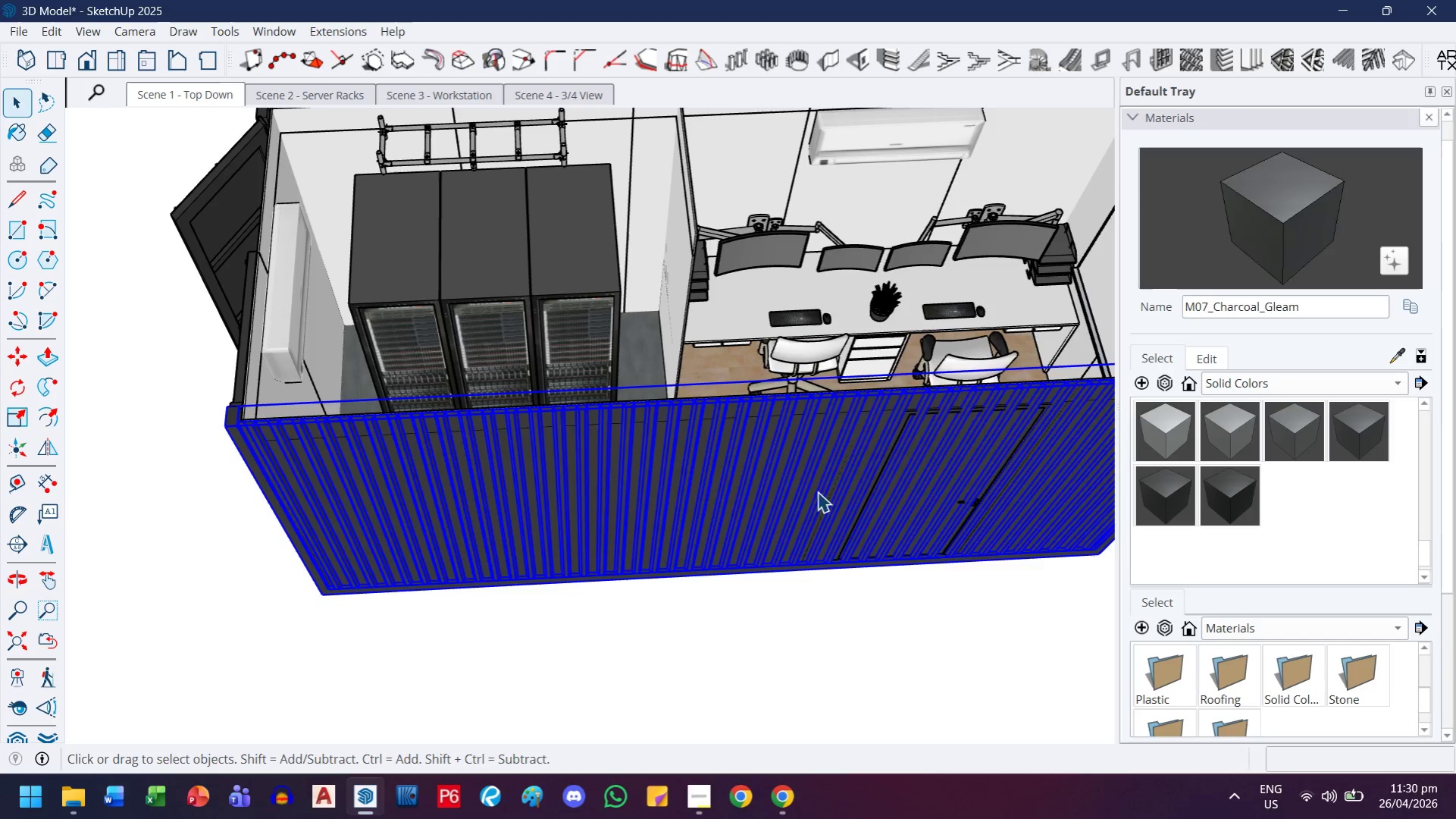 
right_click([816, 491])
 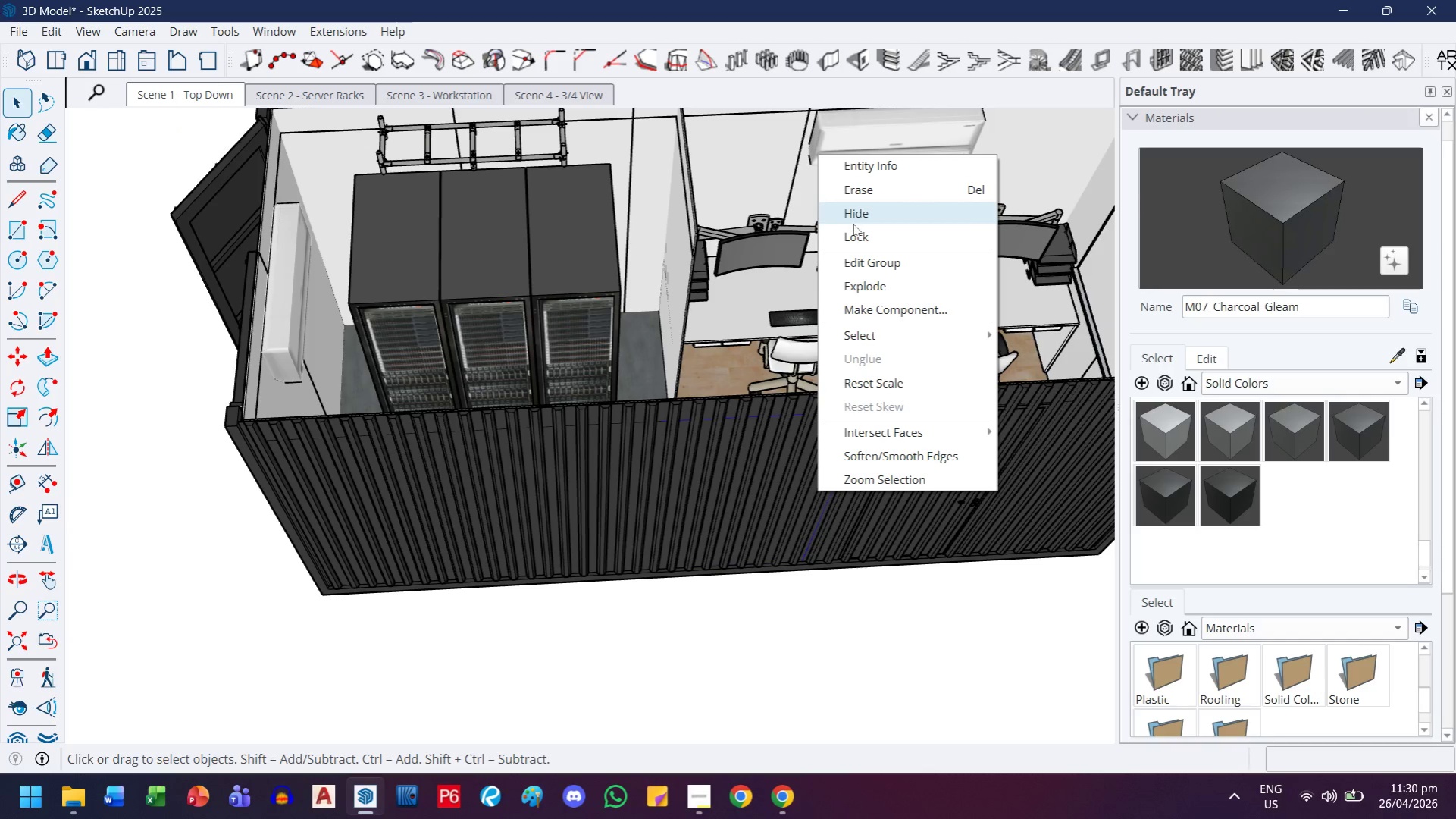 
left_click([860, 211])
 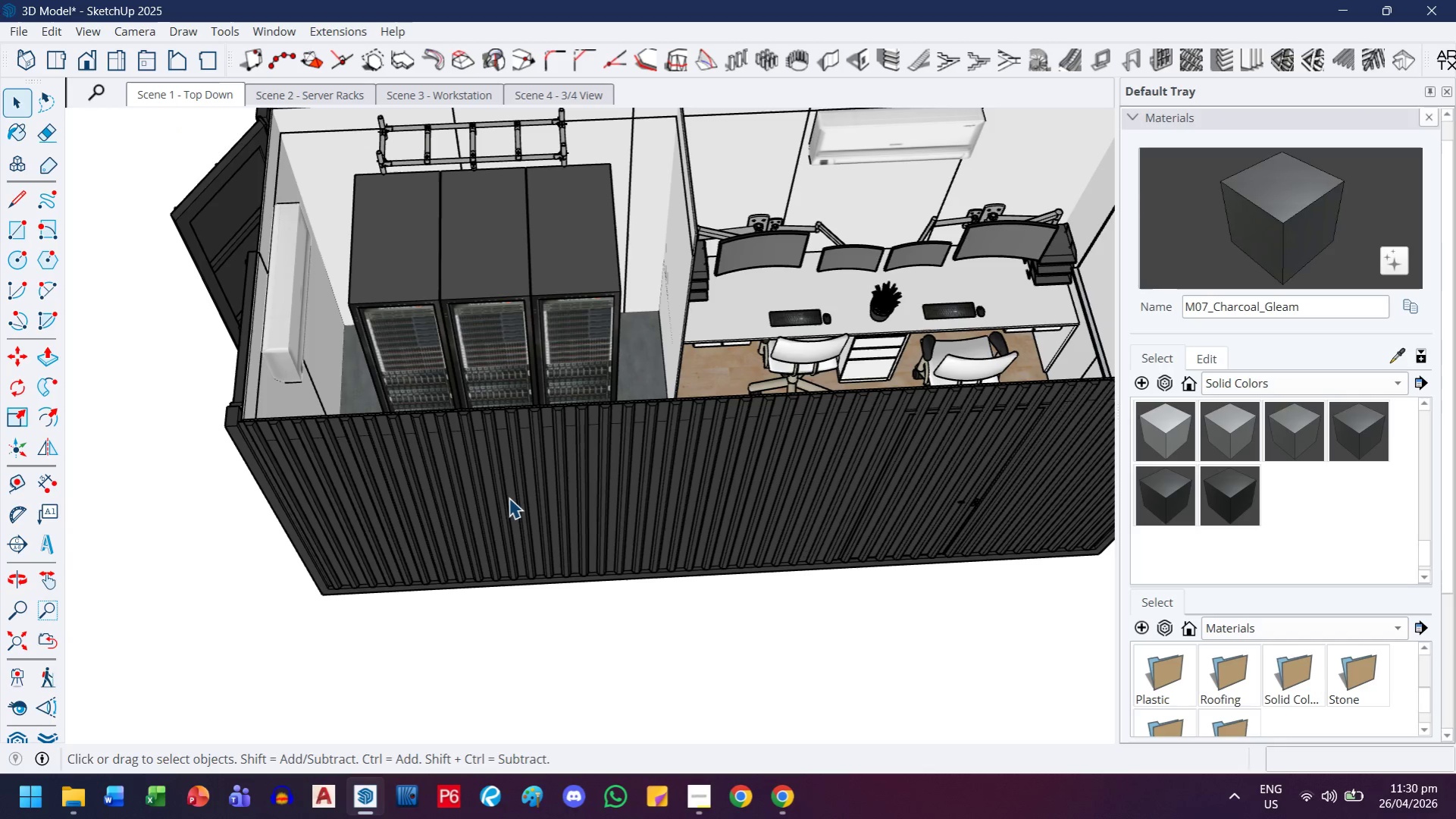 
left_click([510, 497])
 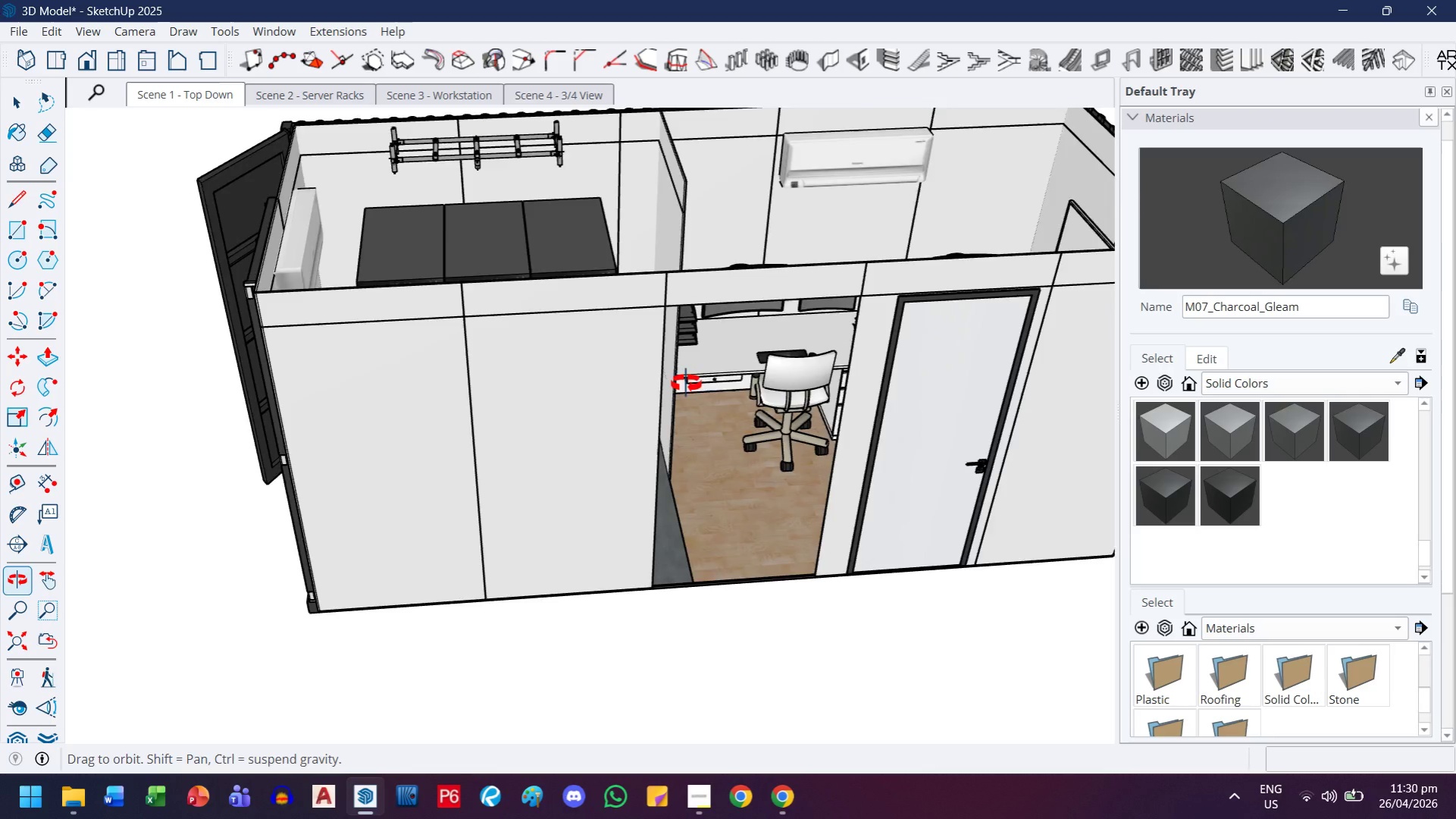 
wait(5.03)
 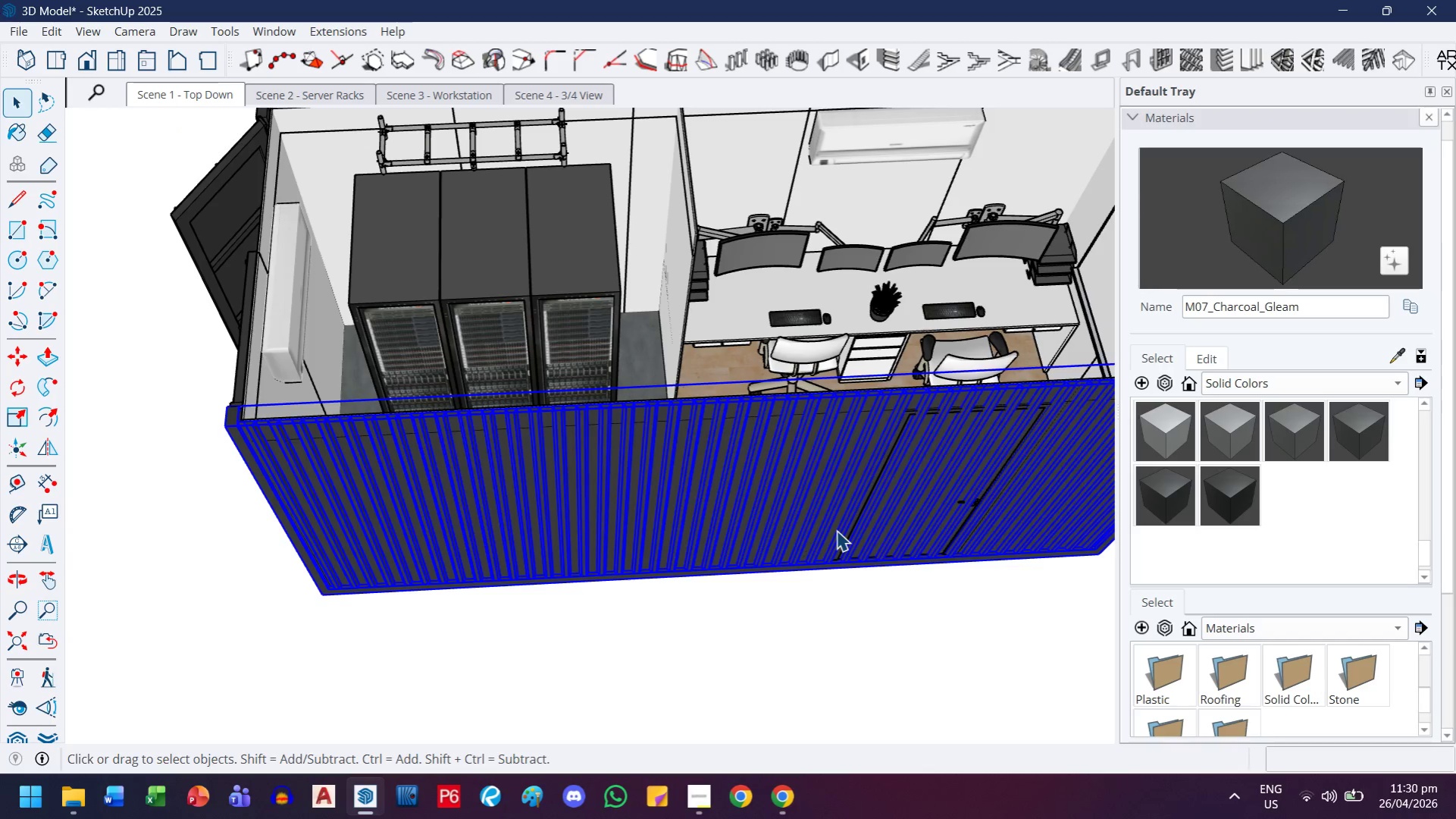 
key(Control+Z)
 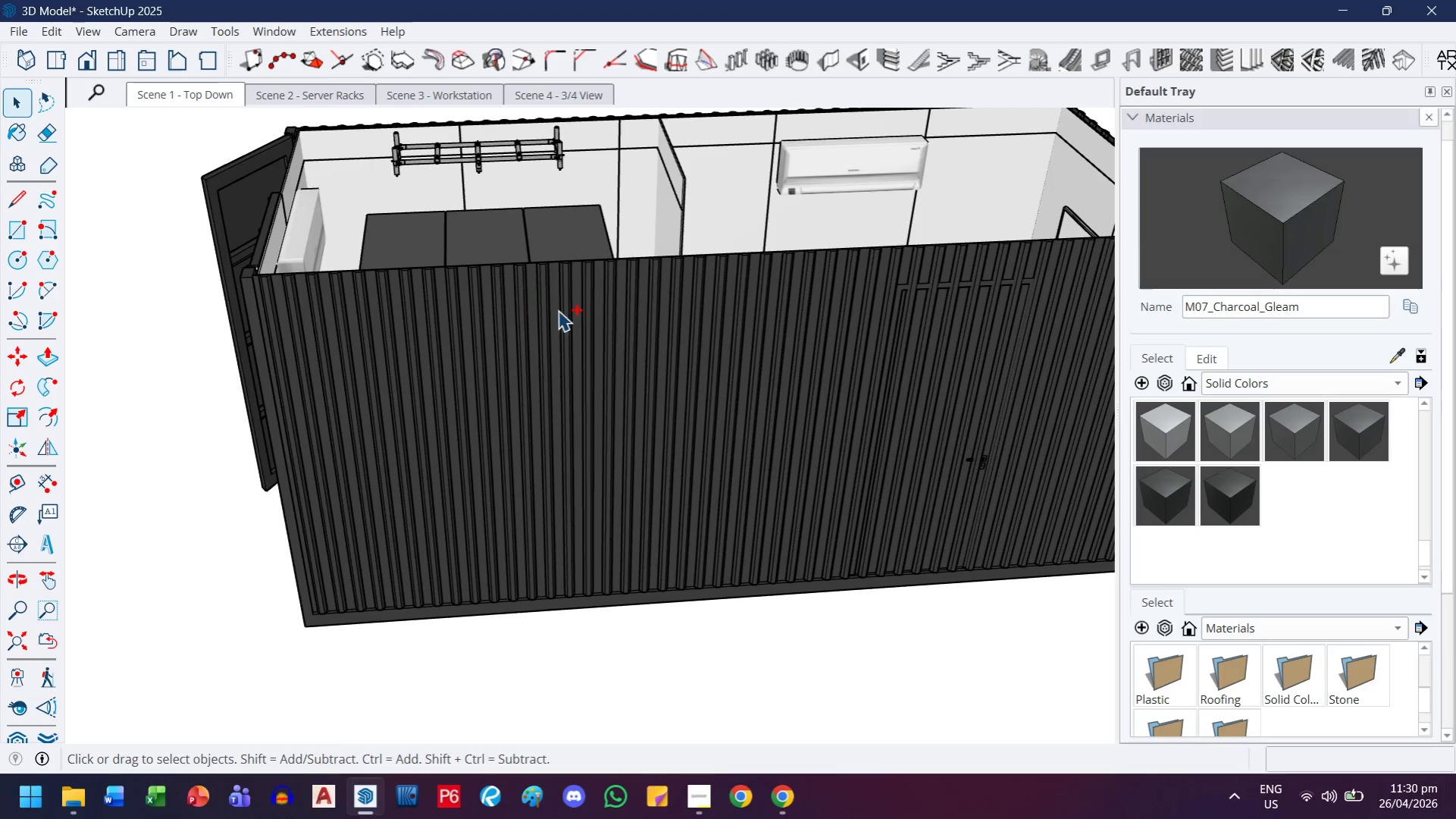 
key(Control+Z)
 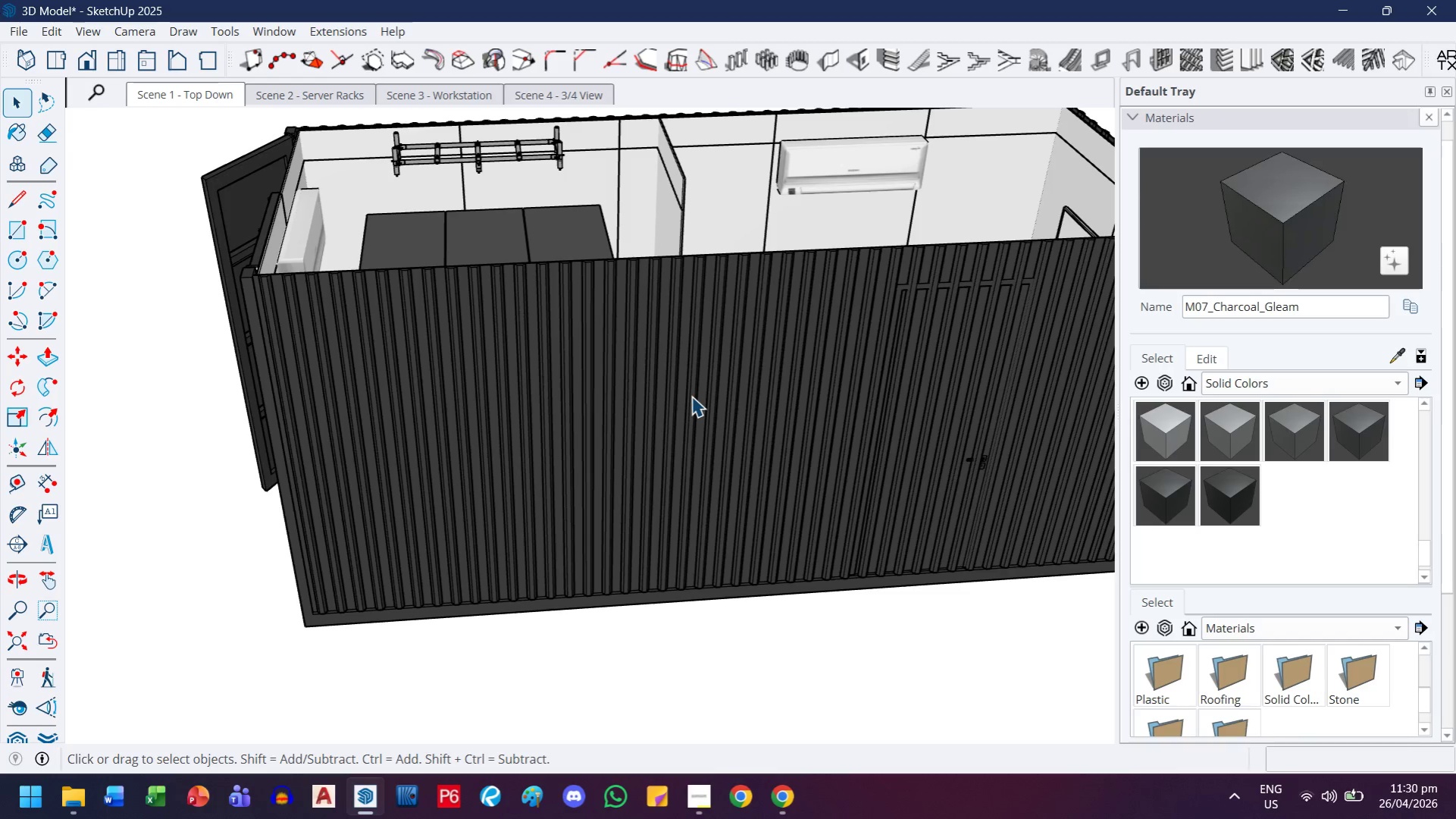 
left_click([691, 396])
 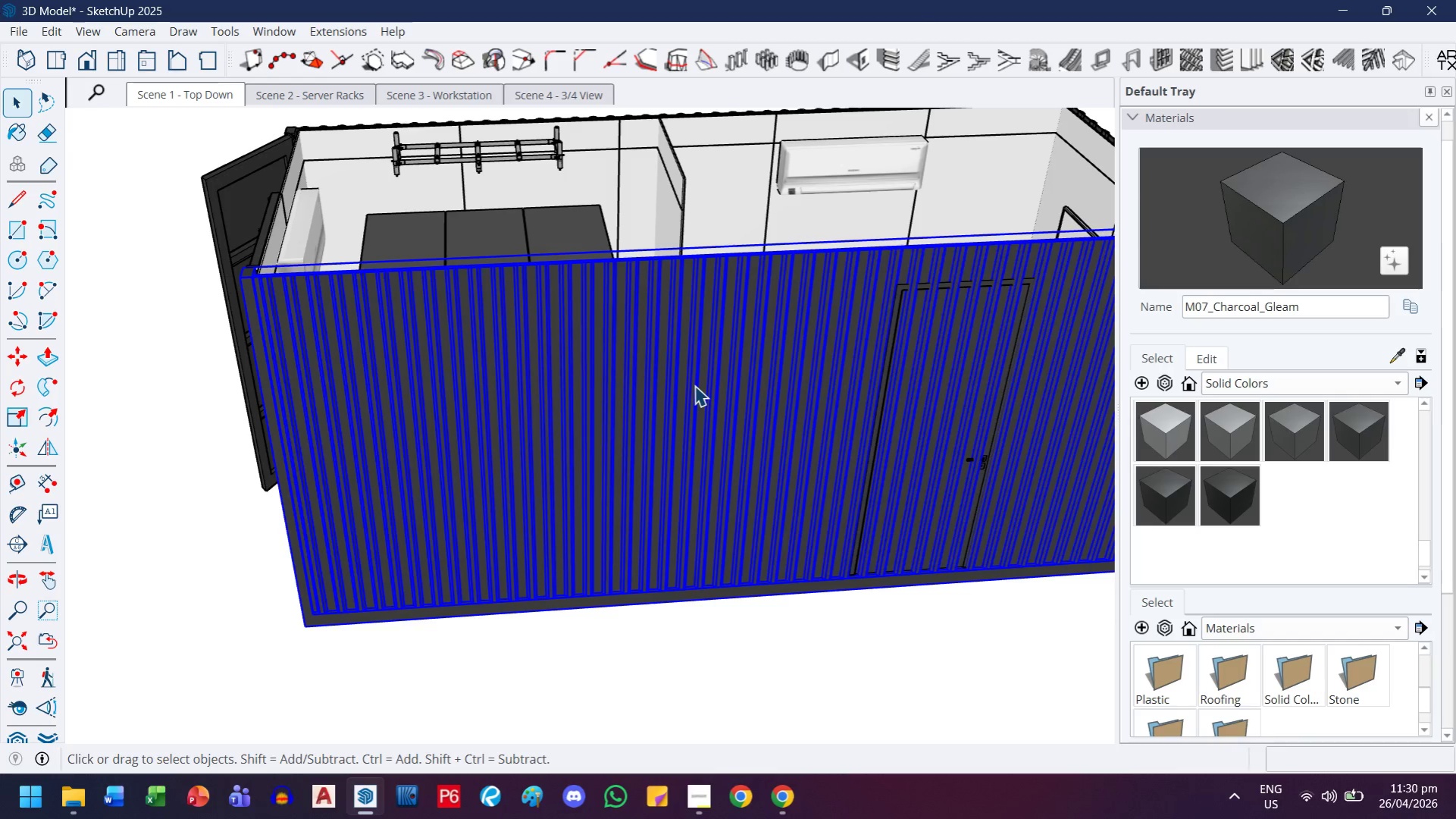 
right_click([694, 385])
 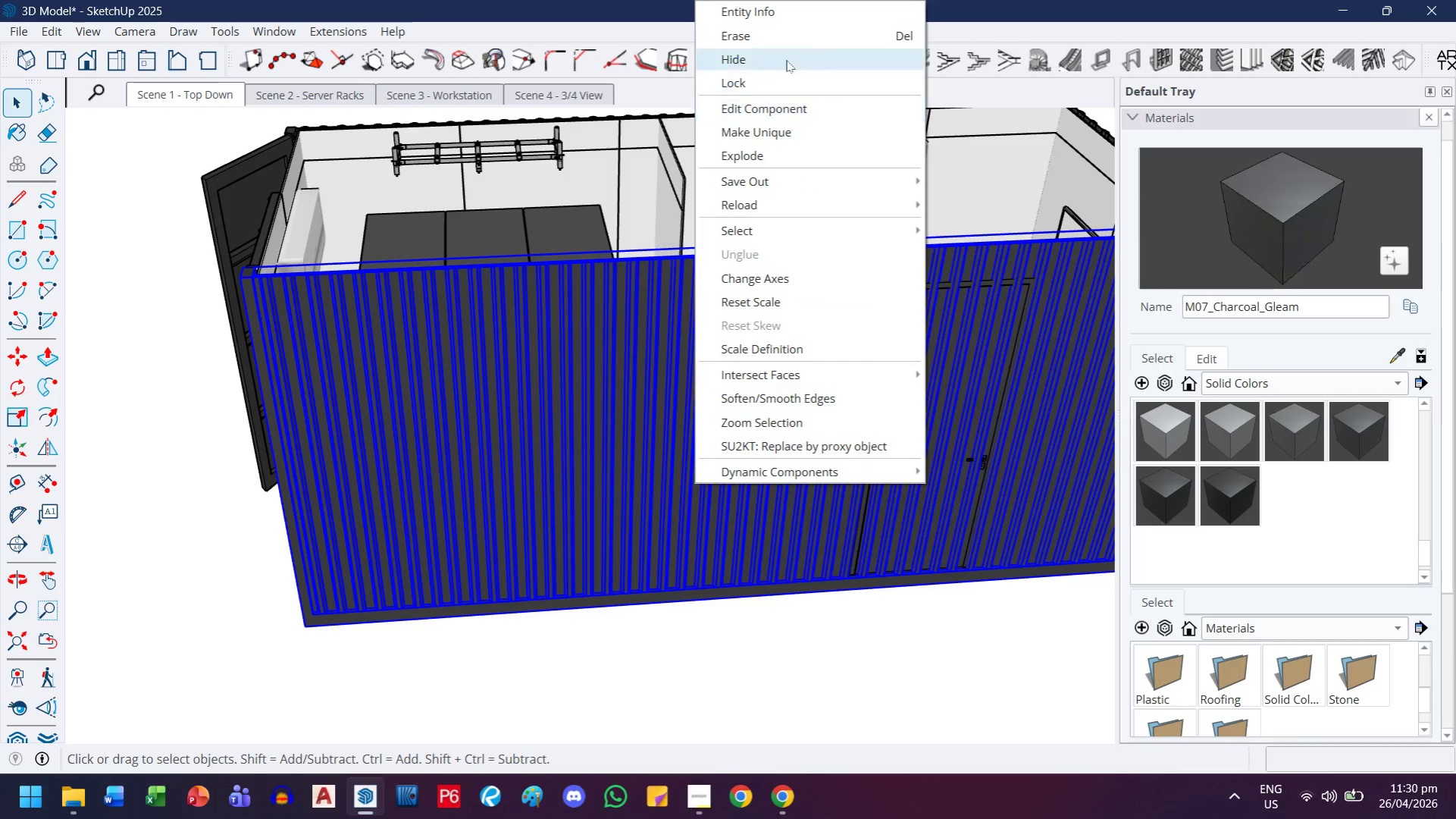 
left_click([786, 58])
 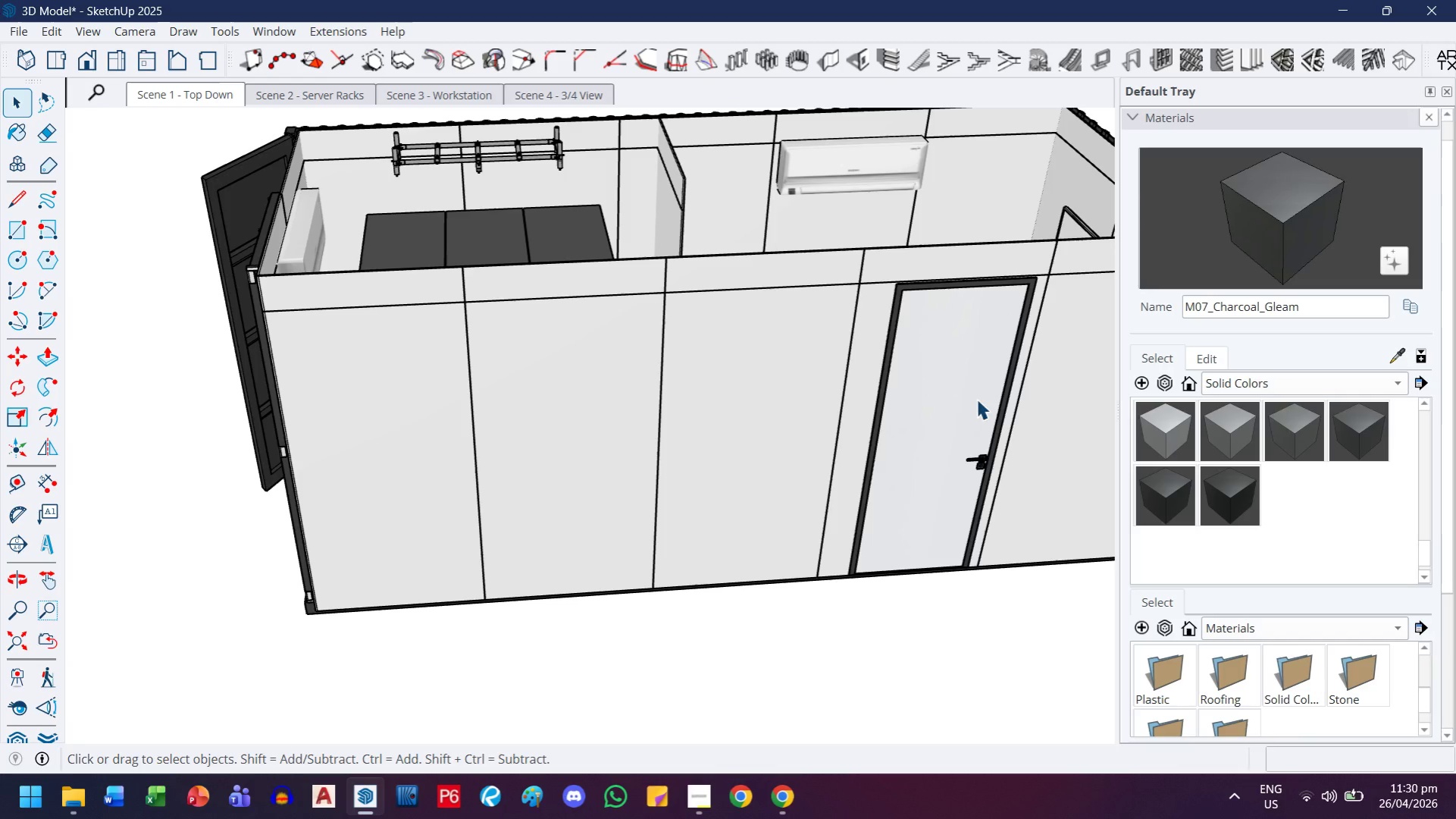 
left_click([916, 366])
 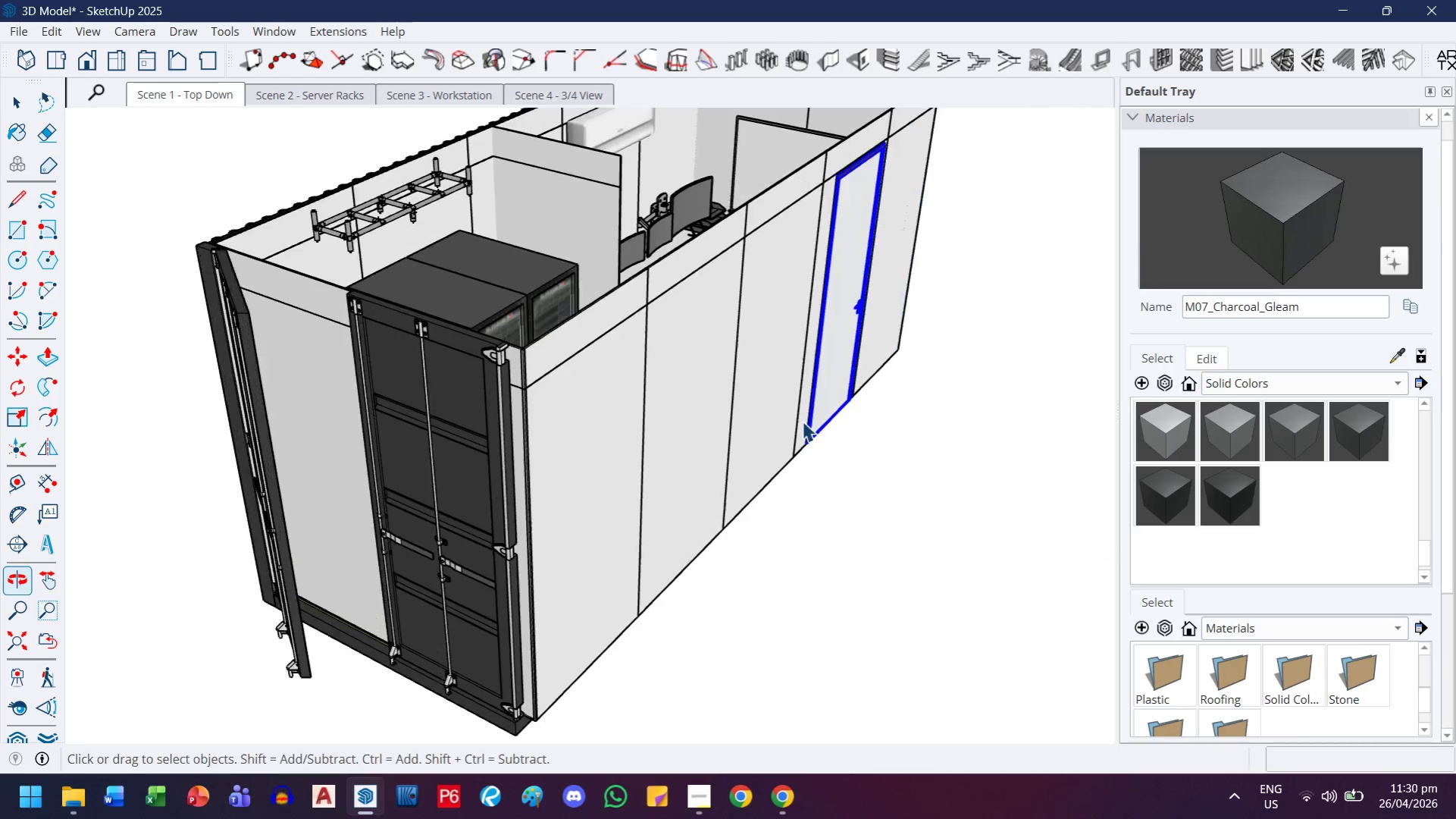 
scroll: coordinate [807, 358], scroll_direction: down, amount: 3.0
 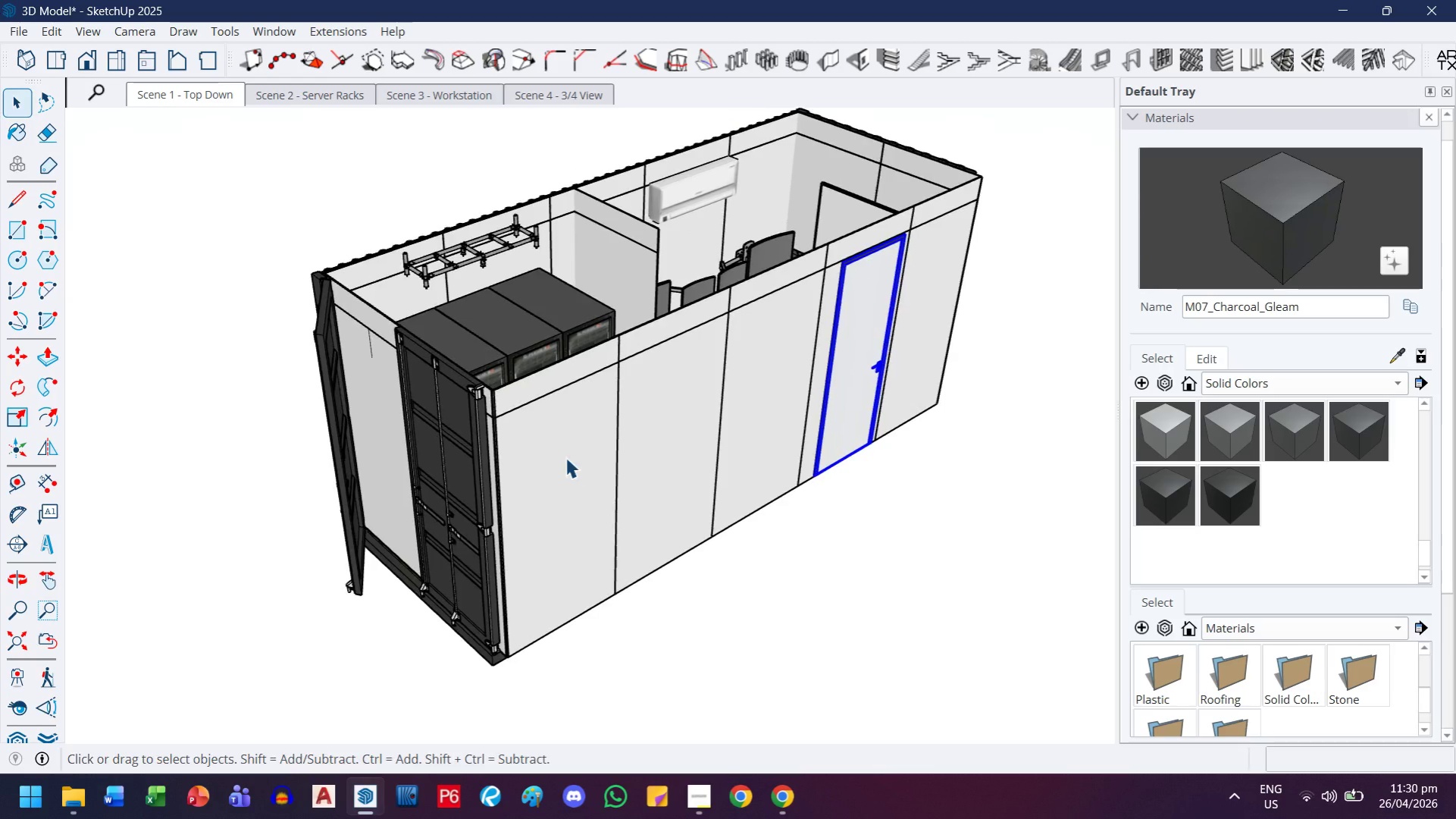 
hold_key(key=ControlLeft, duration=2.59)
left_click([590, 361])
 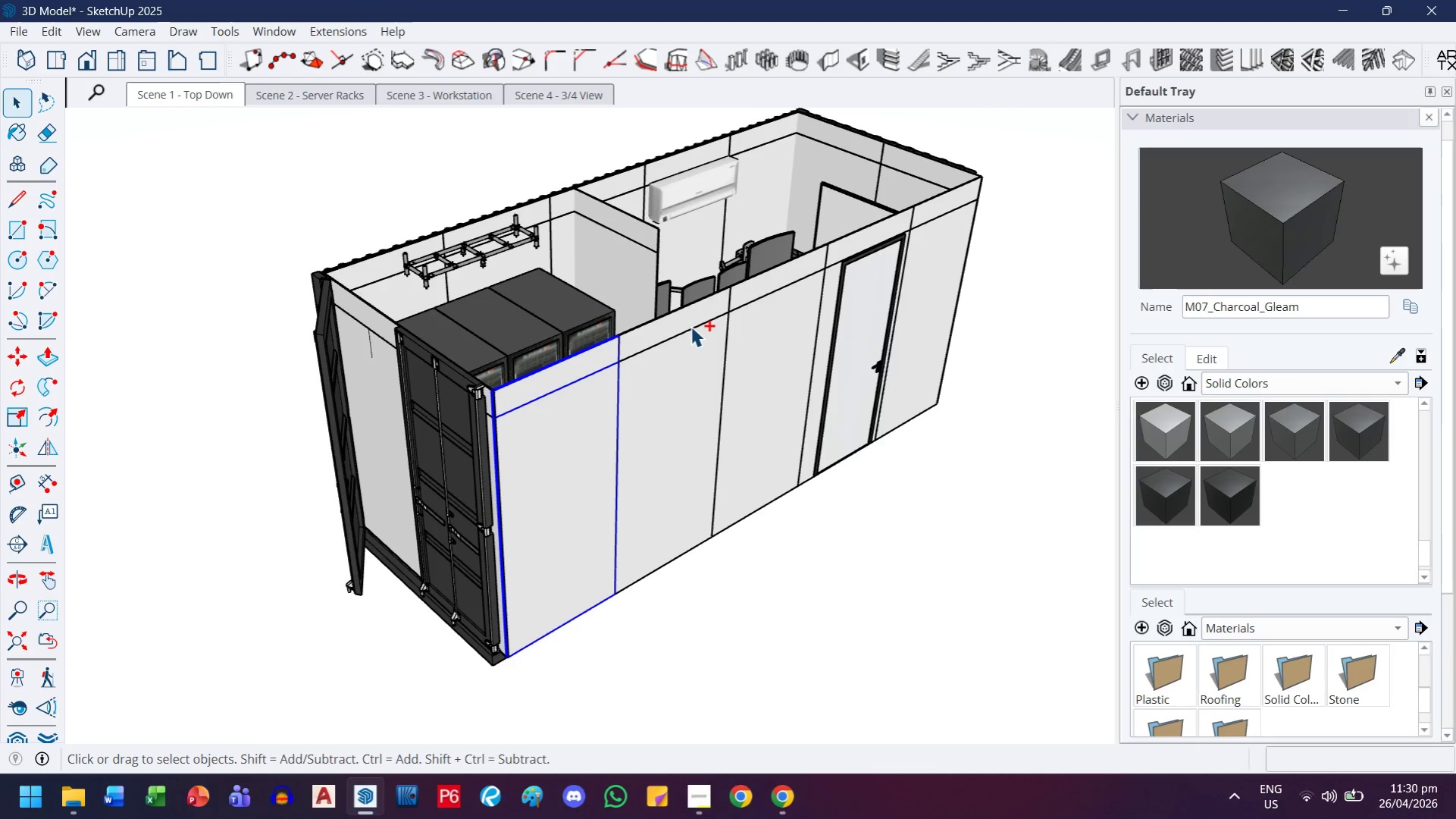 
left_click([690, 325])
 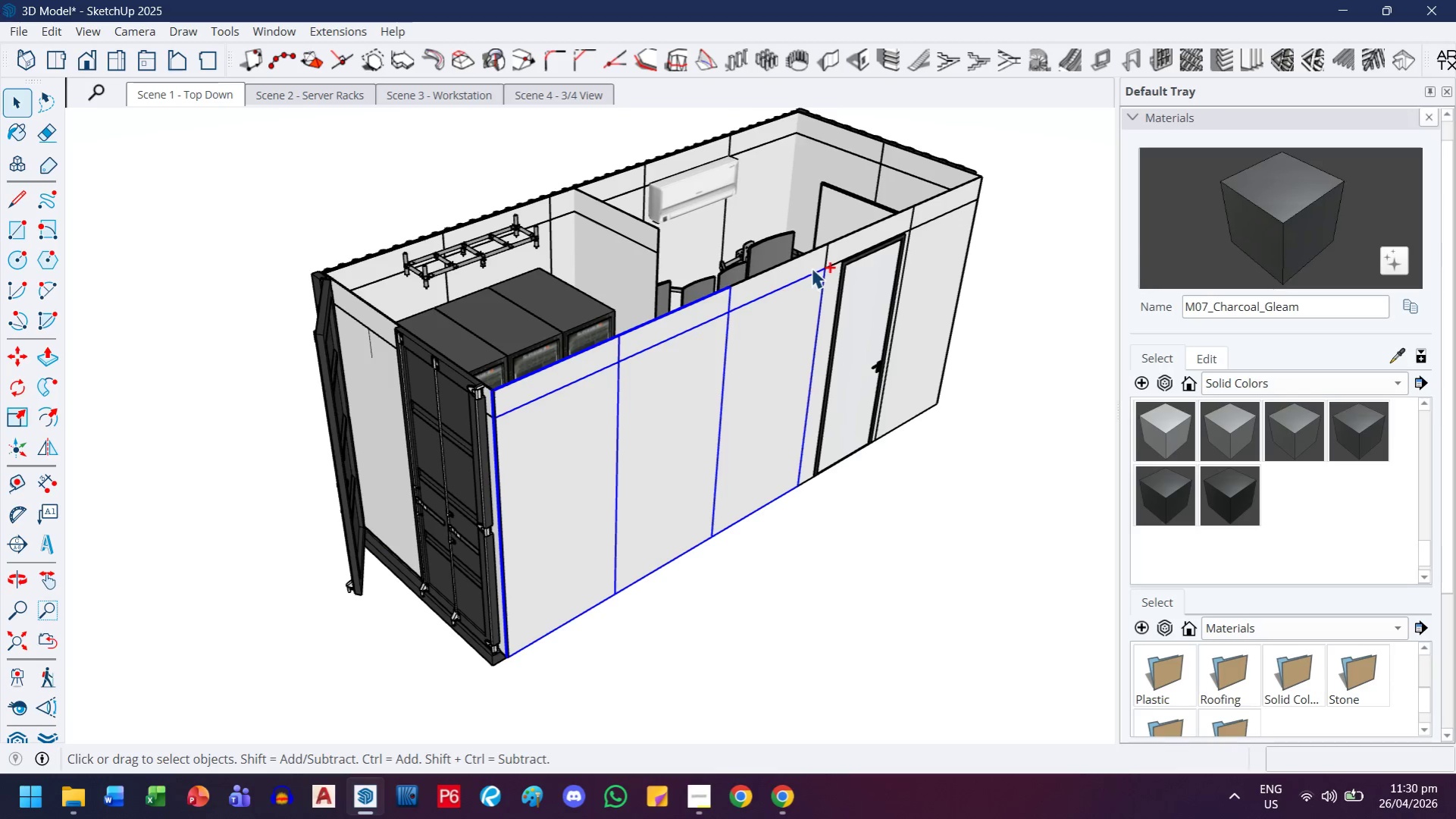 
hold_key(key=ControlLeft, duration=2.36)
left_click([853, 240])
 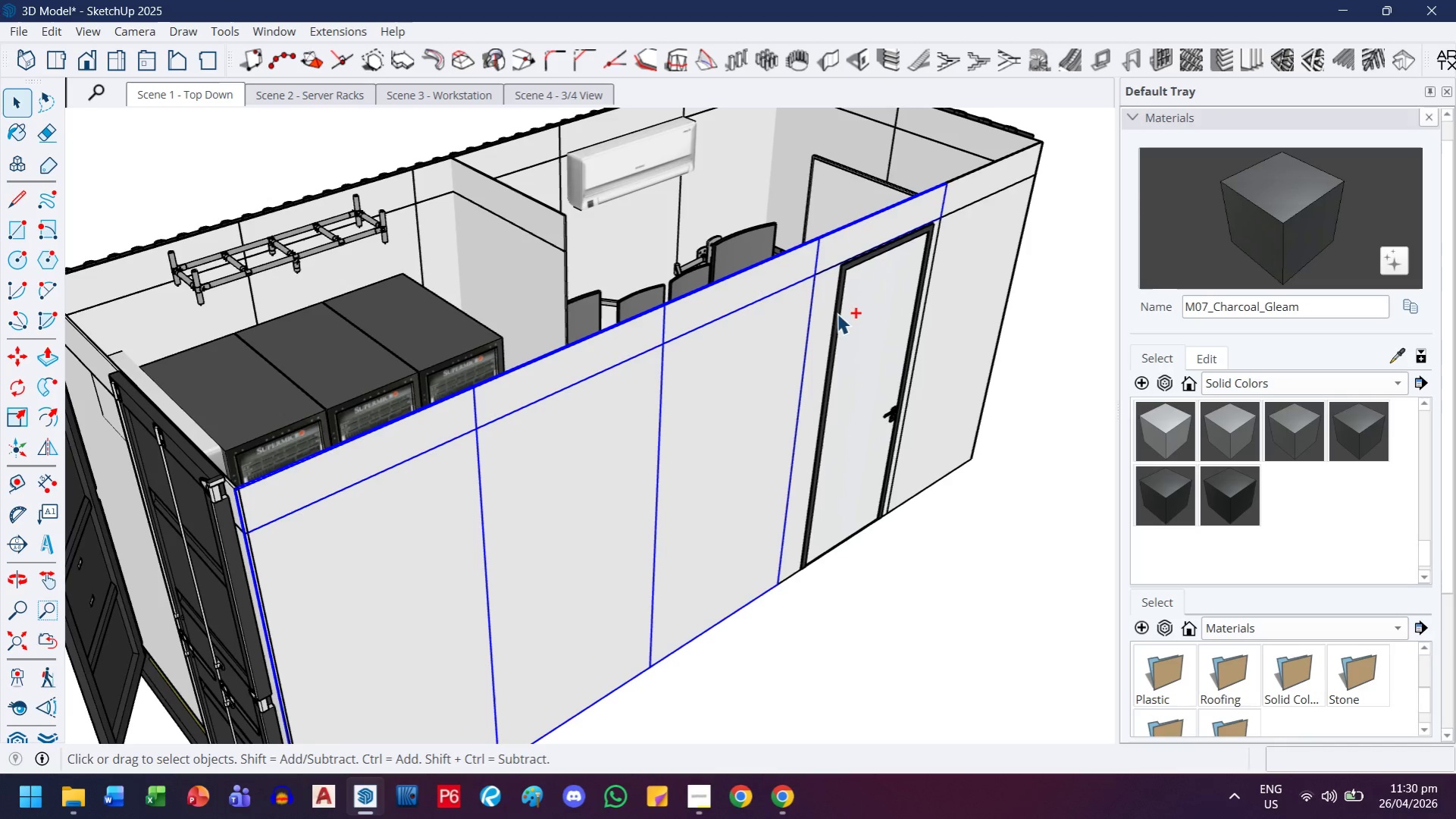 
scroll: coordinate [844, 256], scroll_direction: up, amount: 4.0
 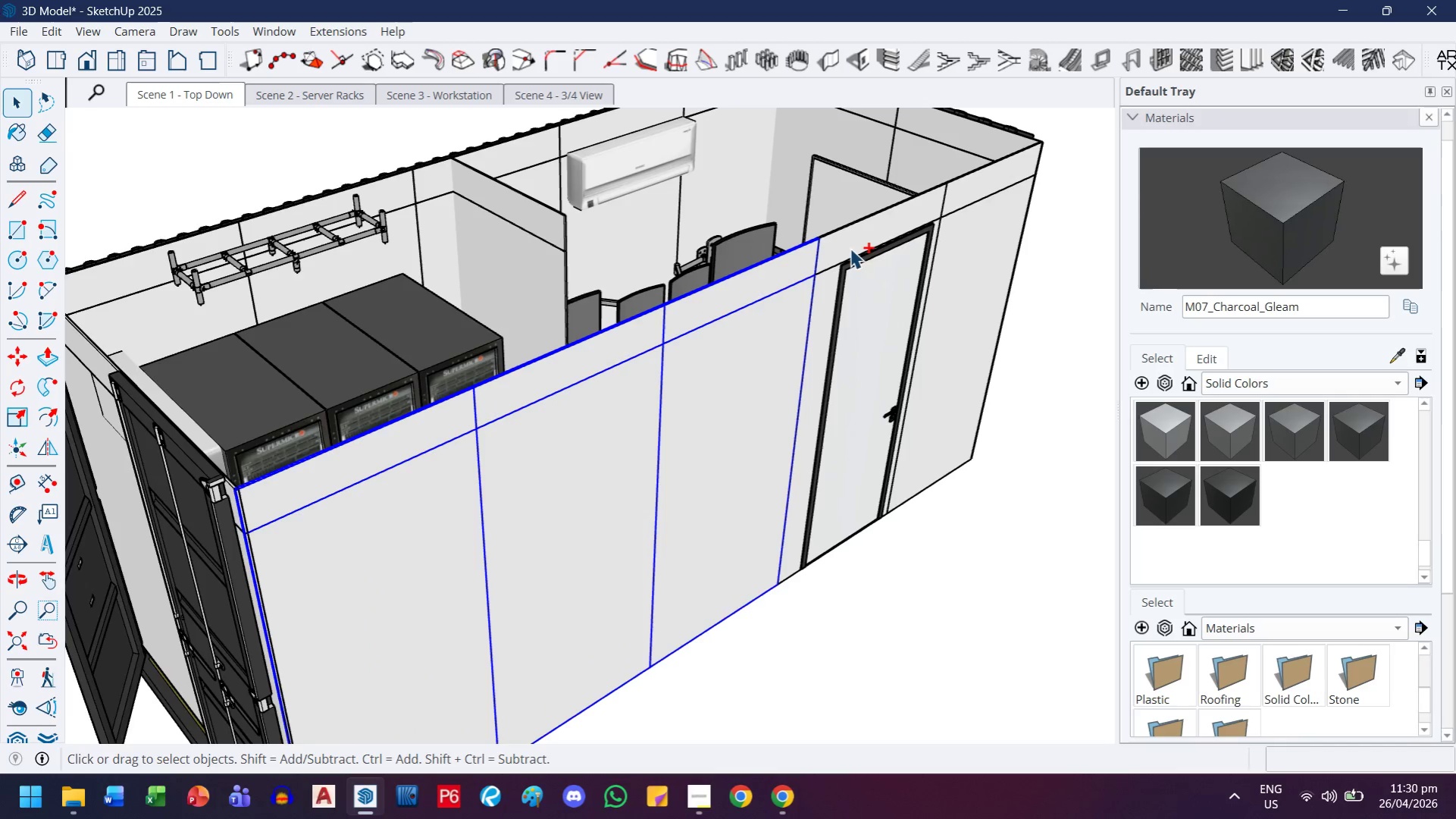 
triple_click([850, 316])
 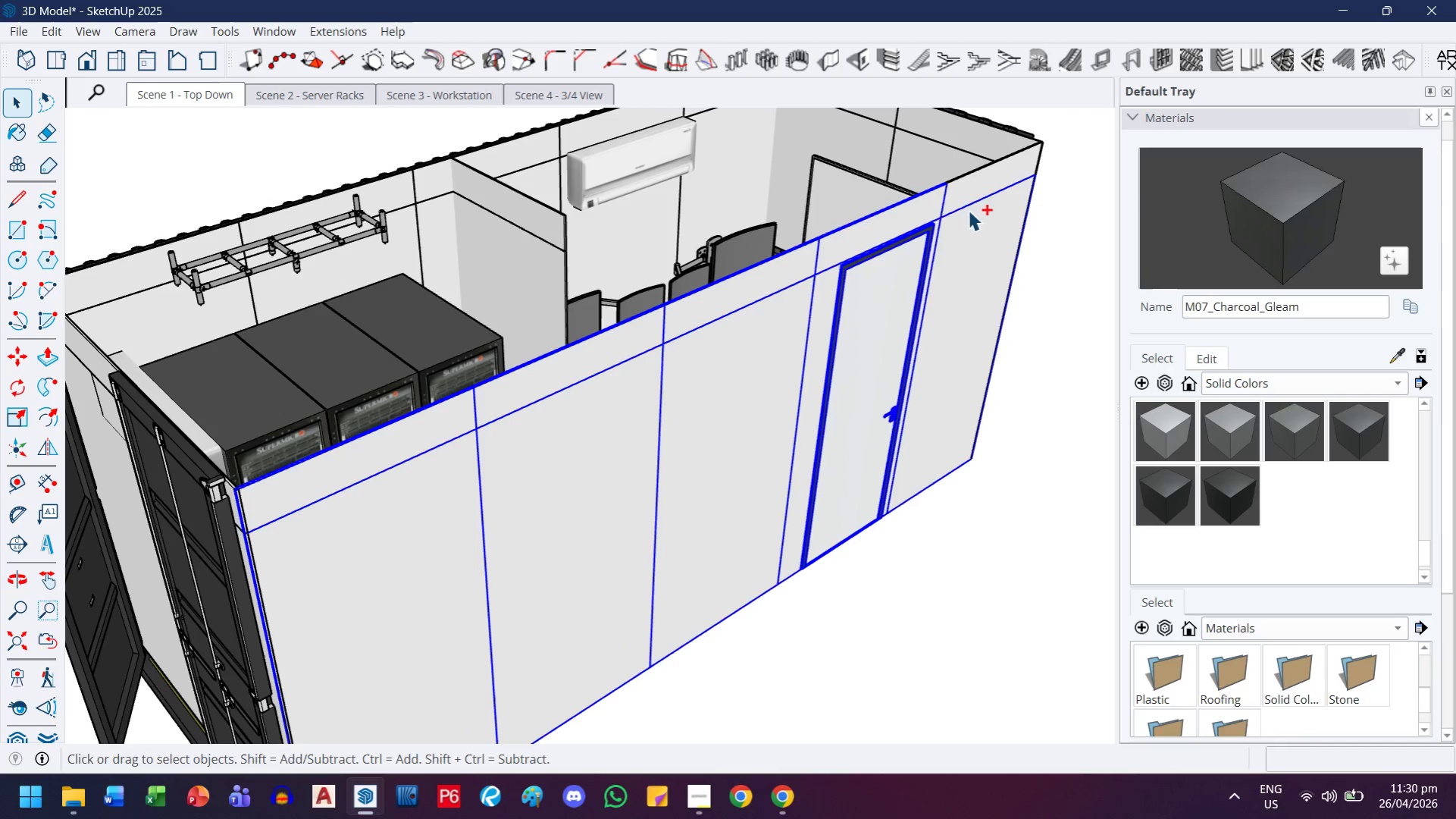 
double_click([972, 190])
 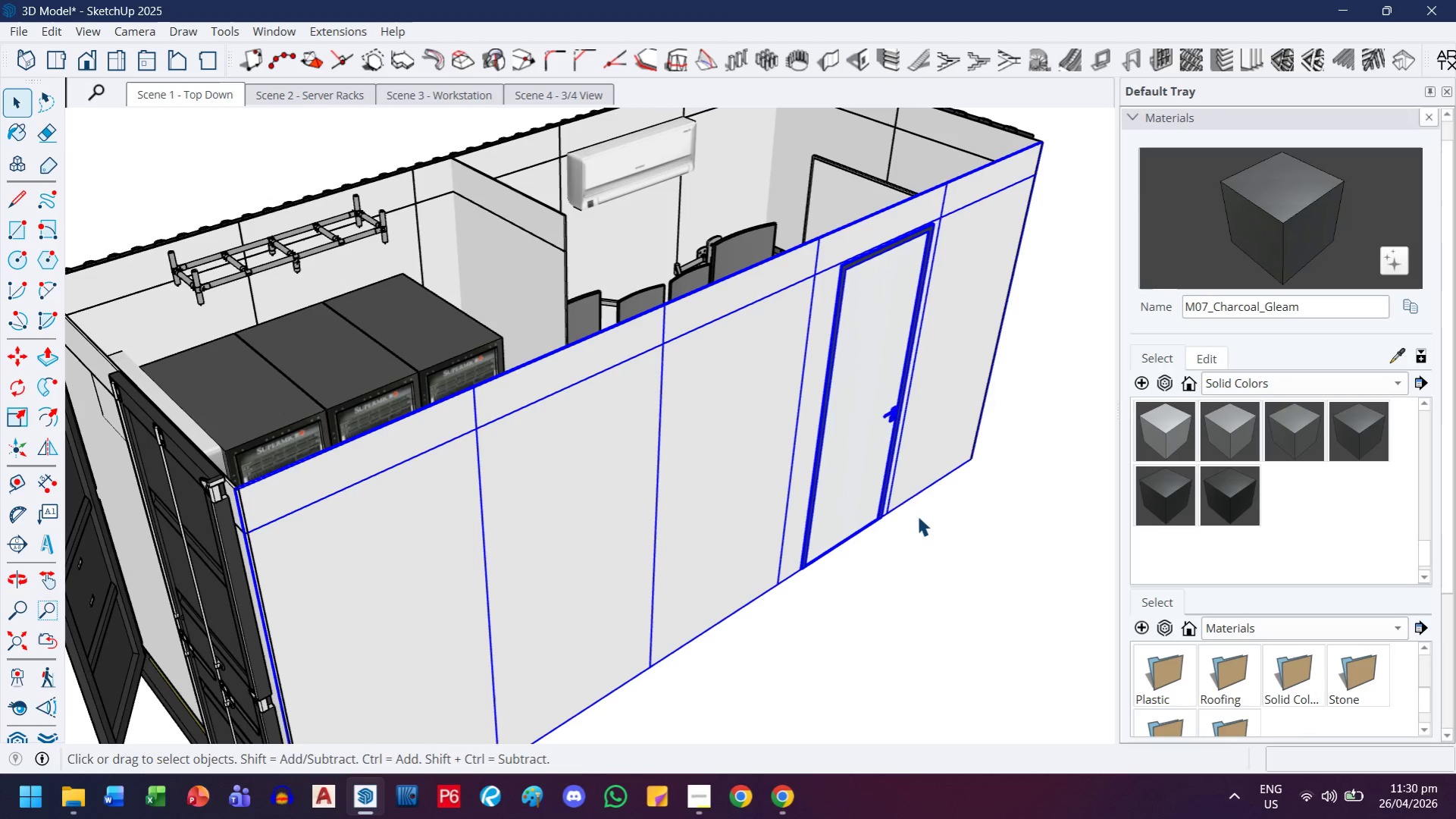 
key(M)
 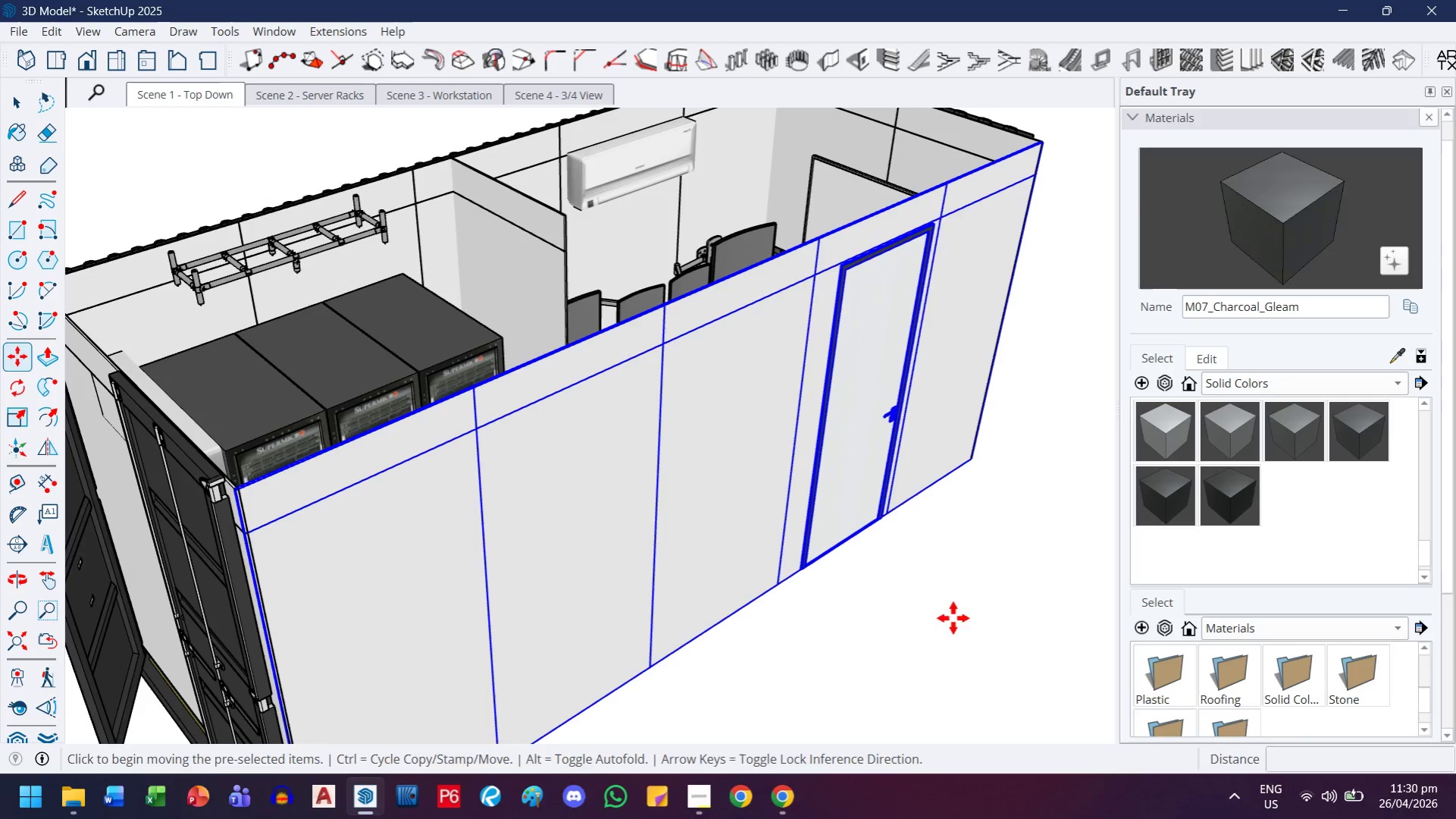 
left_click([953, 618])
 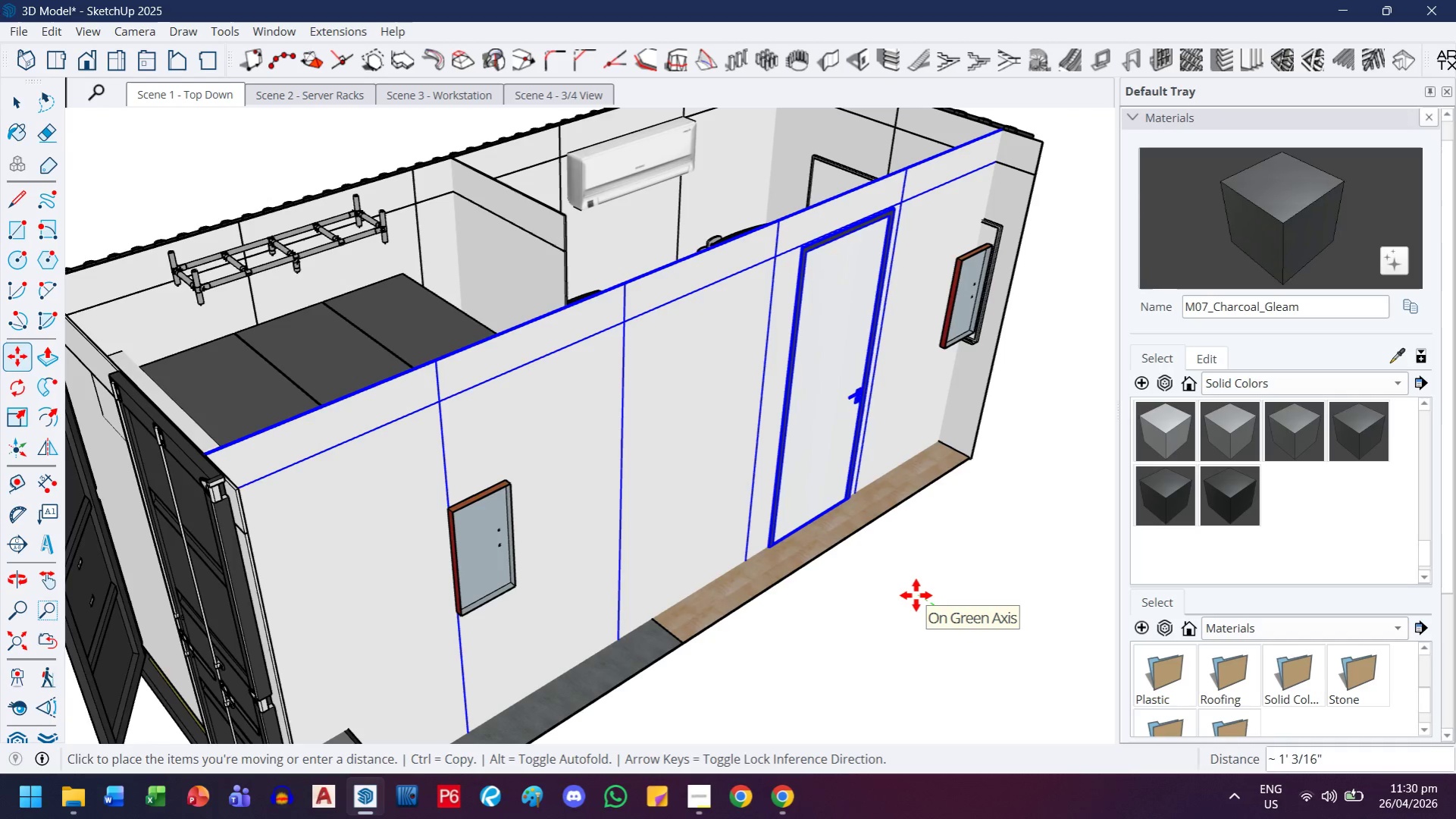 
key(Alt+AltRight)
 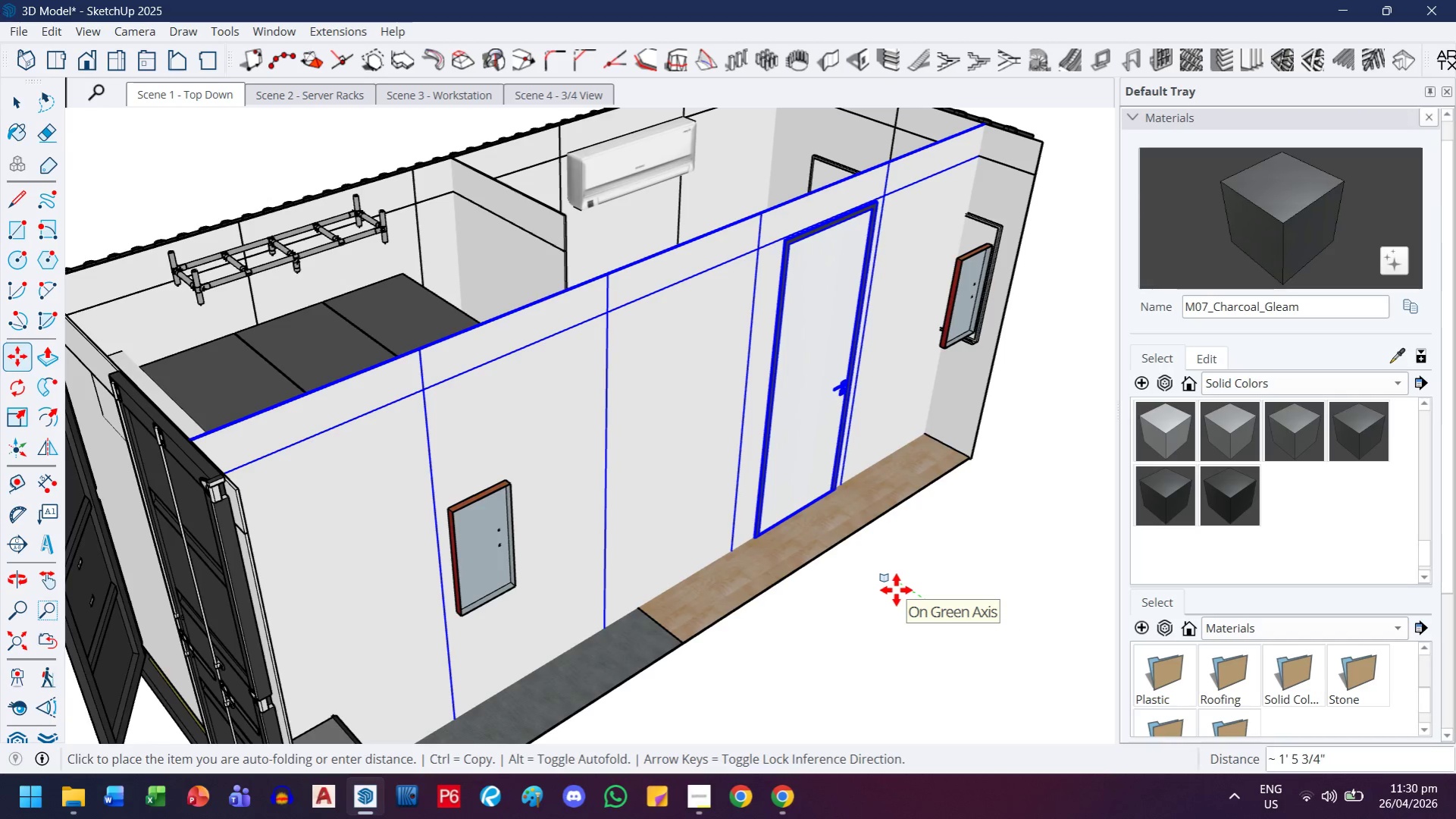 
key(ArrowLeft)
 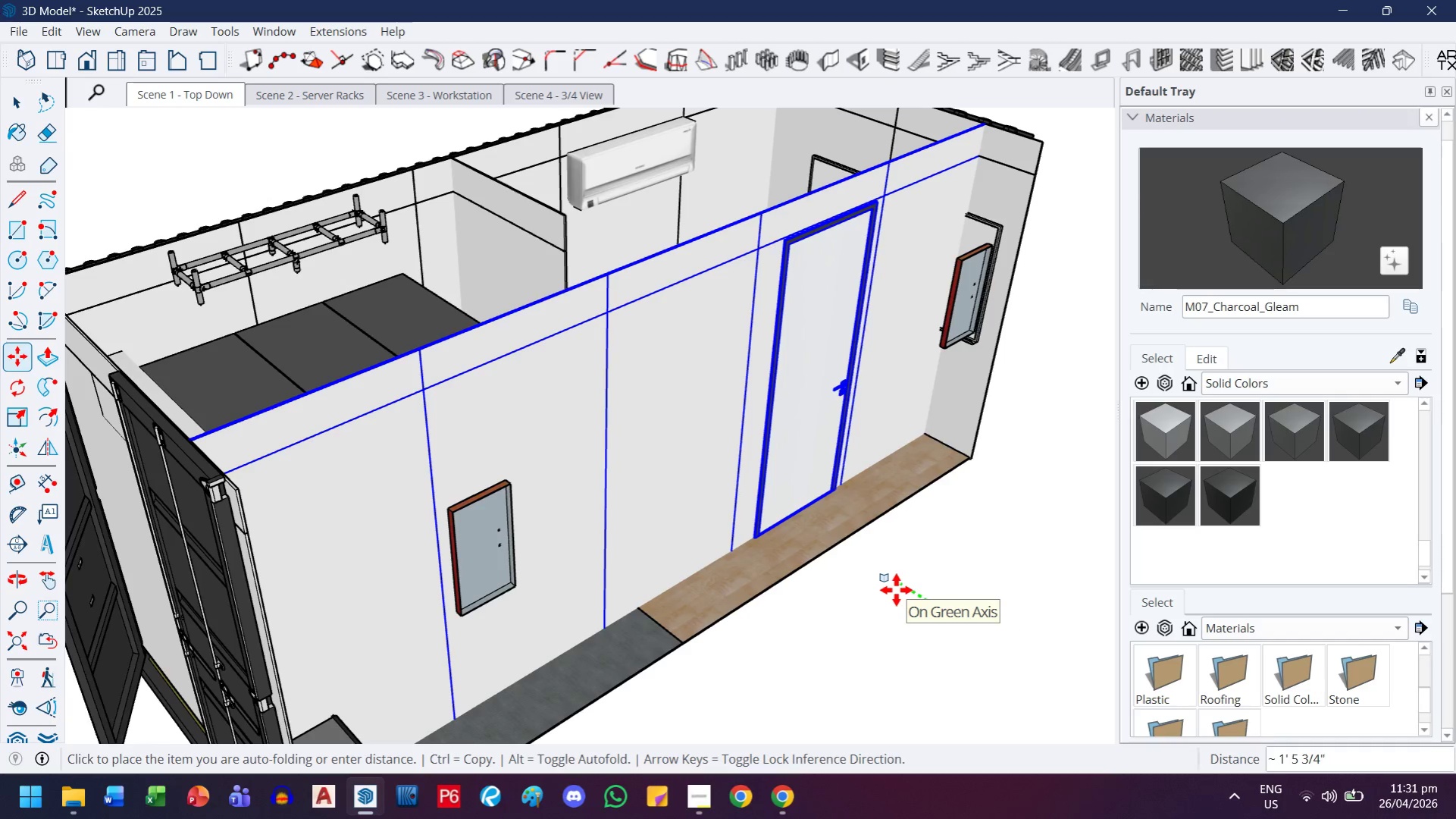 
key(Period)
 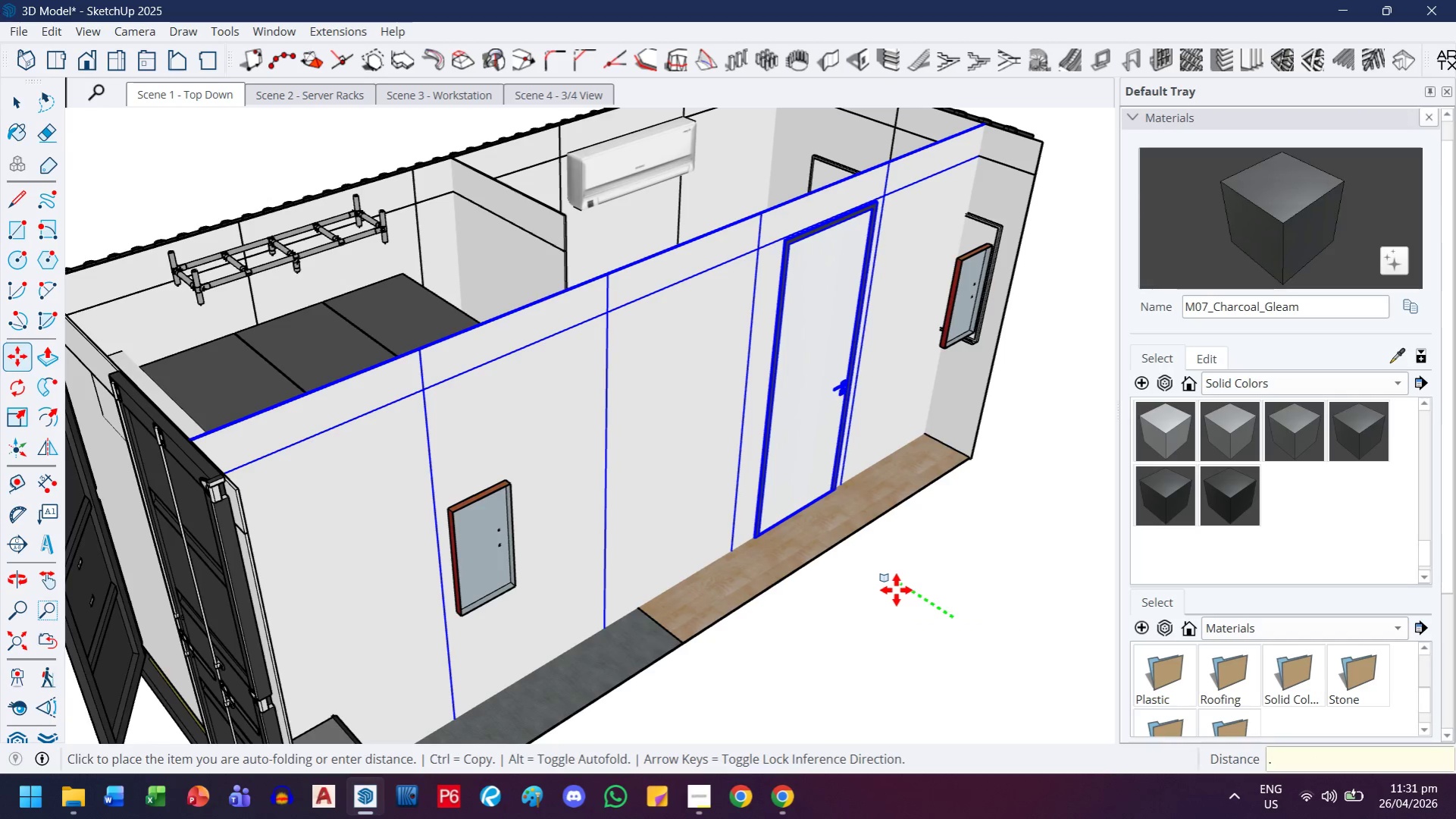 
key(5)
 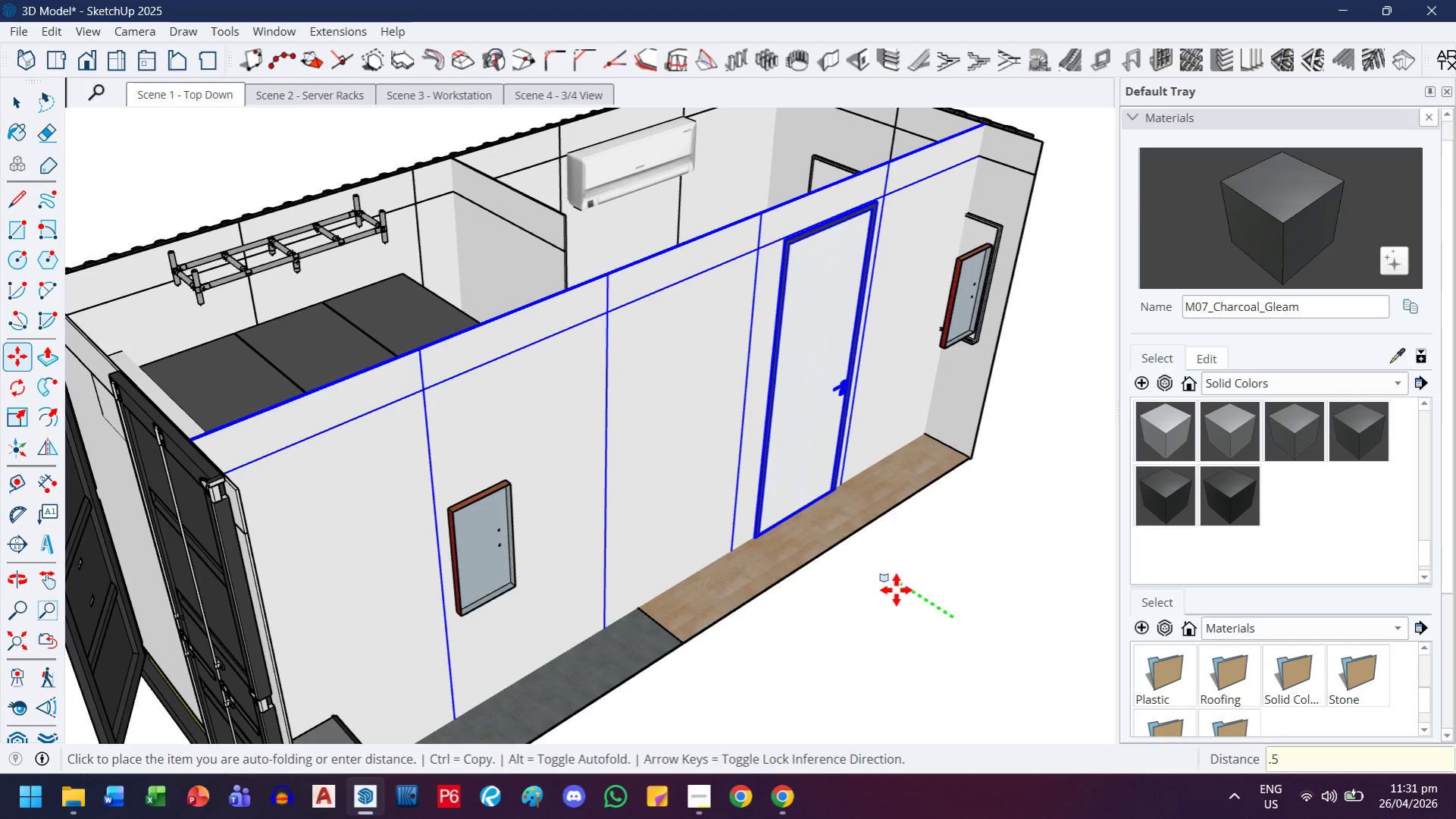 
key(Enter)
 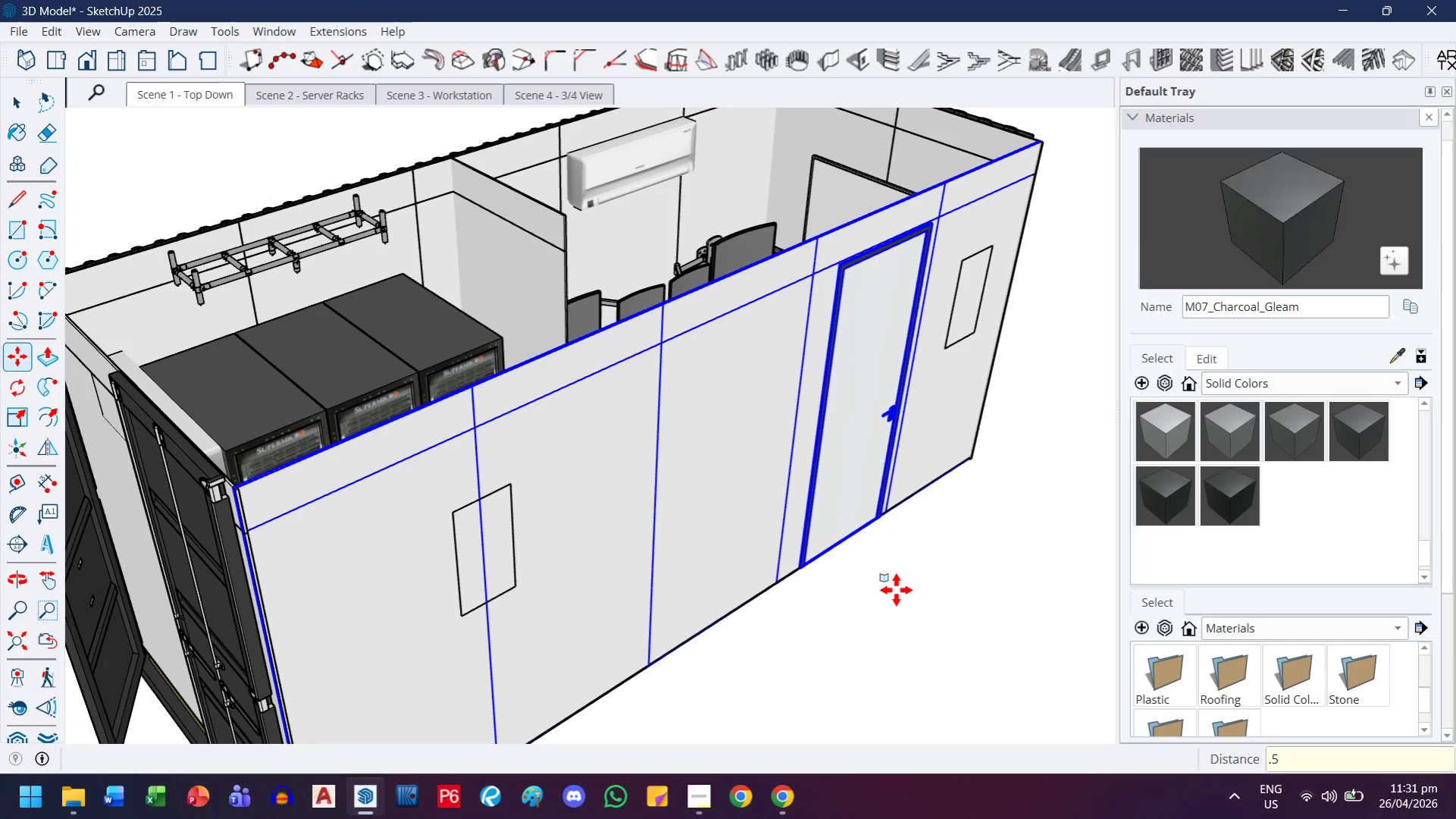 
key(H)
 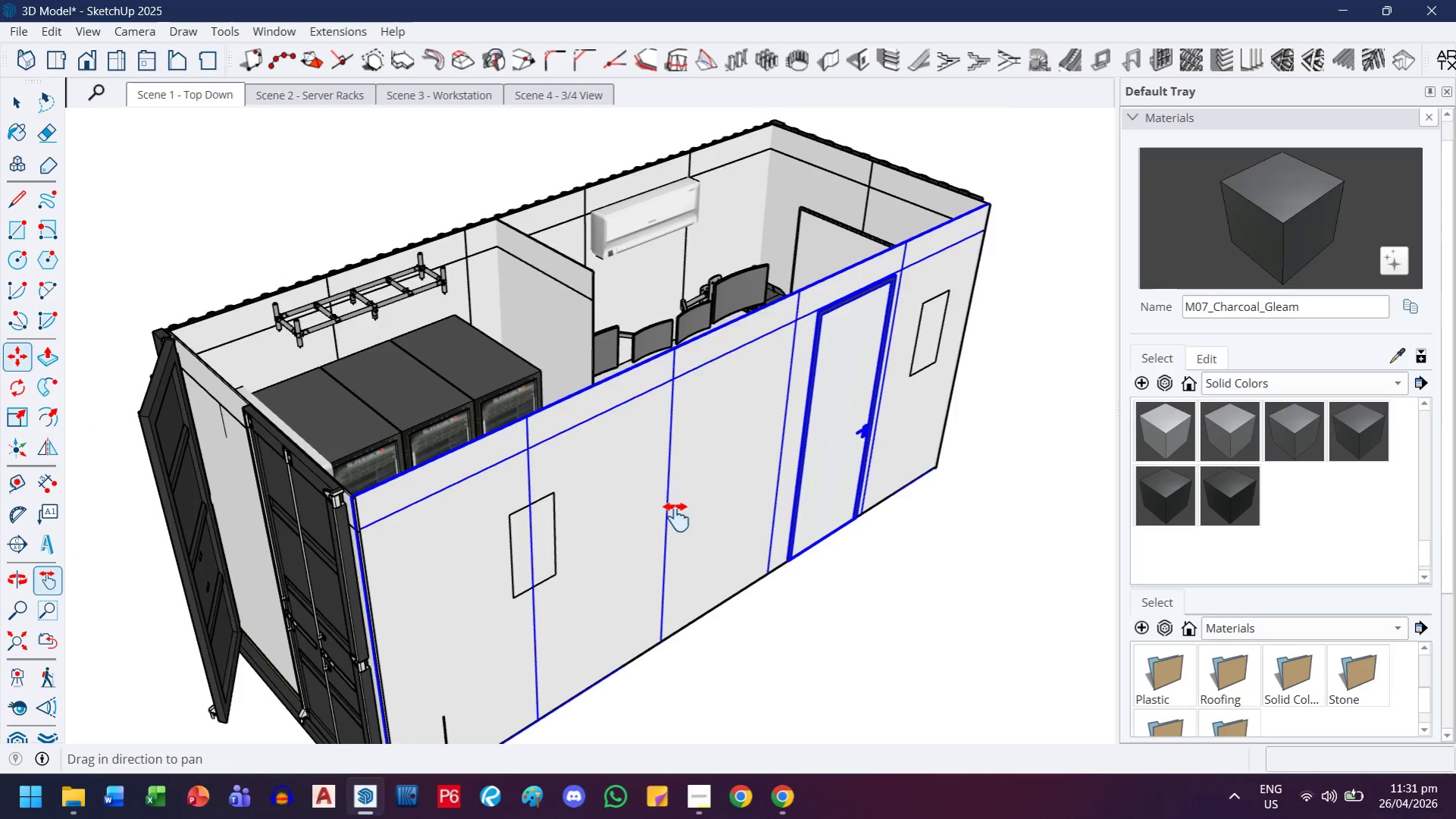 
left_click_drag(start_coordinate=[678, 524], to_coordinate=[763, 422])
 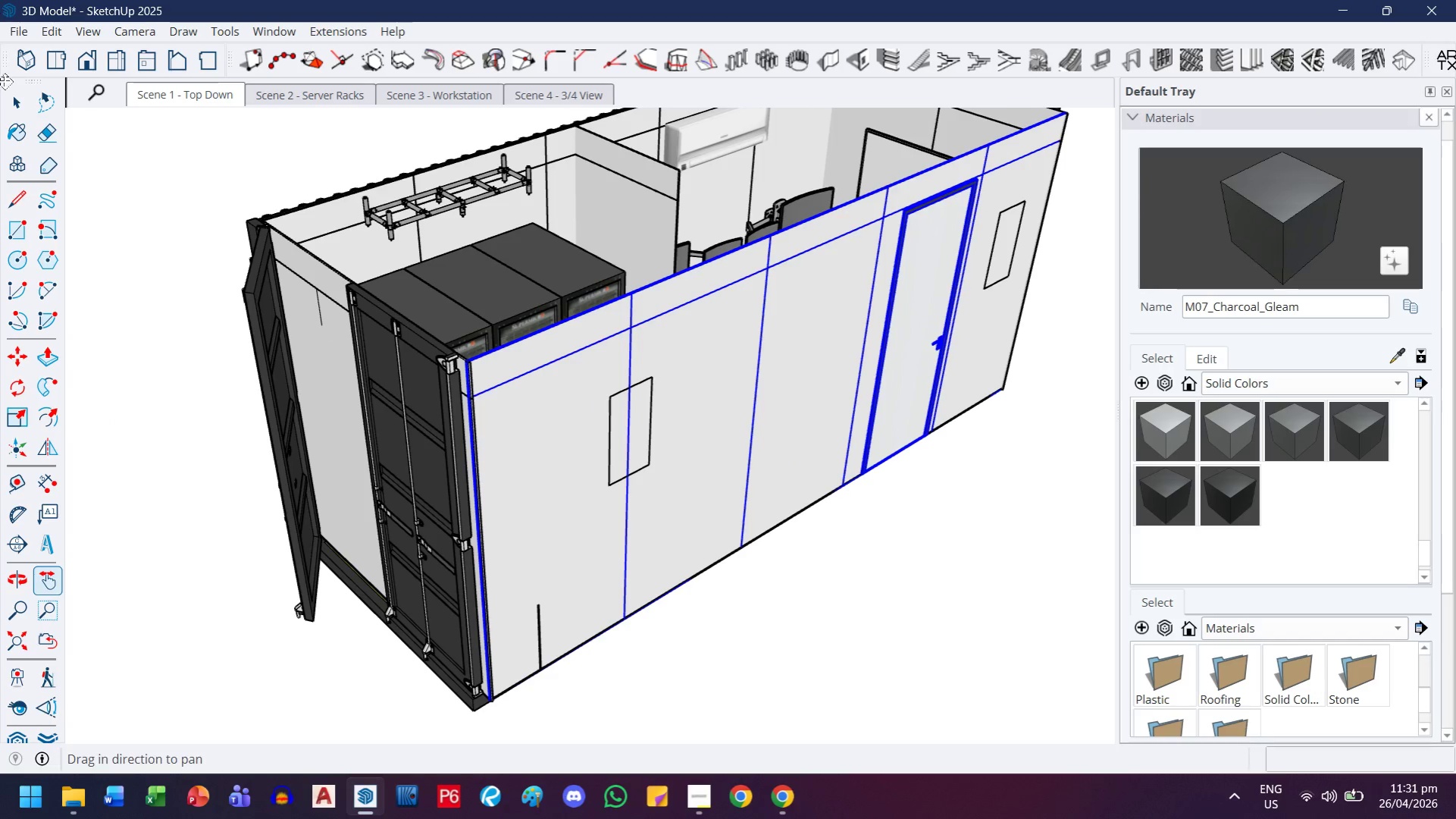 
scroll: coordinate [684, 522], scroll_direction: down, amount: 4.0
 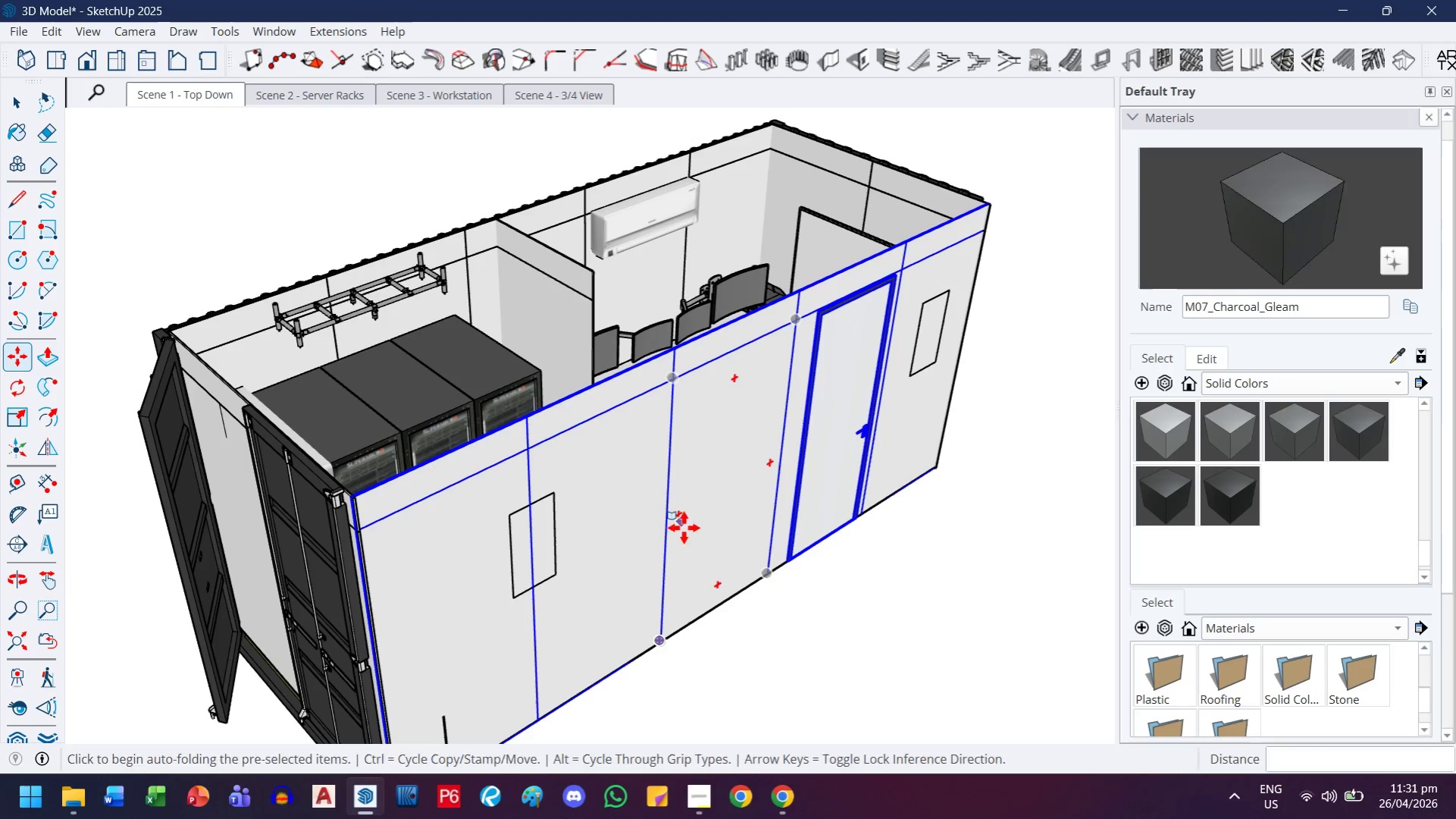 
left_click([13, 94])
 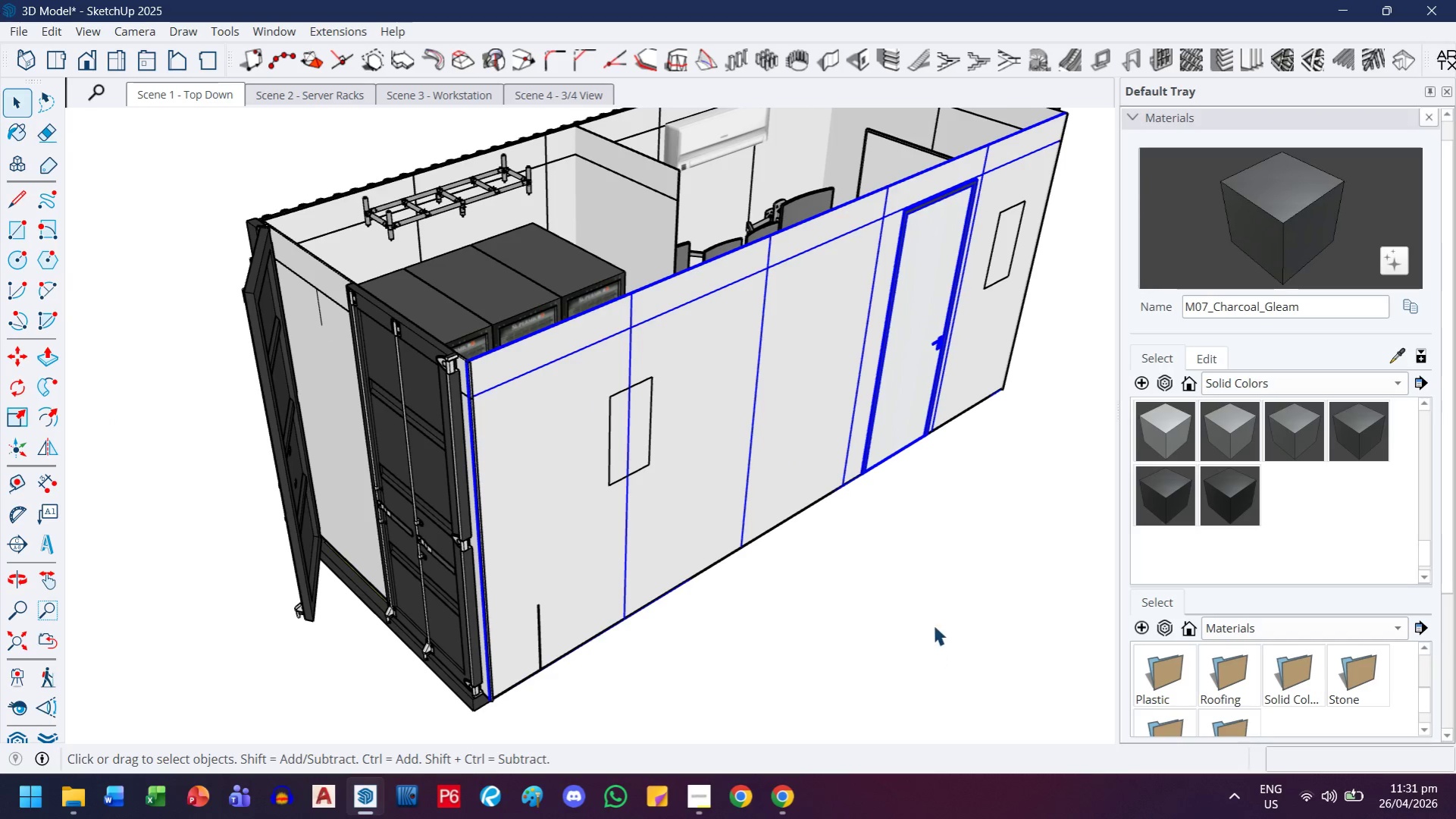 
left_click([915, 601])
 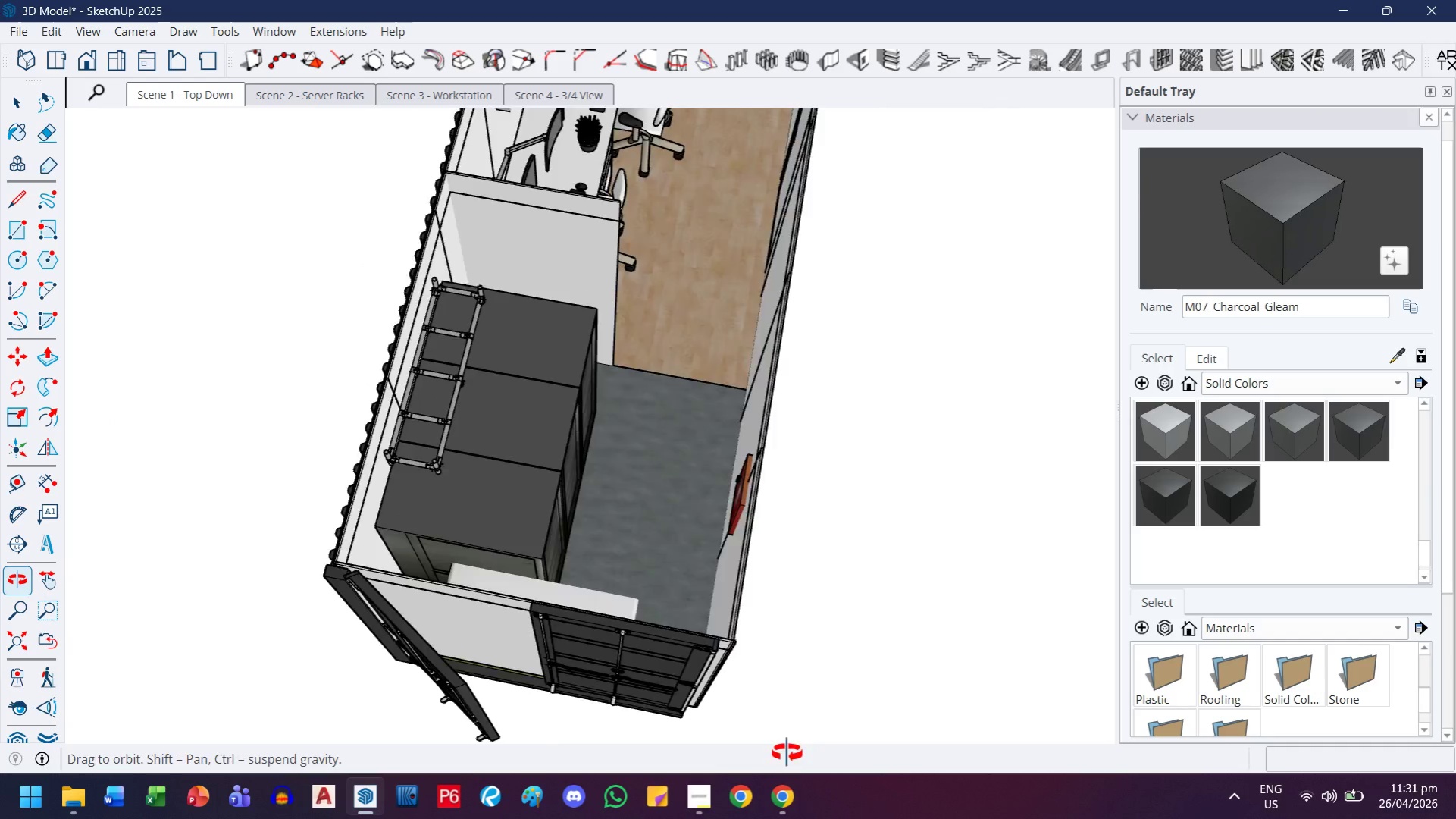 
scroll: coordinate [732, 579], scroll_direction: up, amount: 1.0
 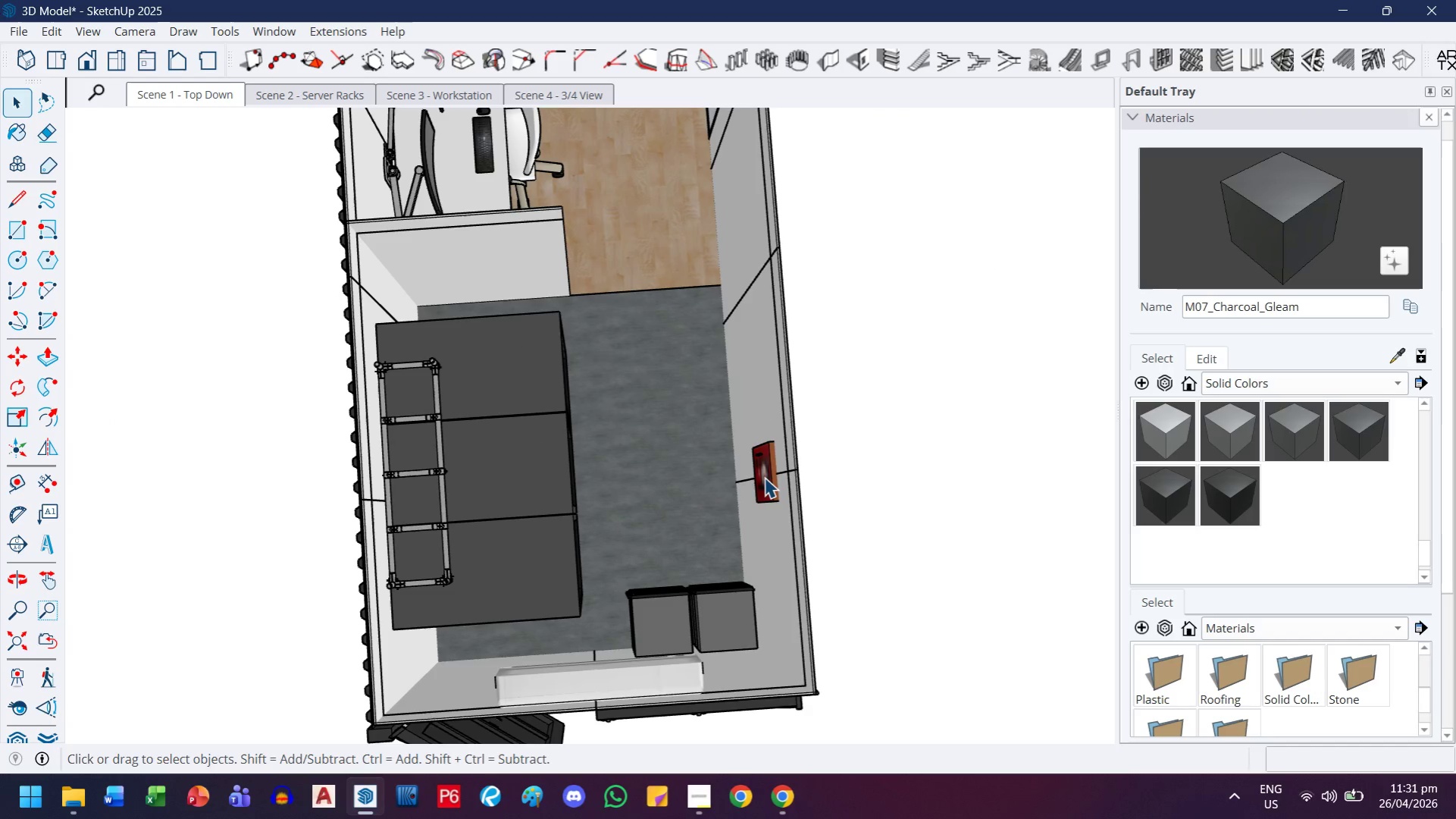 
key(H)
 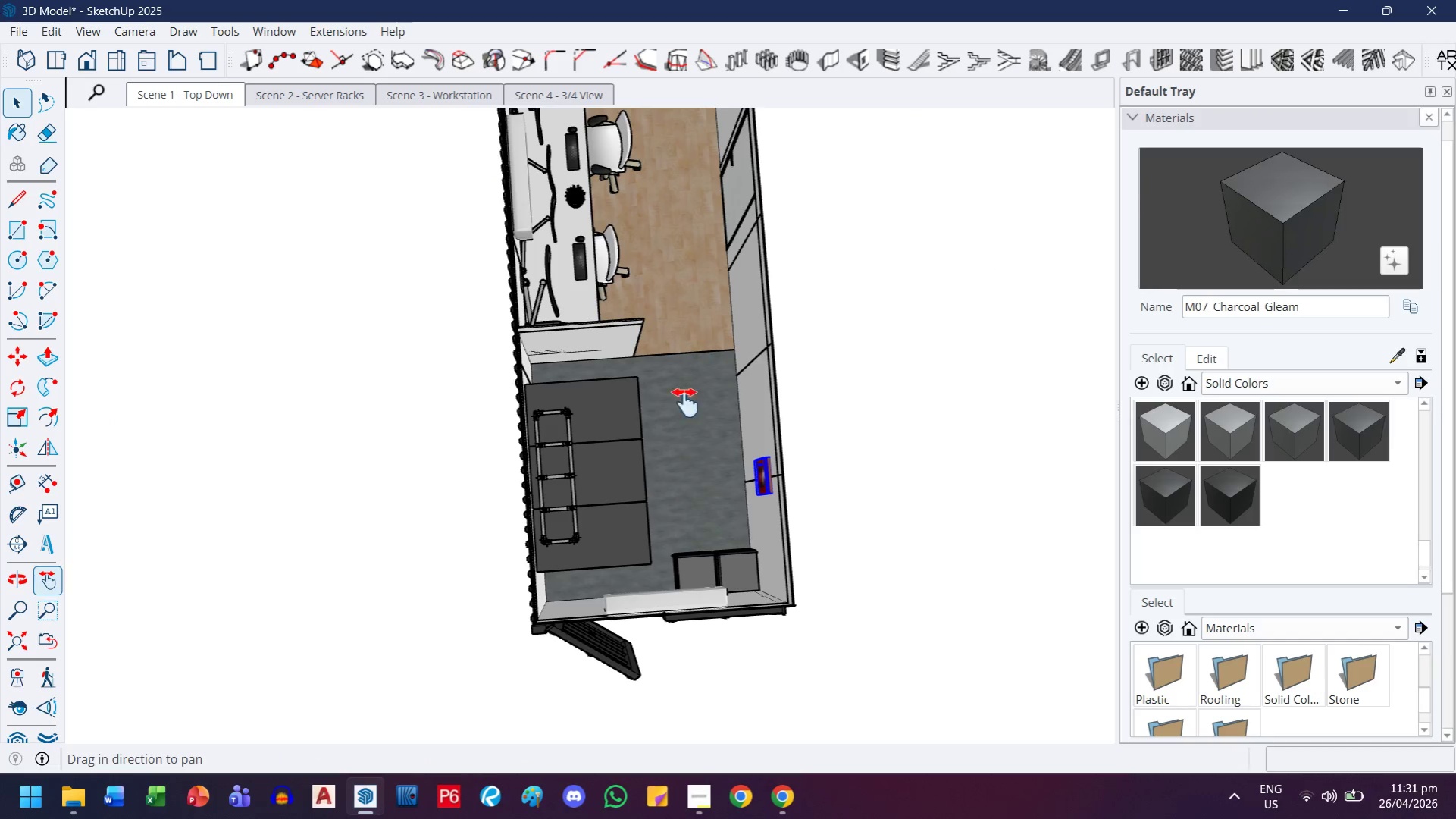 
left_click_drag(start_coordinate=[699, 343], to_coordinate=[656, 692])
 